 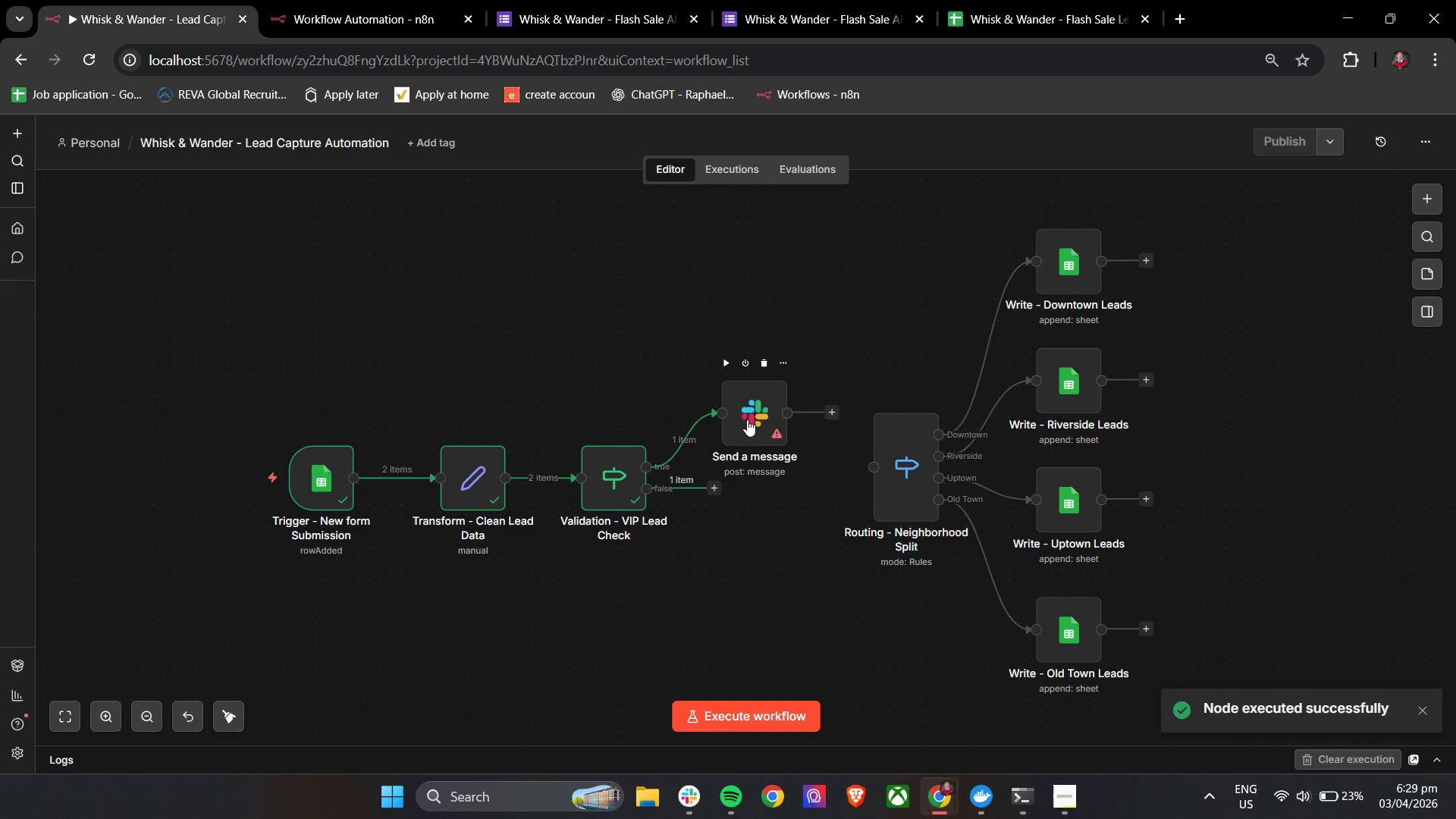 
triple_click([747, 419])
 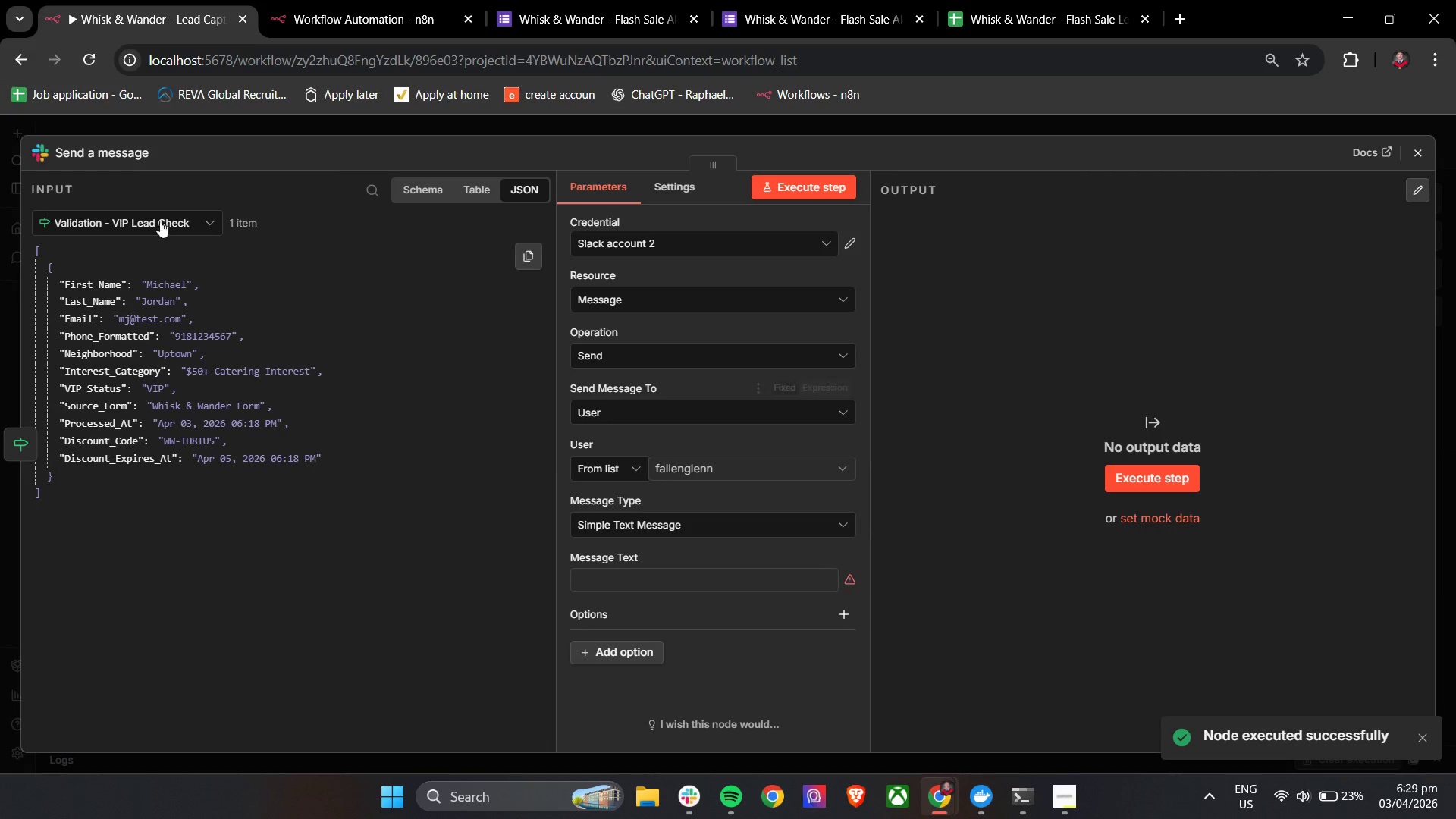 
left_click([124, 155])
 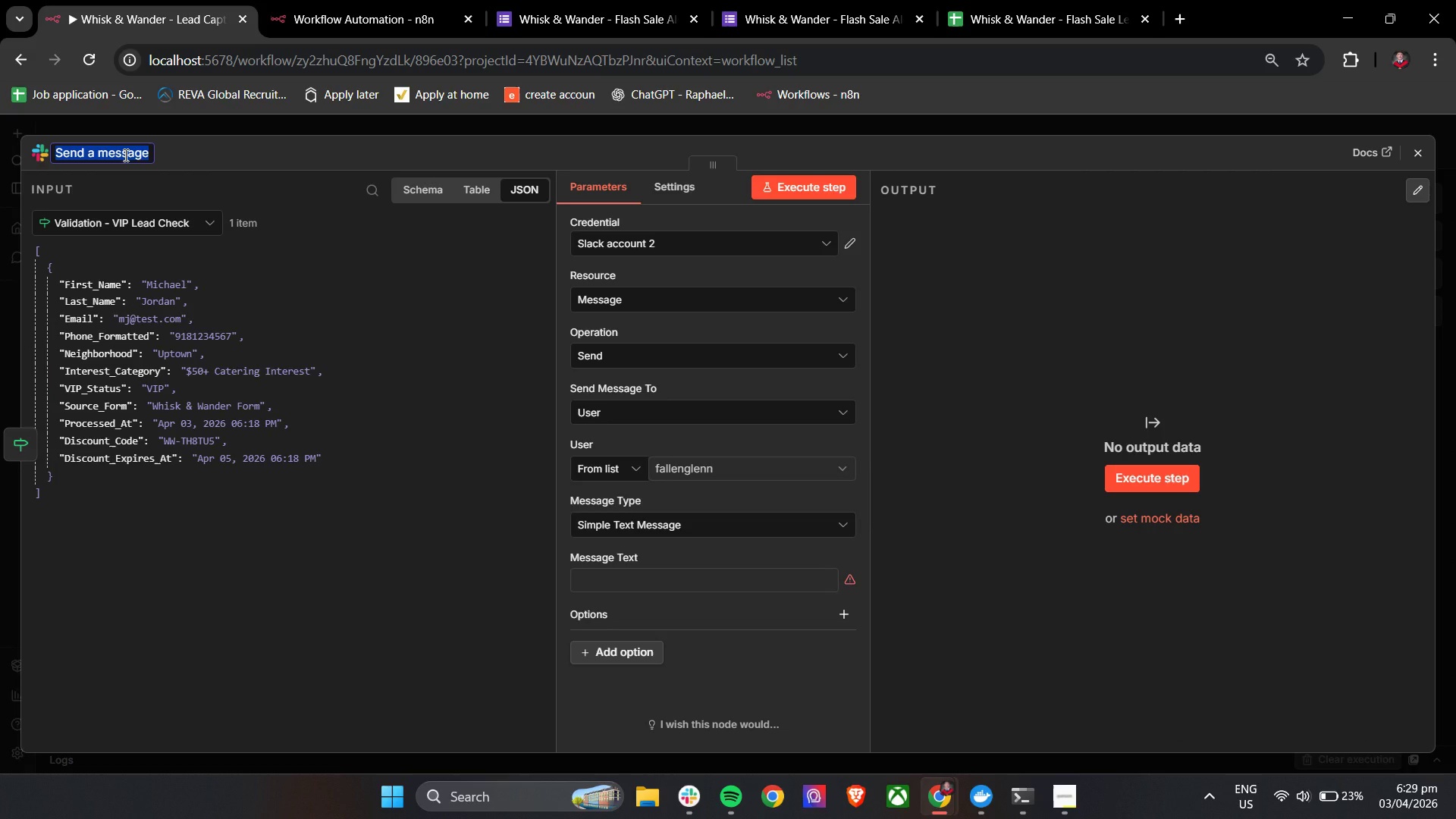 
key(Backspace)
type(Alert - New VIP Lead)
 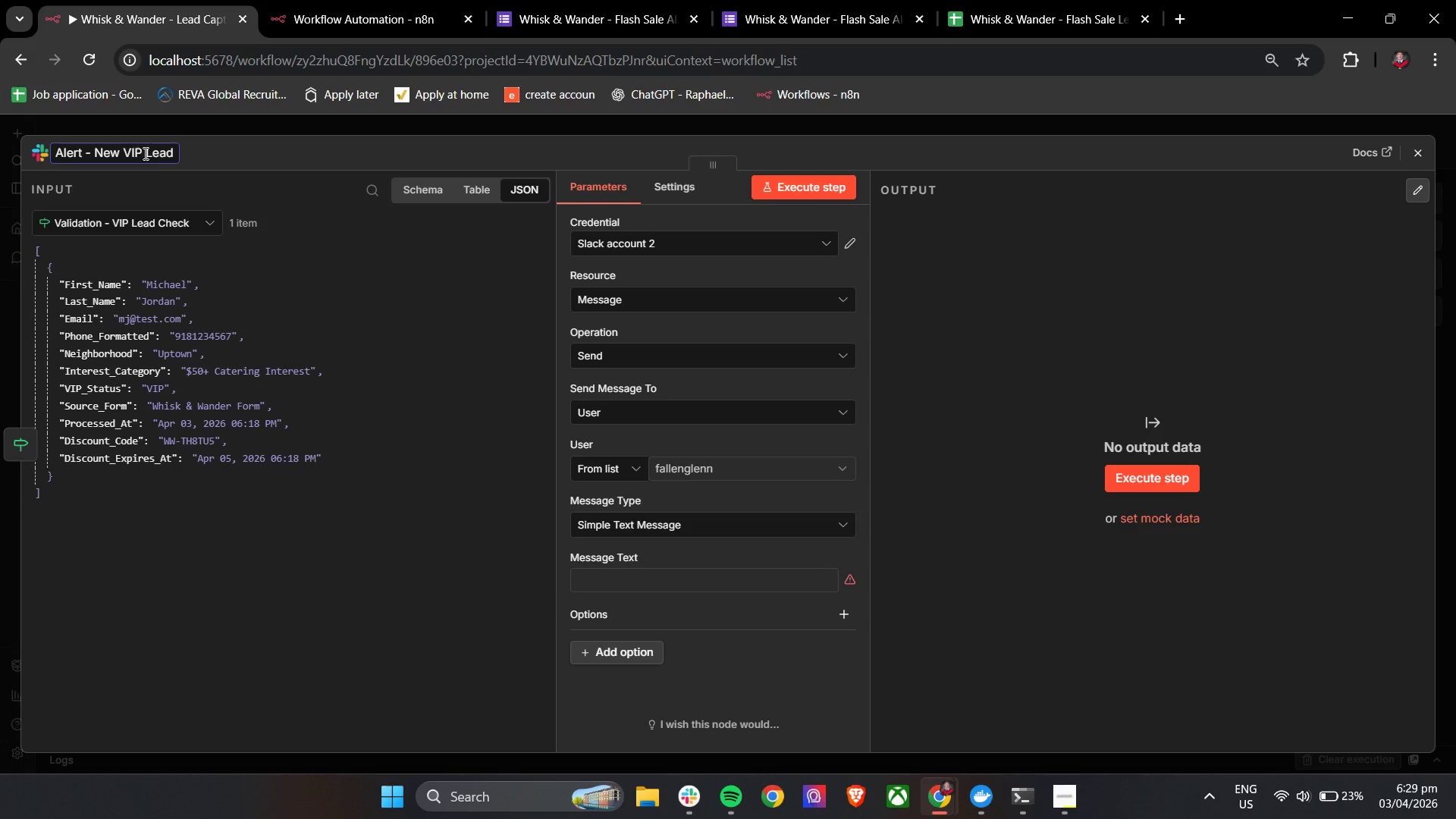 
left_click([251, 144])
 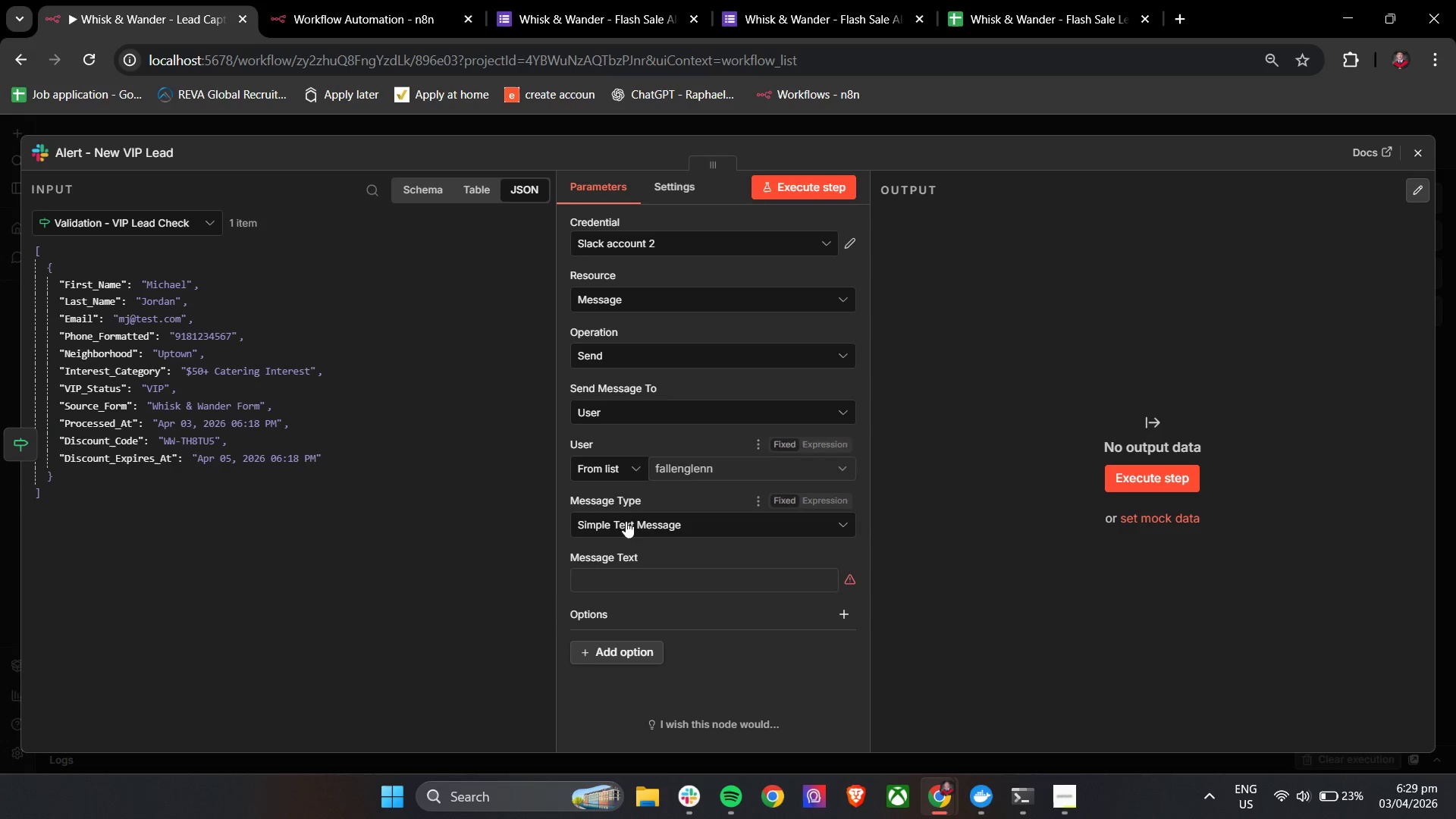 
left_click([622, 580])
 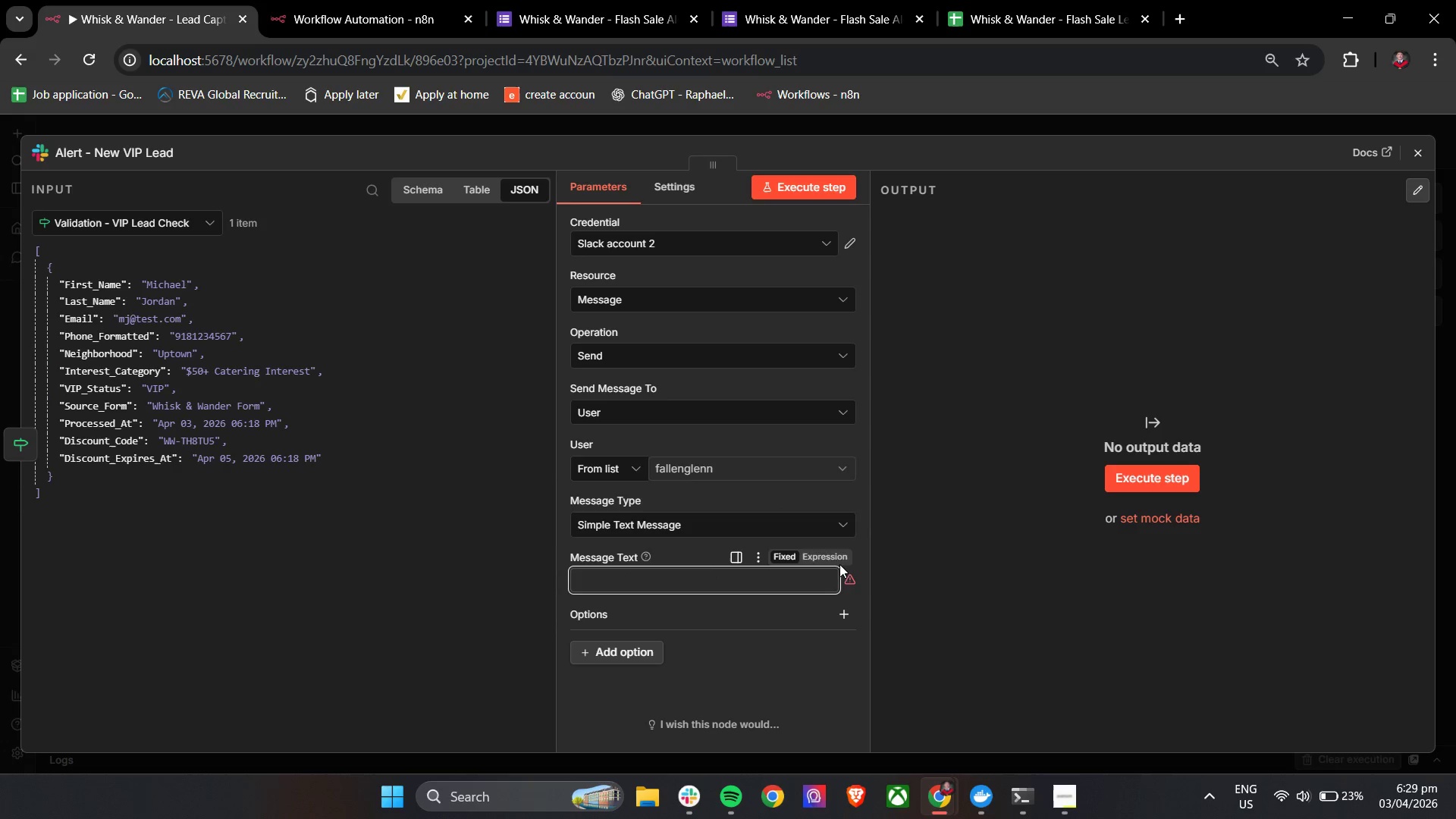 
left_click([824, 555])
 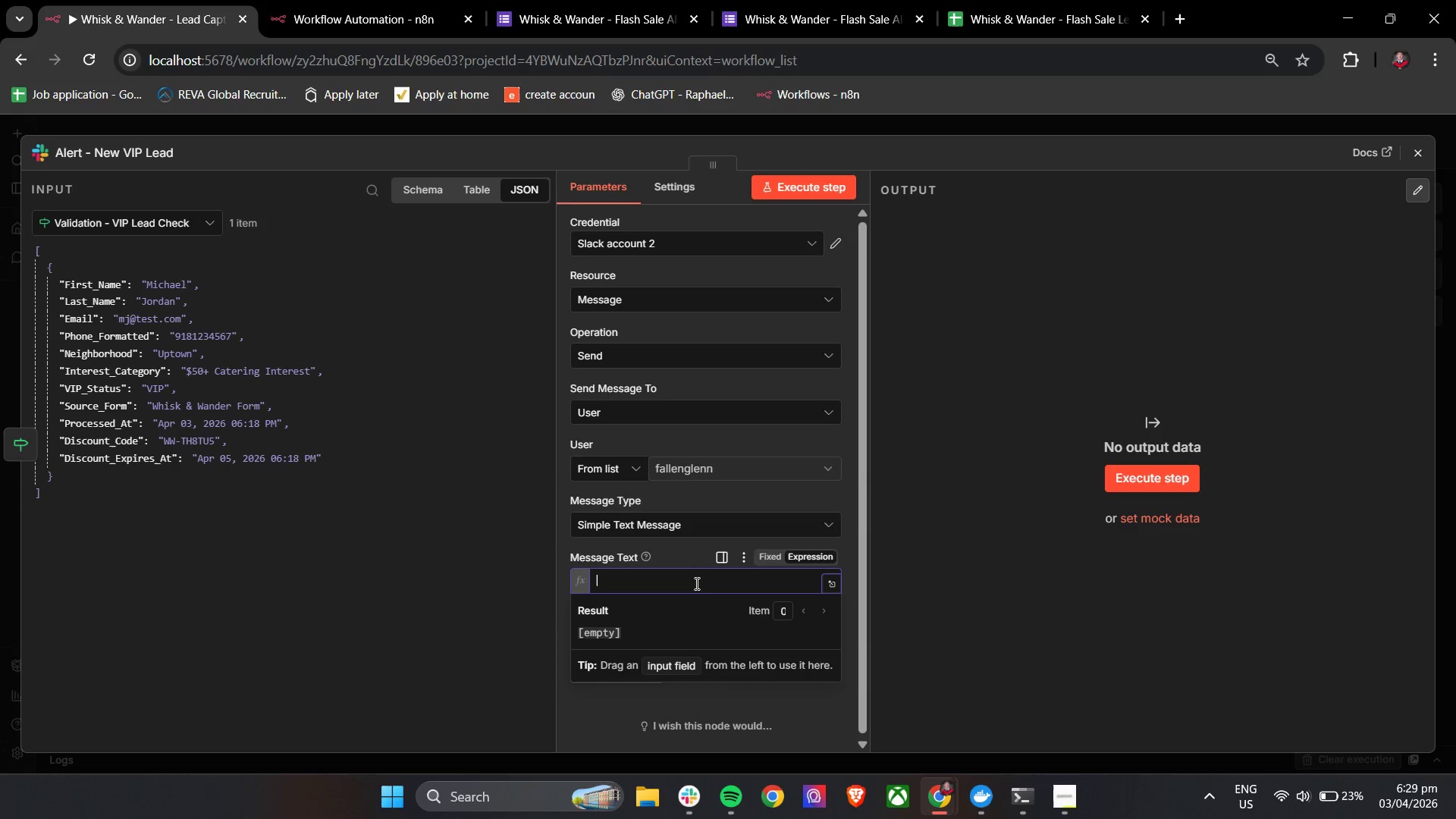 
left_click([693, 585])
 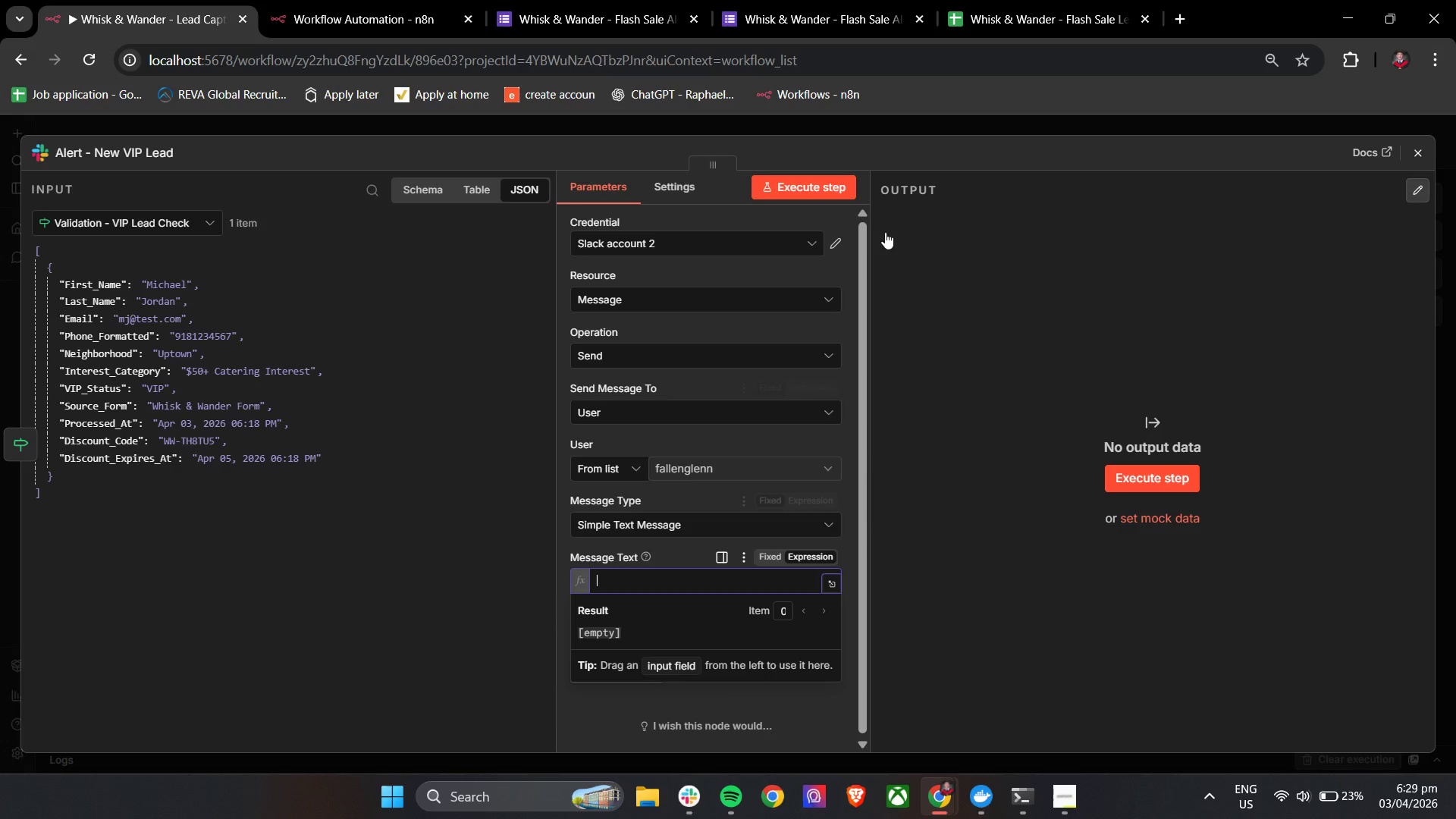 
left_click([1188, 14])
 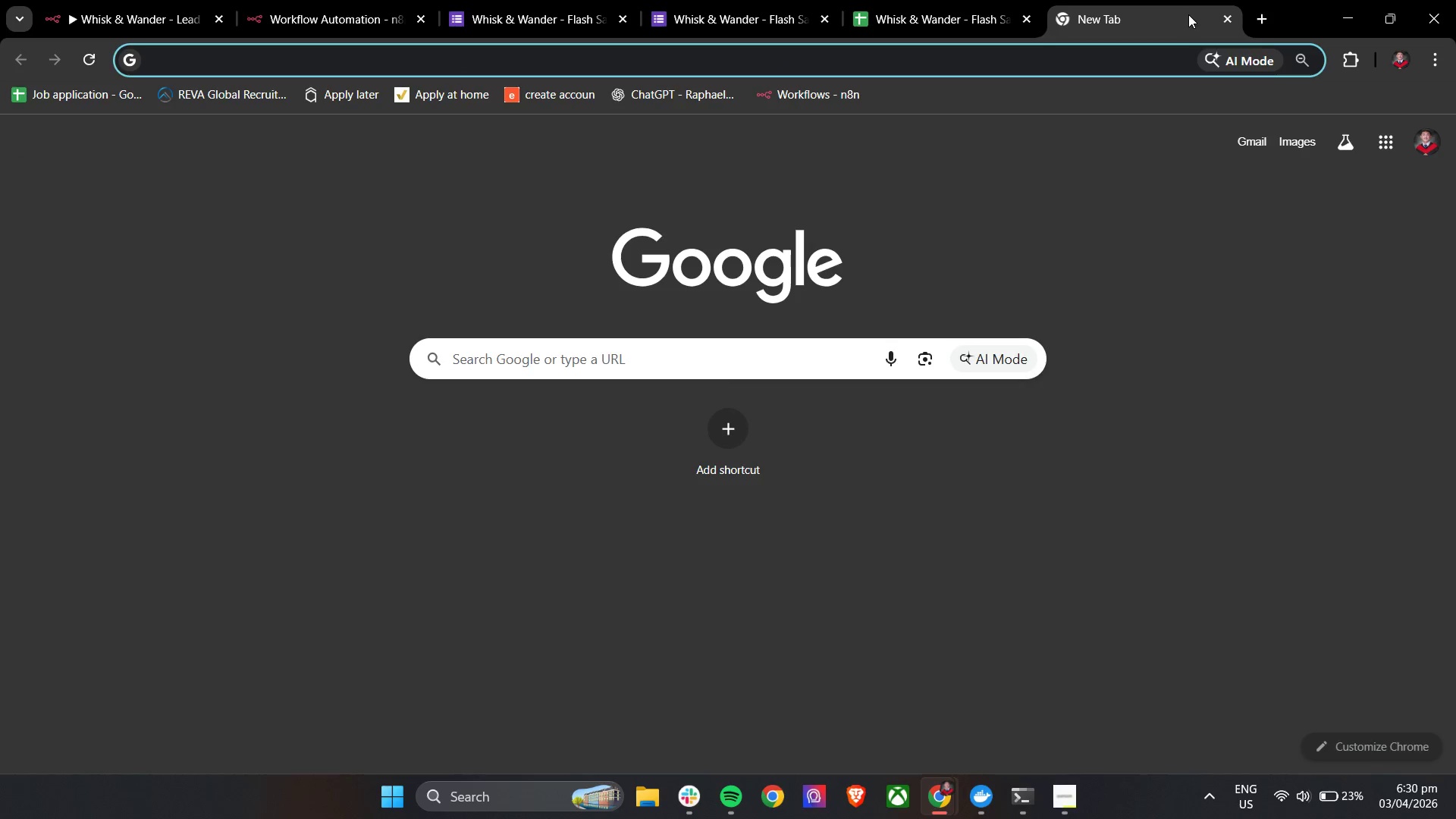 
type(emo)
 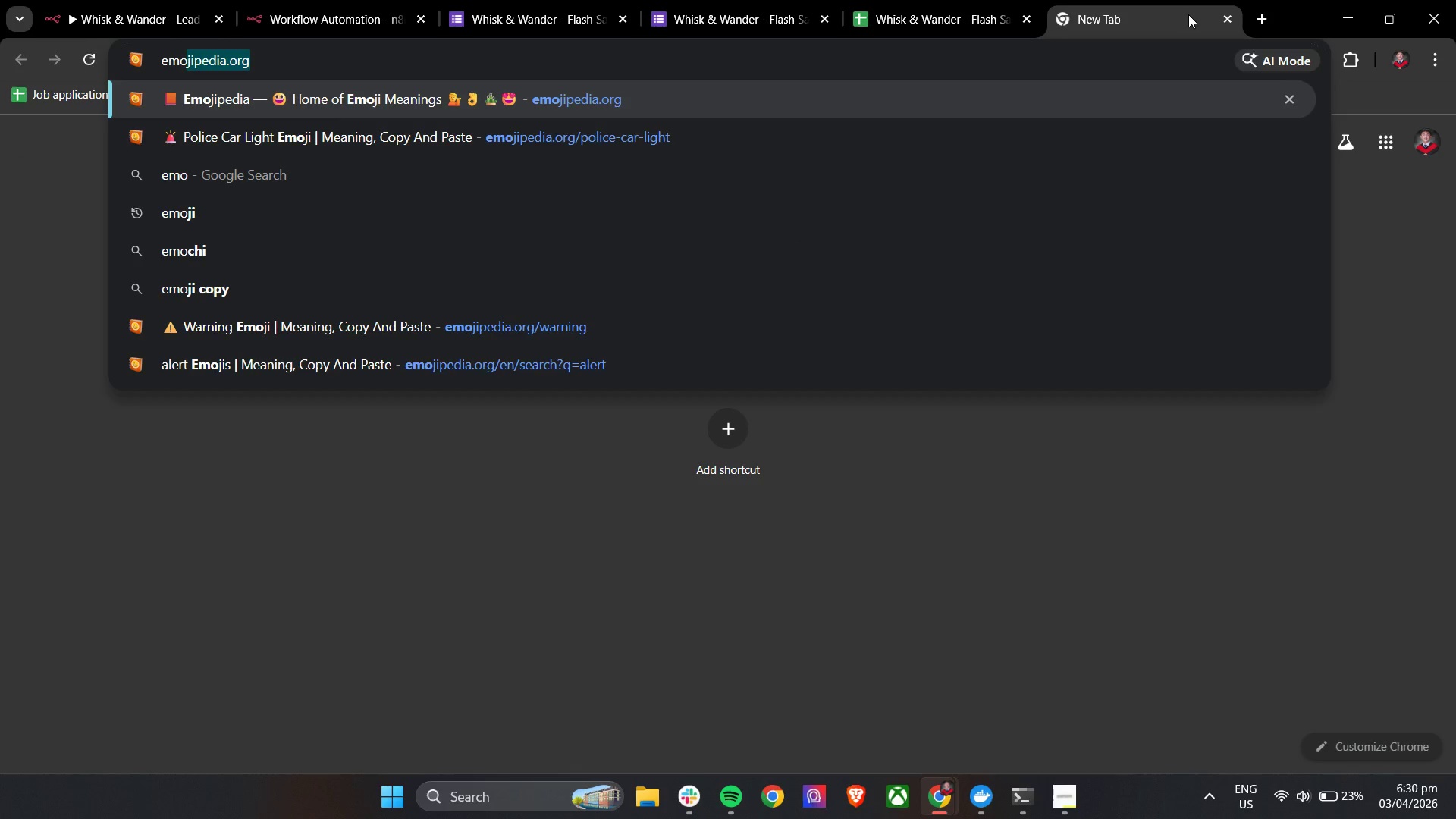 
key(Enter)
 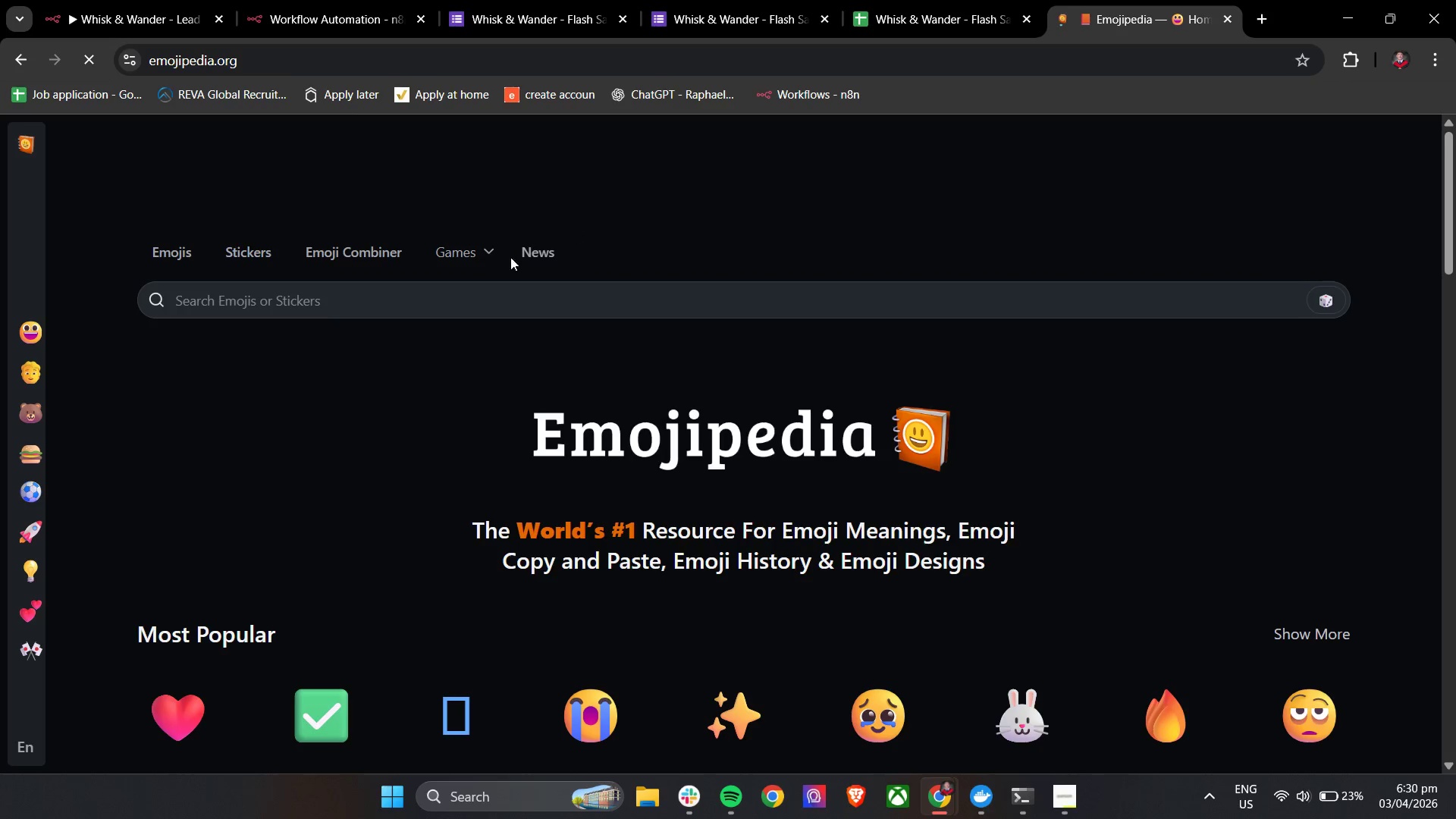 
double_click([466, 307])
 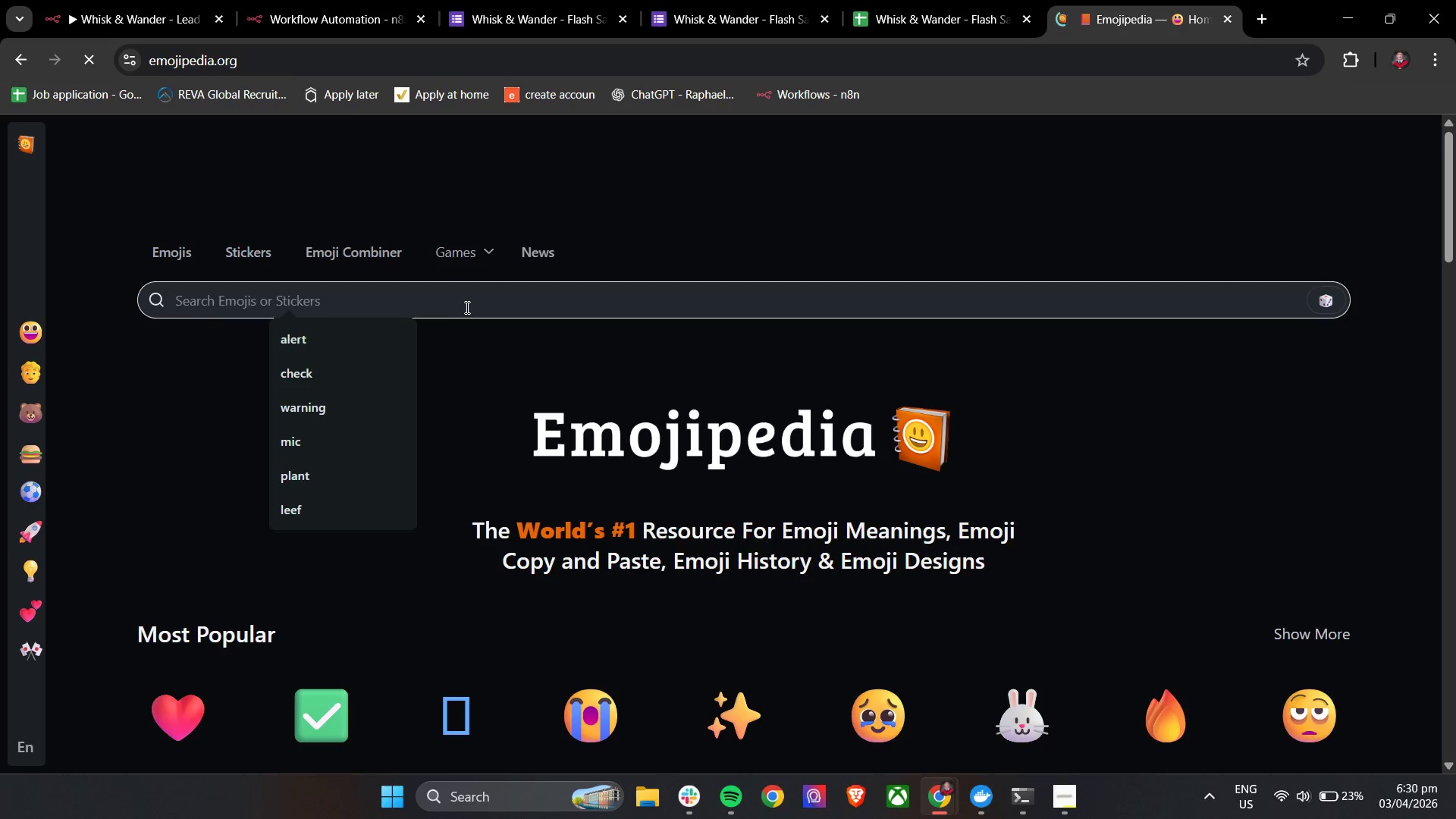 
type(party)
 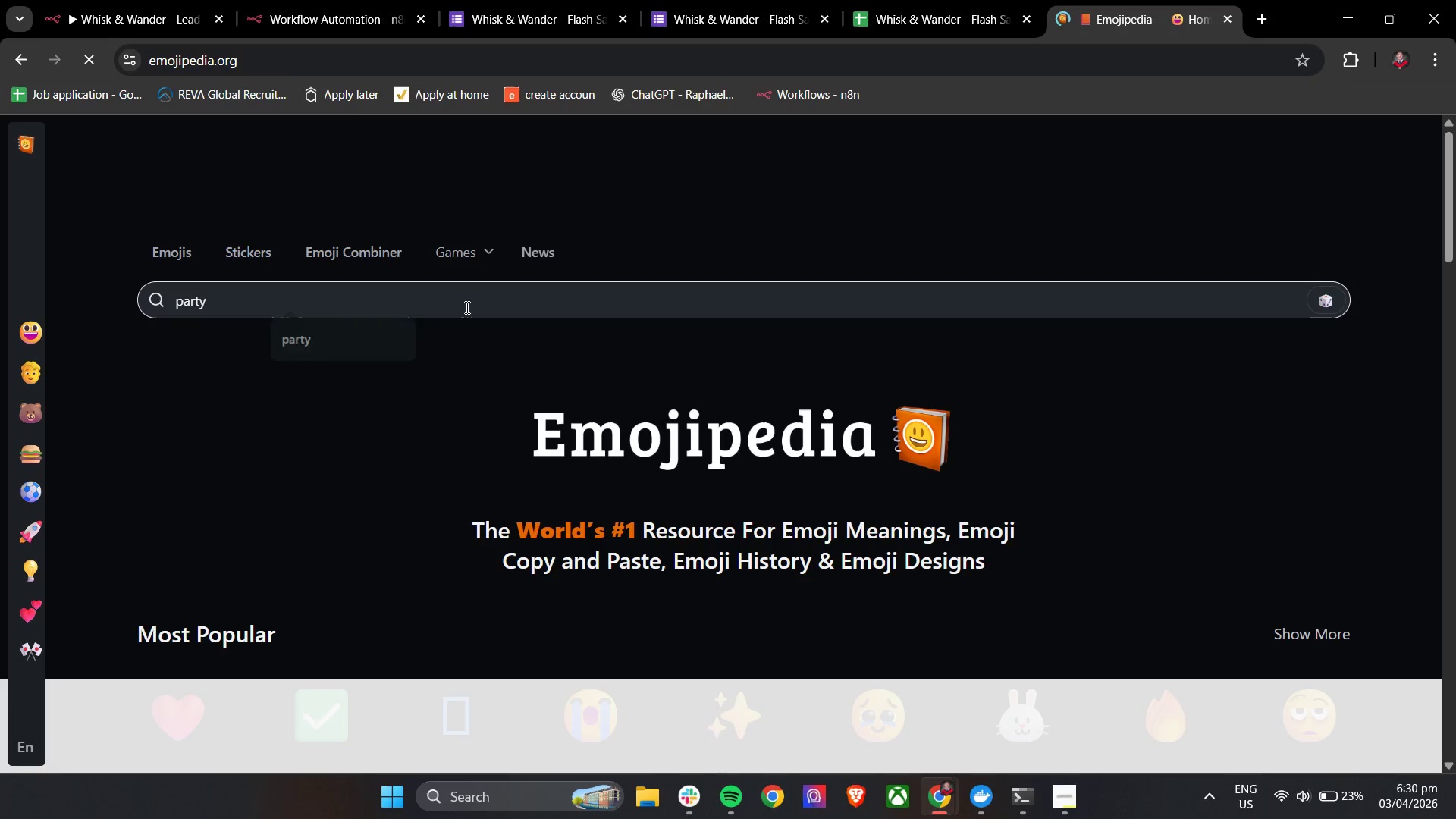 
key(Enter)
 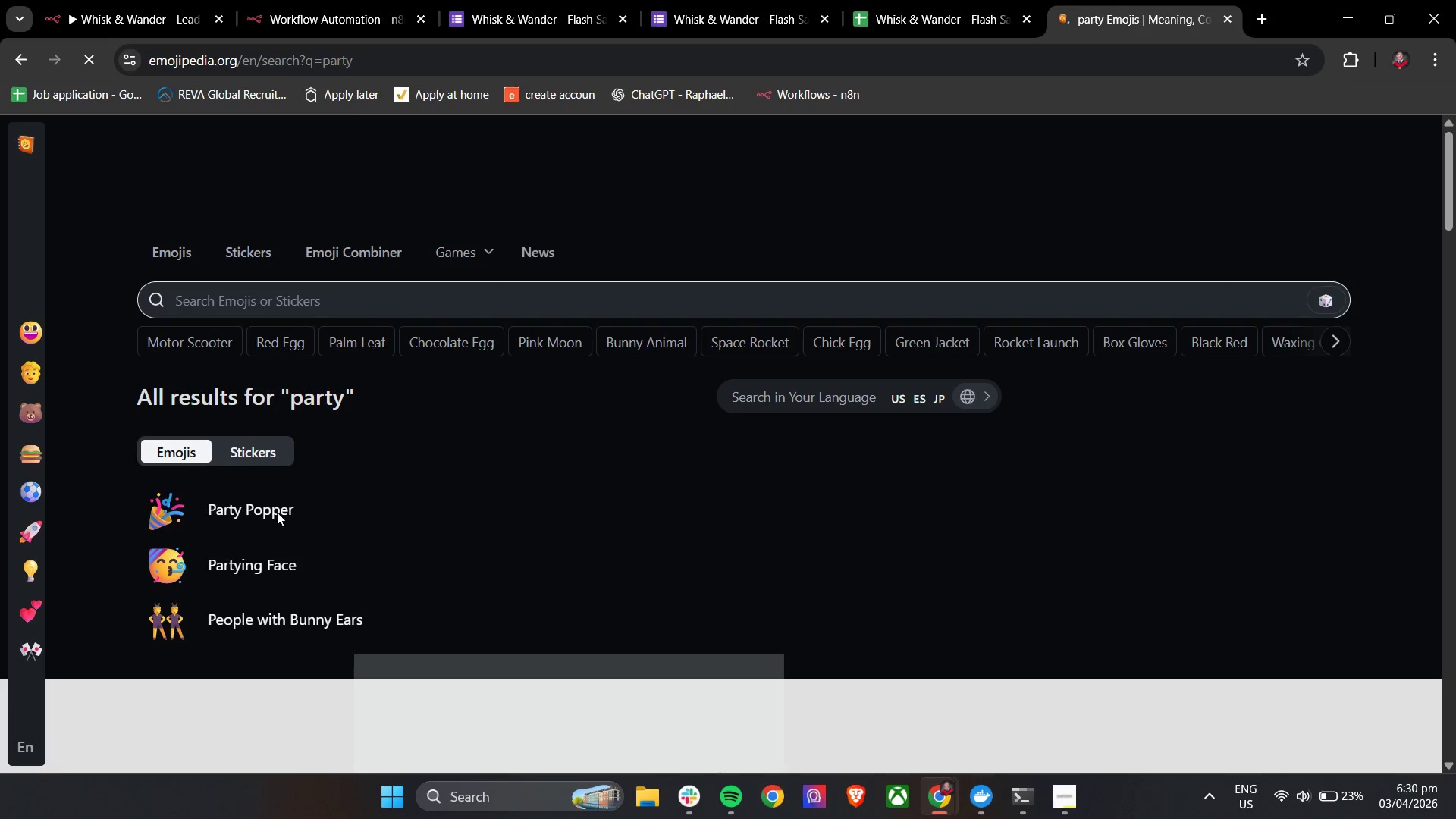 
left_click([256, 512])
 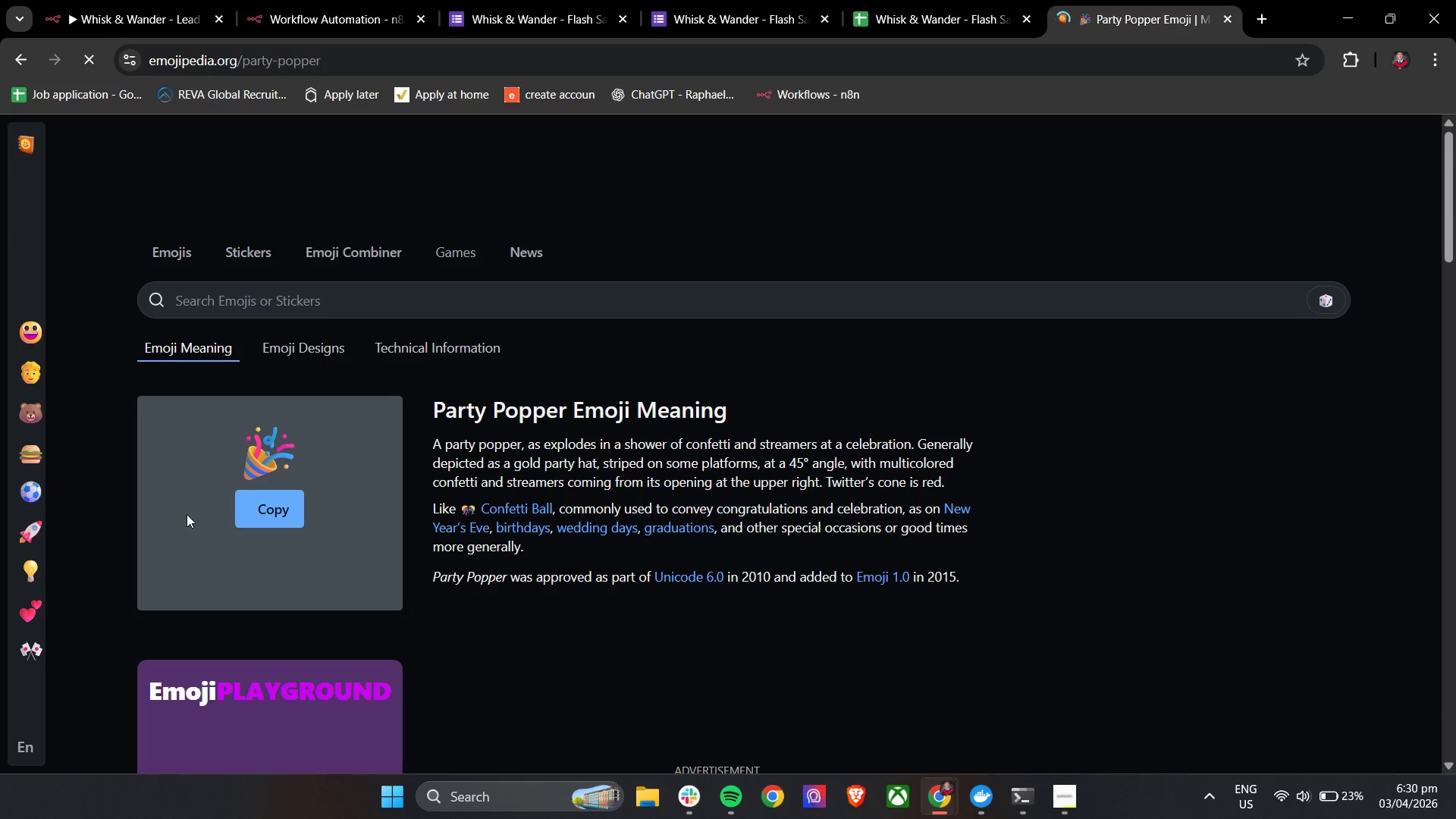 
double_click([251, 510])
 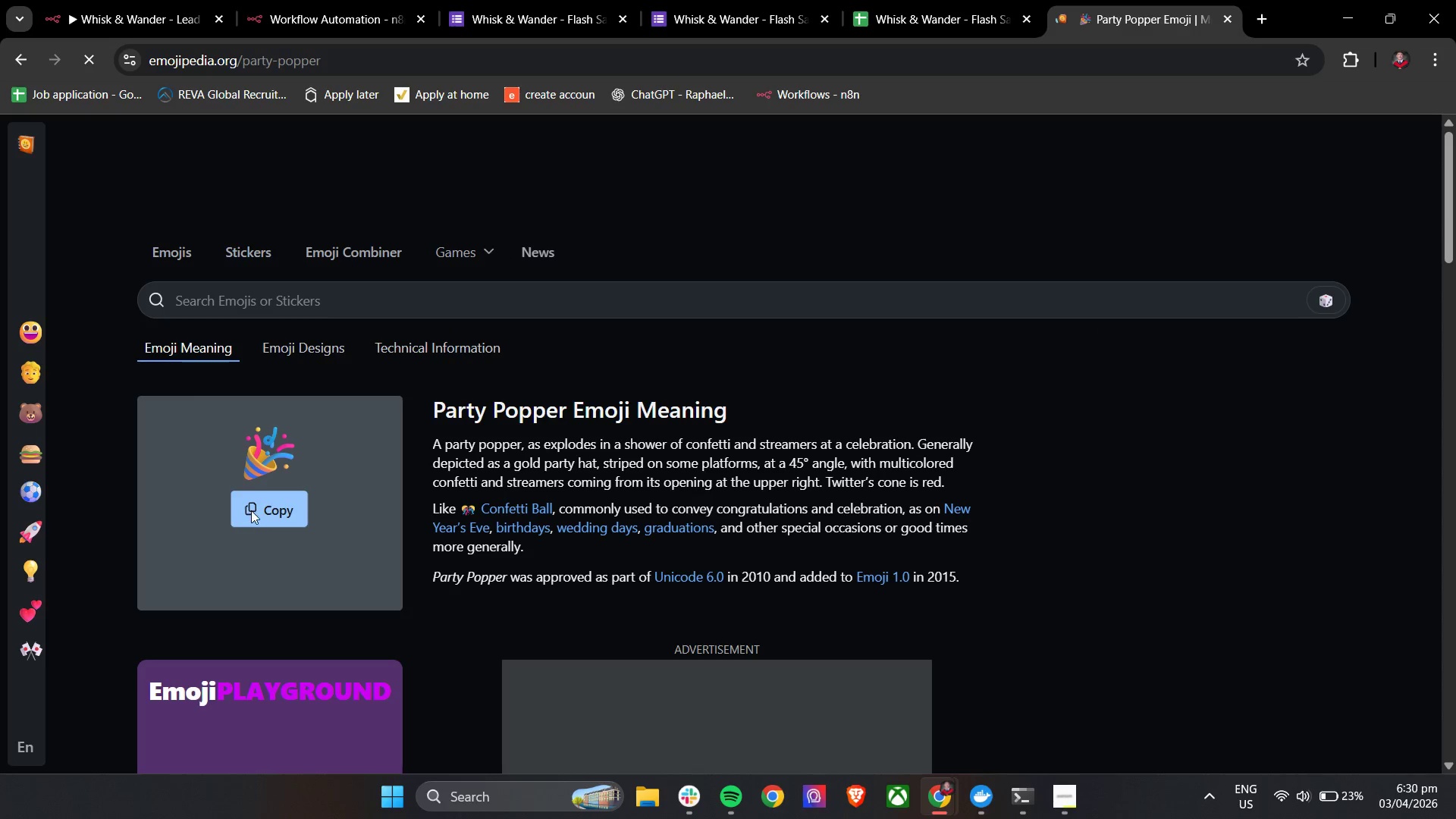 
triple_click([251, 510])
 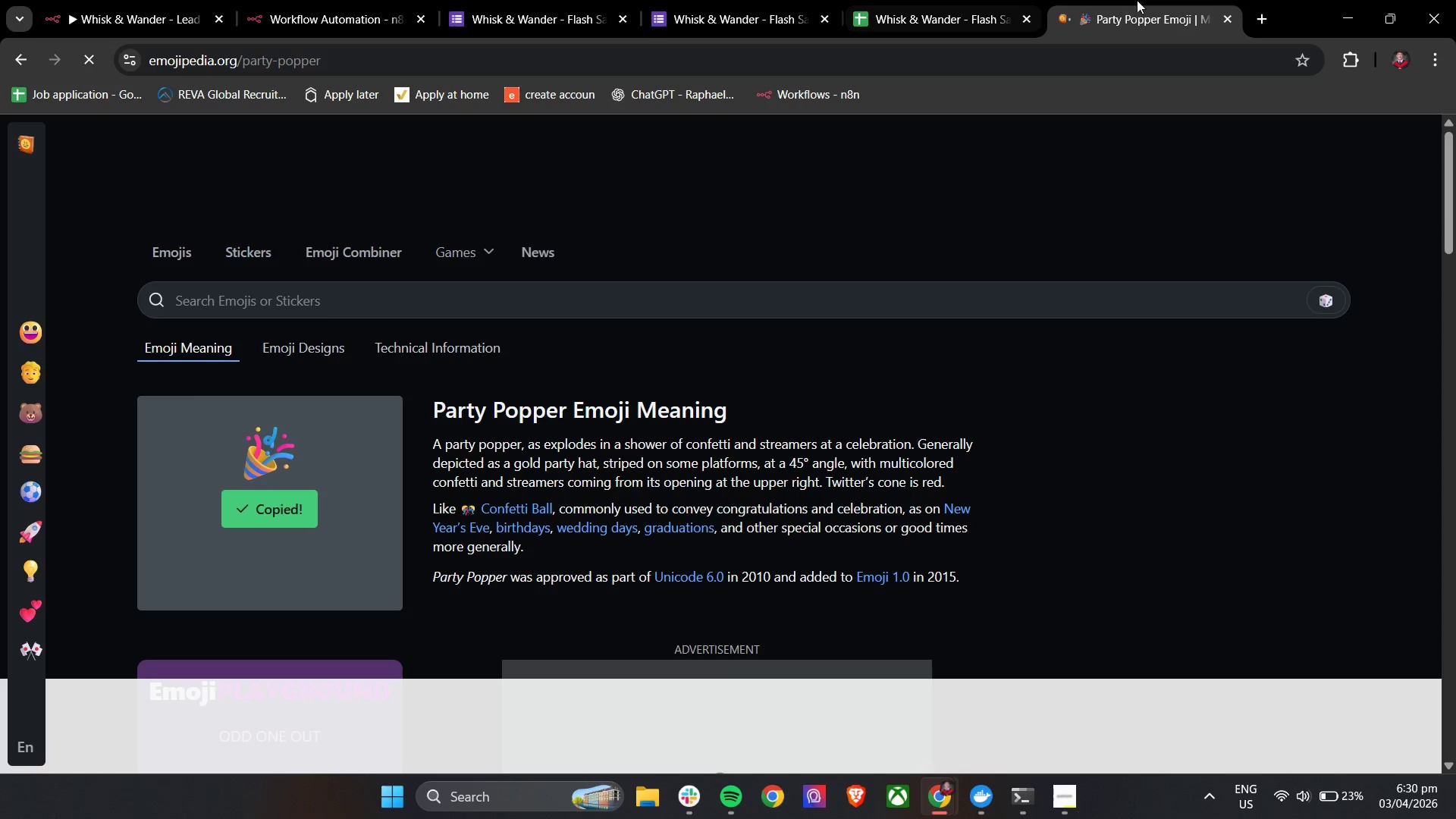 
left_click([1219, 18])
 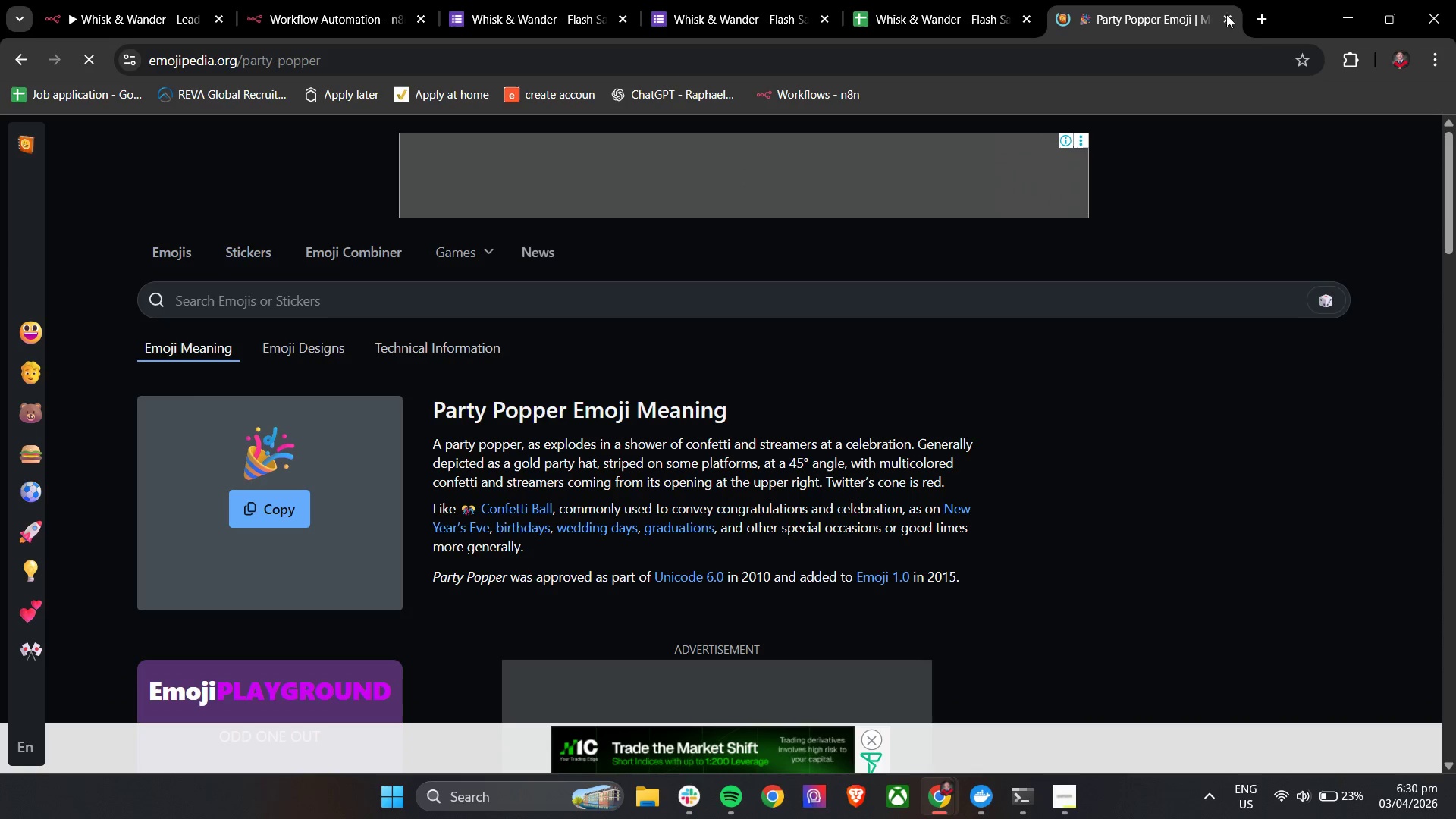 
left_click([1231, 14])
 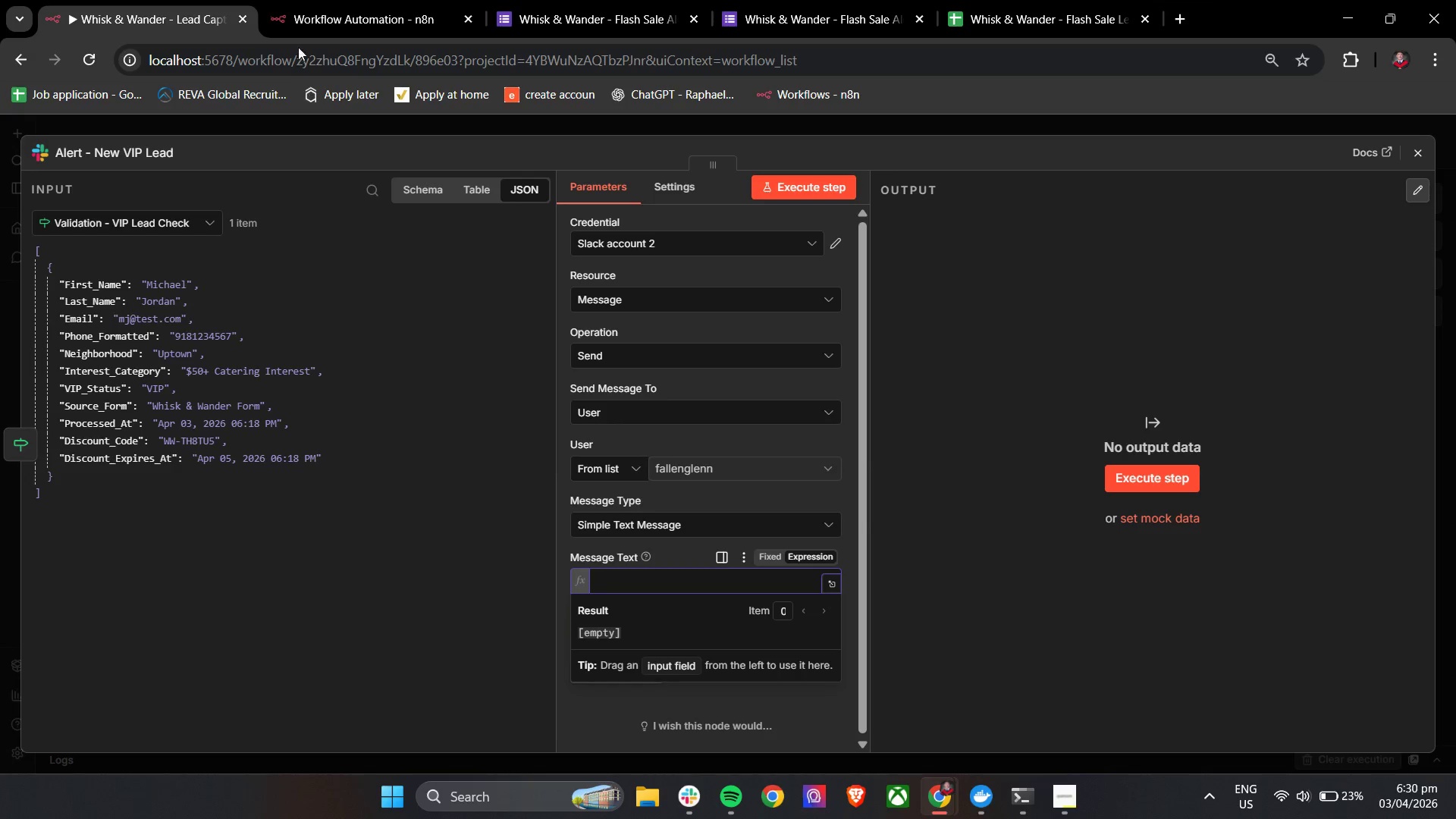 
left_click([291, 0])
 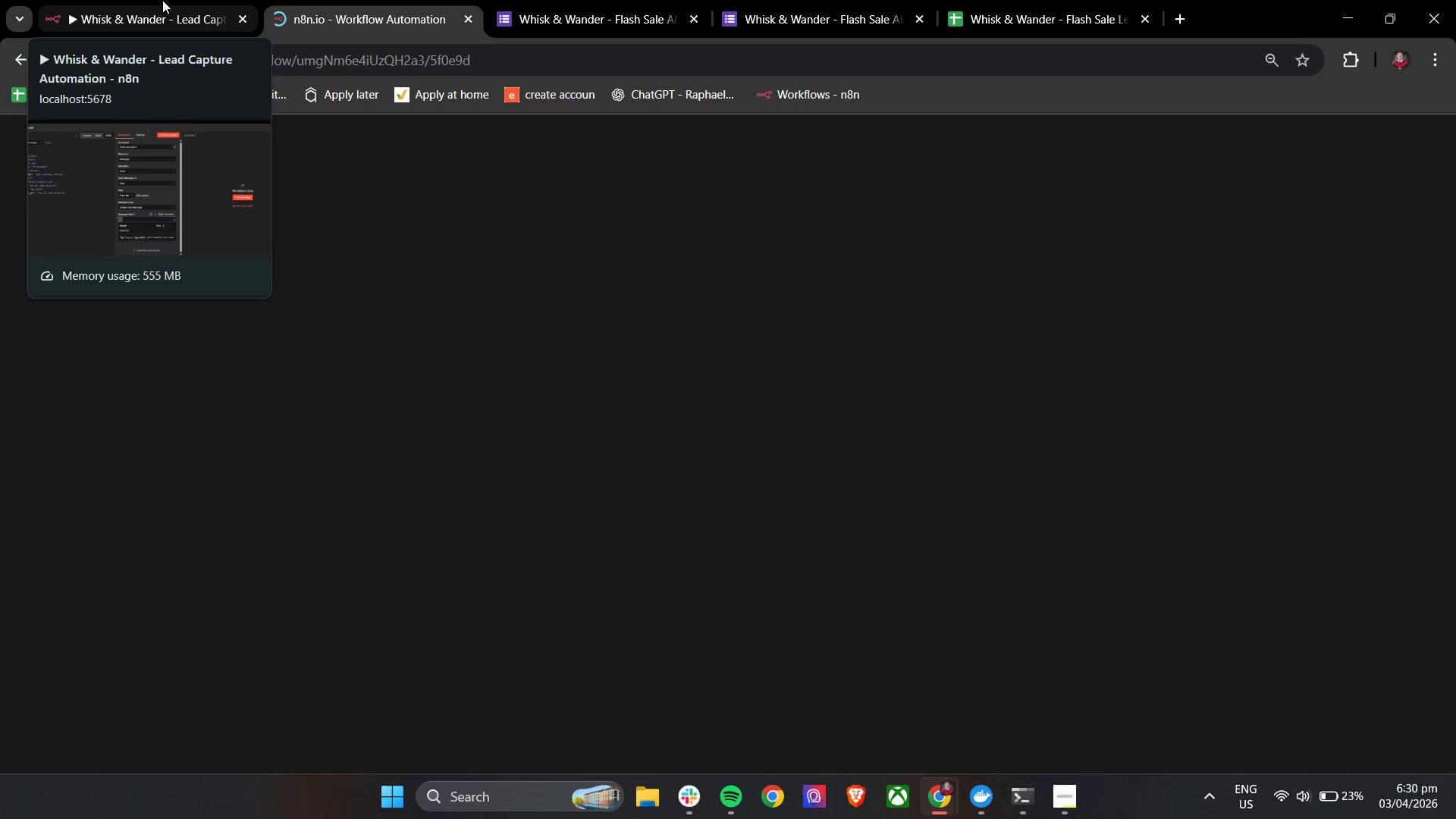 
left_click([162, 0])
 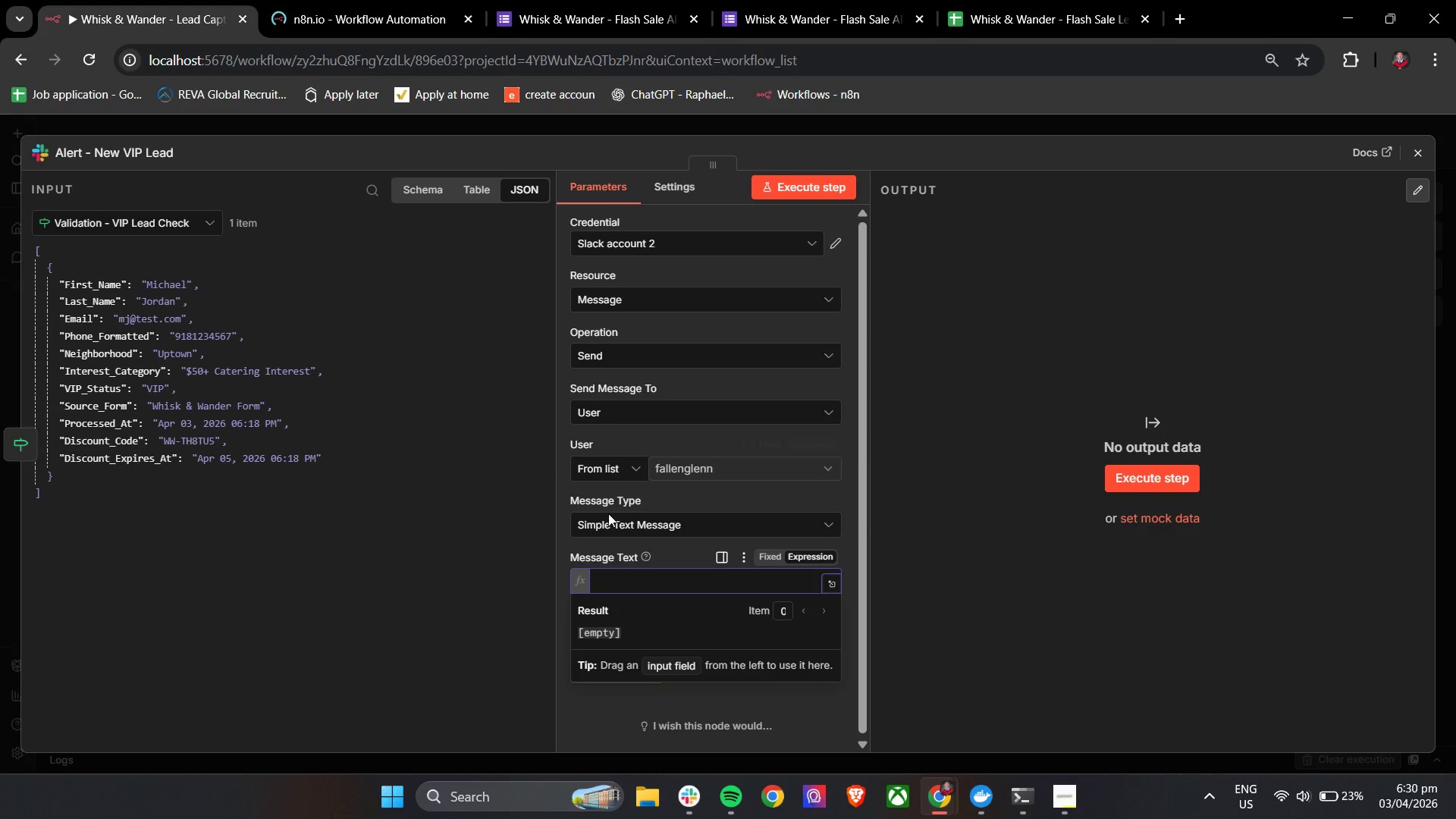 
key(Control+V)
 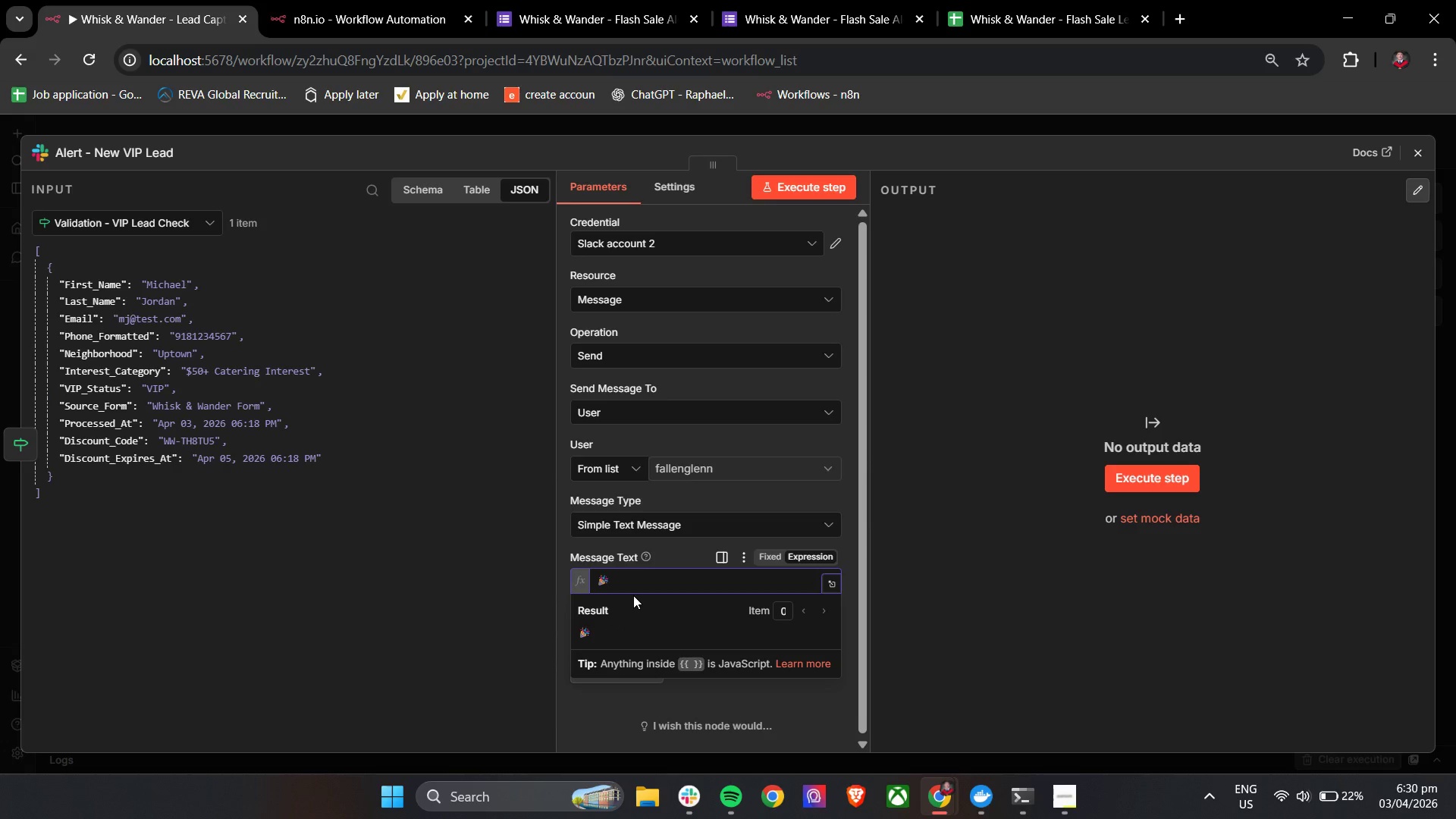 
type( New vip Lead Captures - Whisk & Wander)
 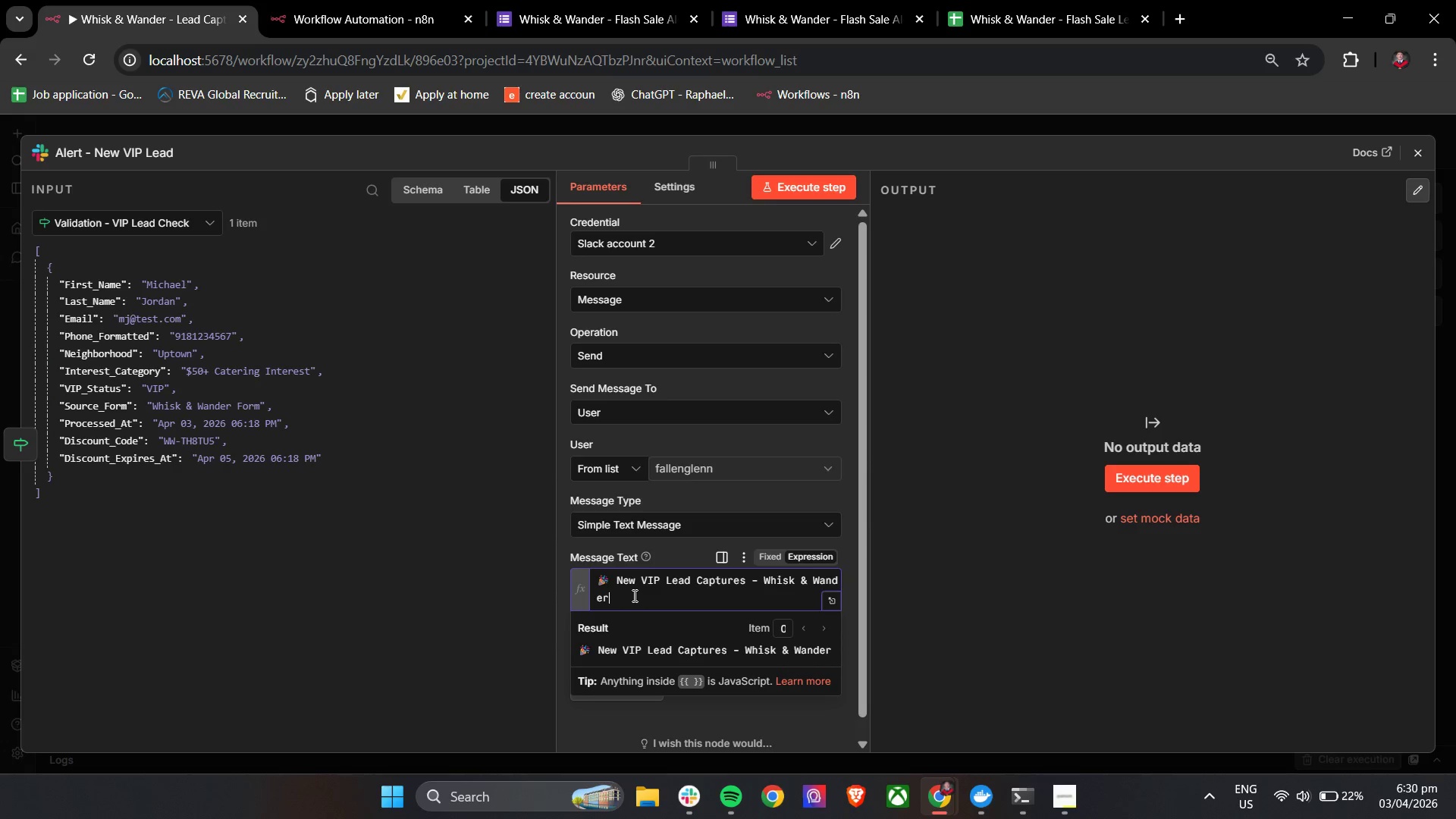 
wait(5.52)
 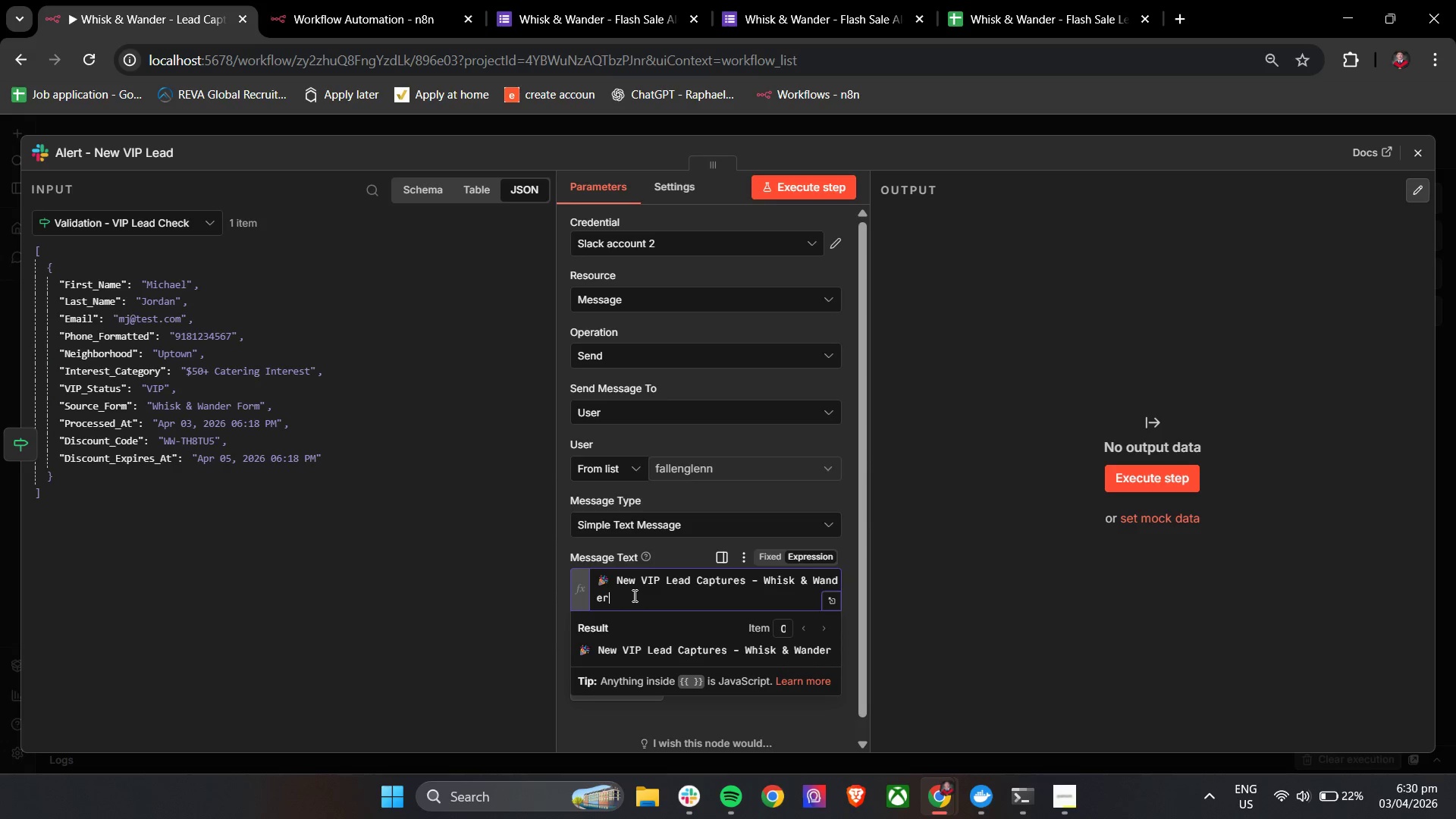 
key(Enter)
 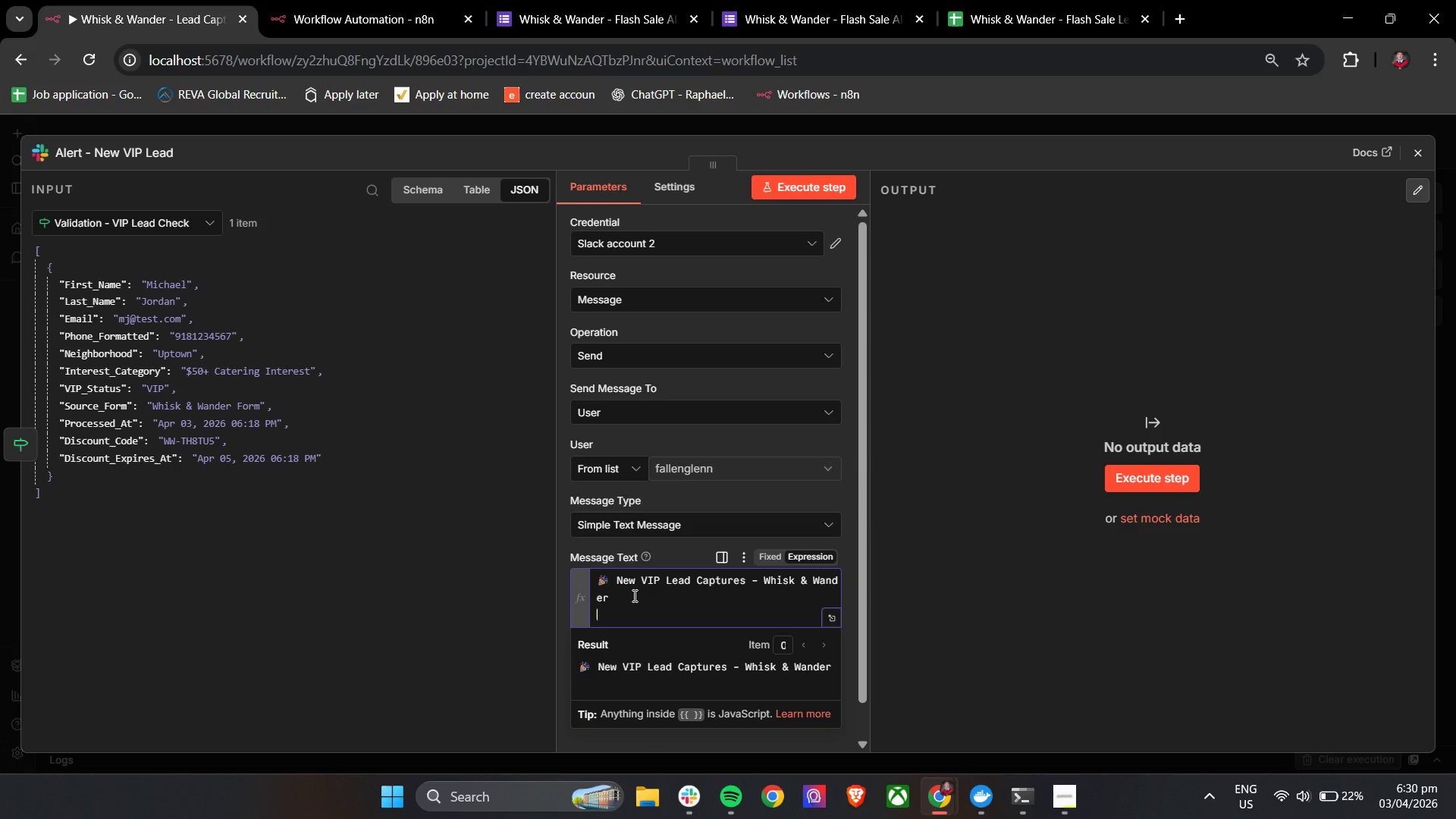 
key(Enter)
 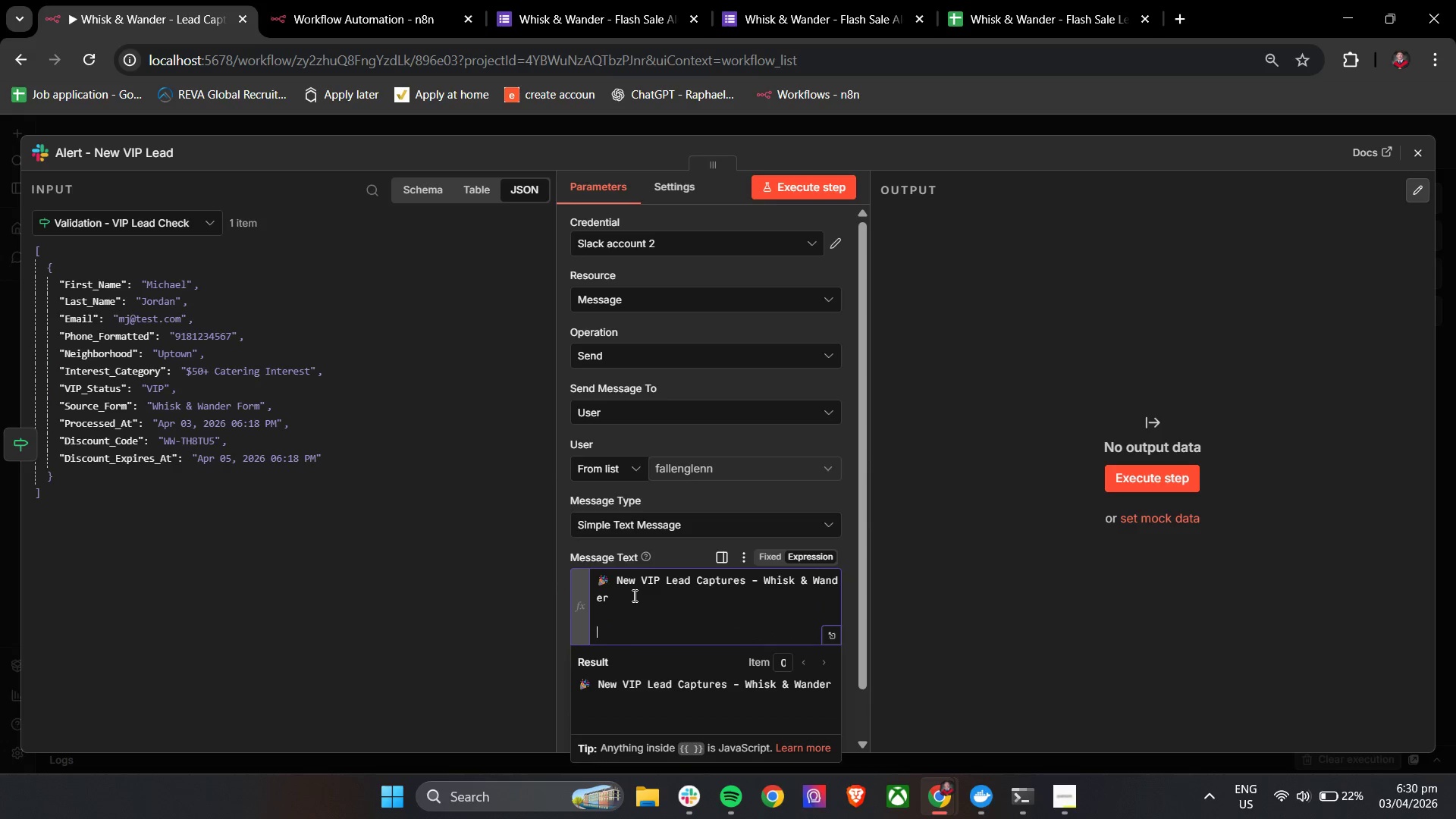 
type(Name: {{)
 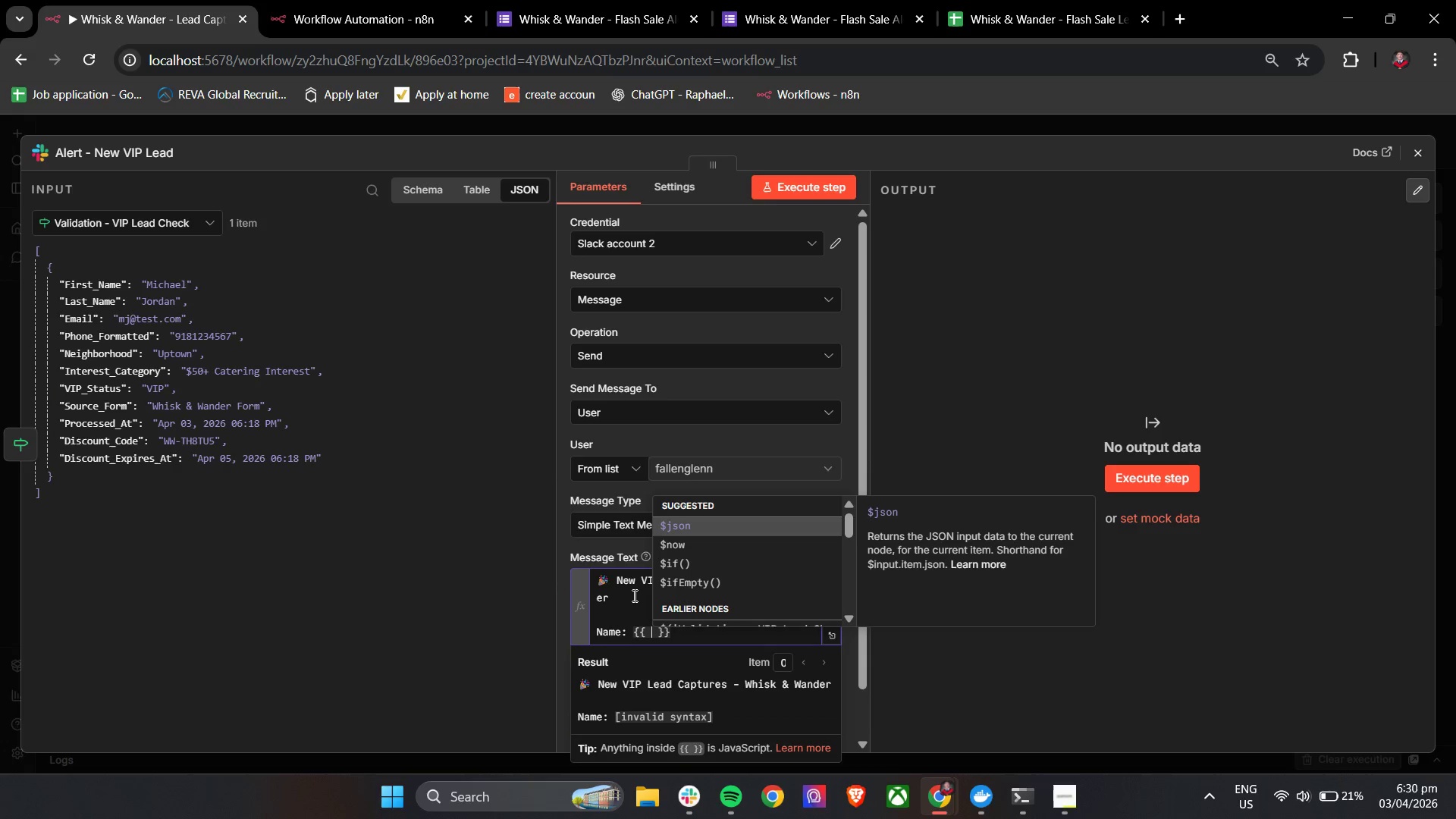 
key(Enter)
 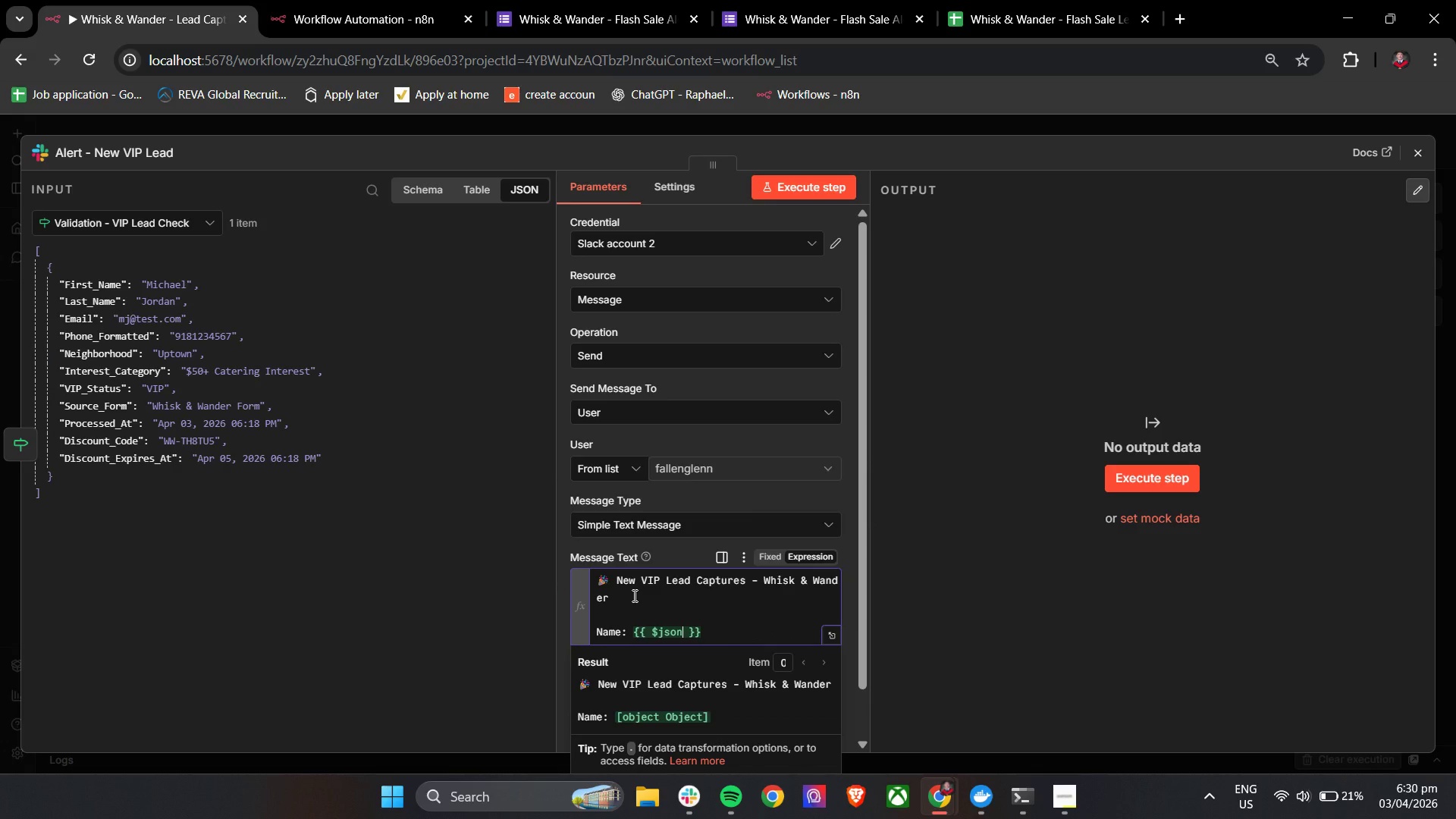 
key(BracketLeft)
 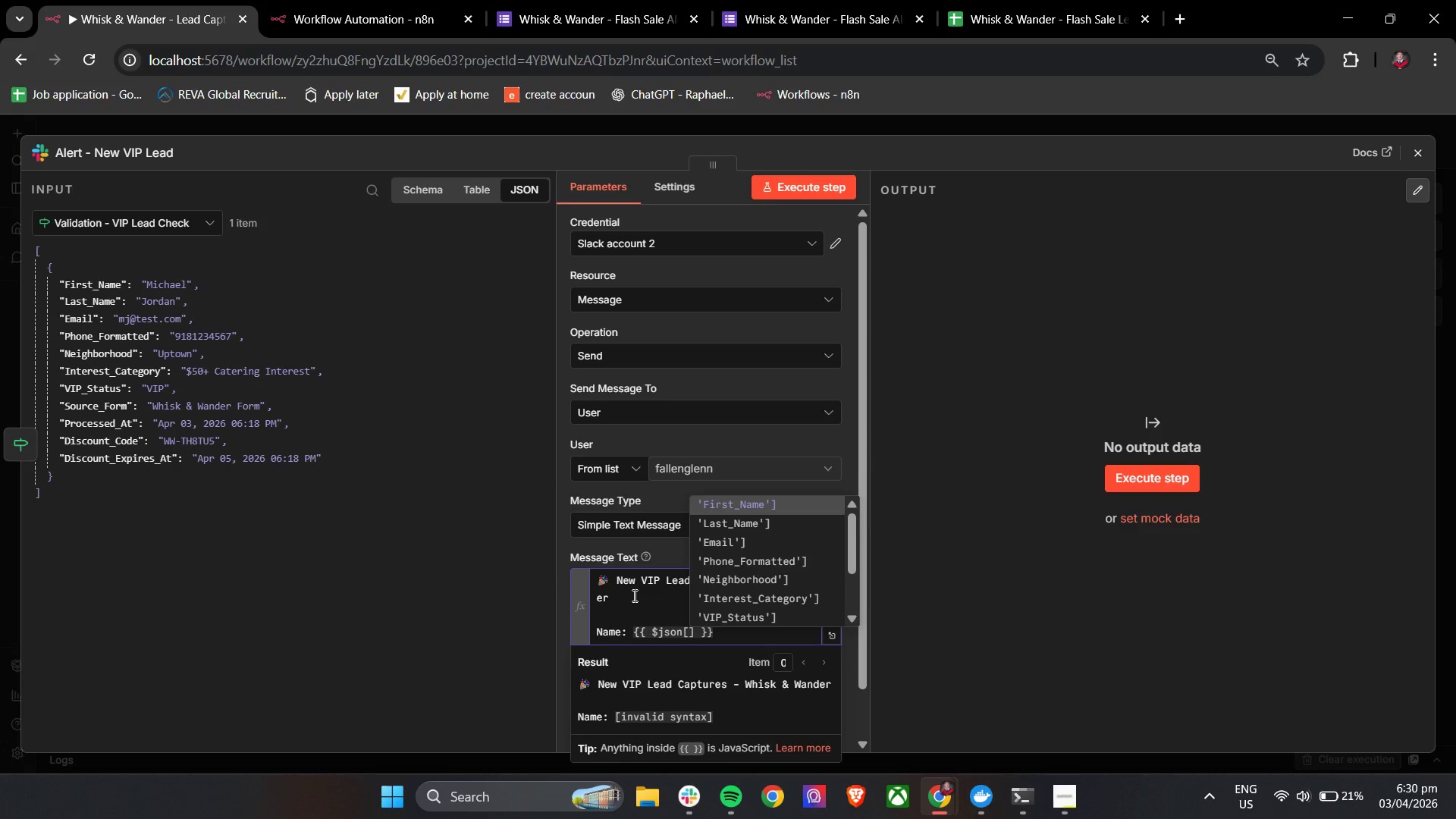 
key(Enter)
 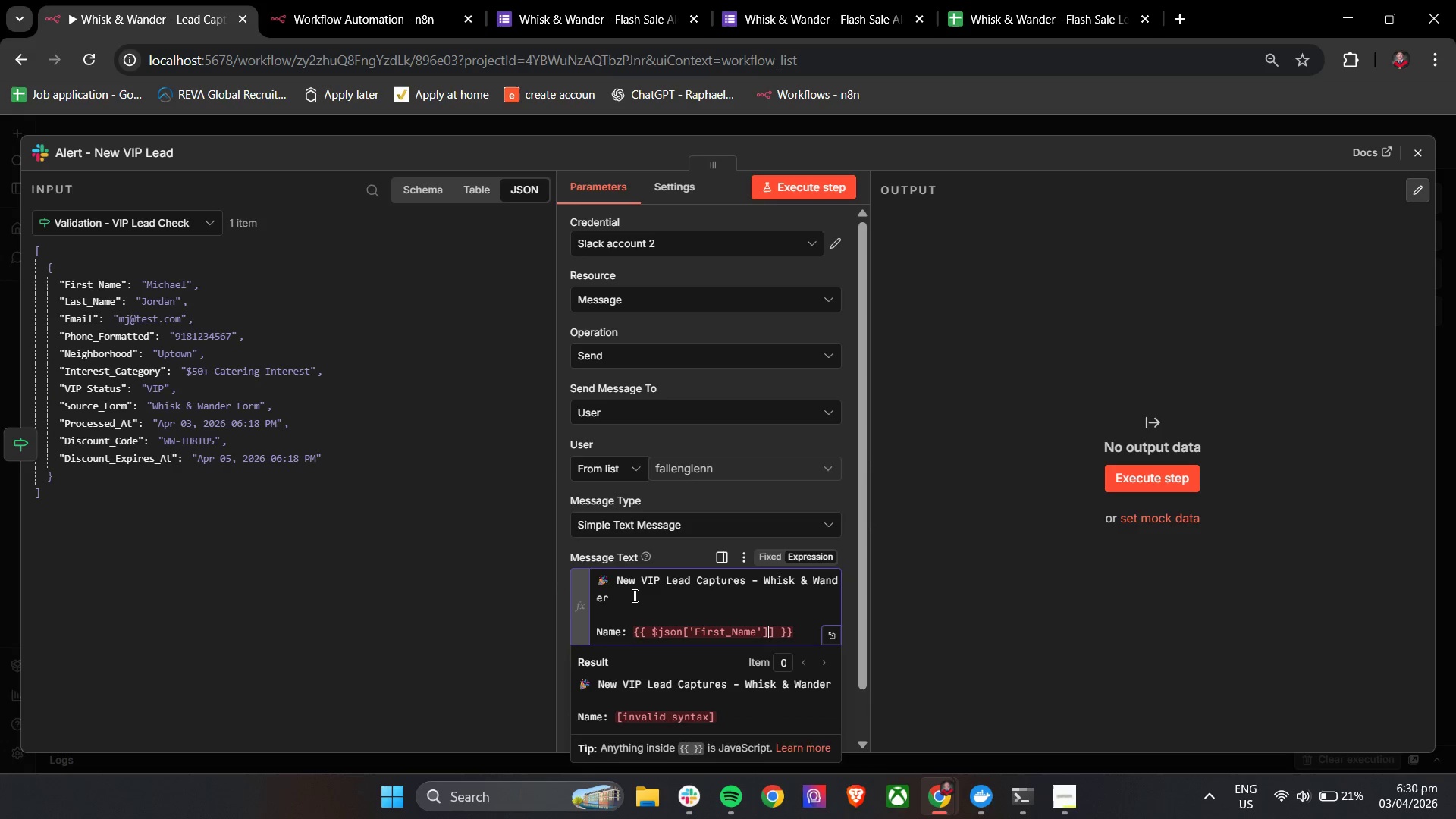 
key(Backspace)
 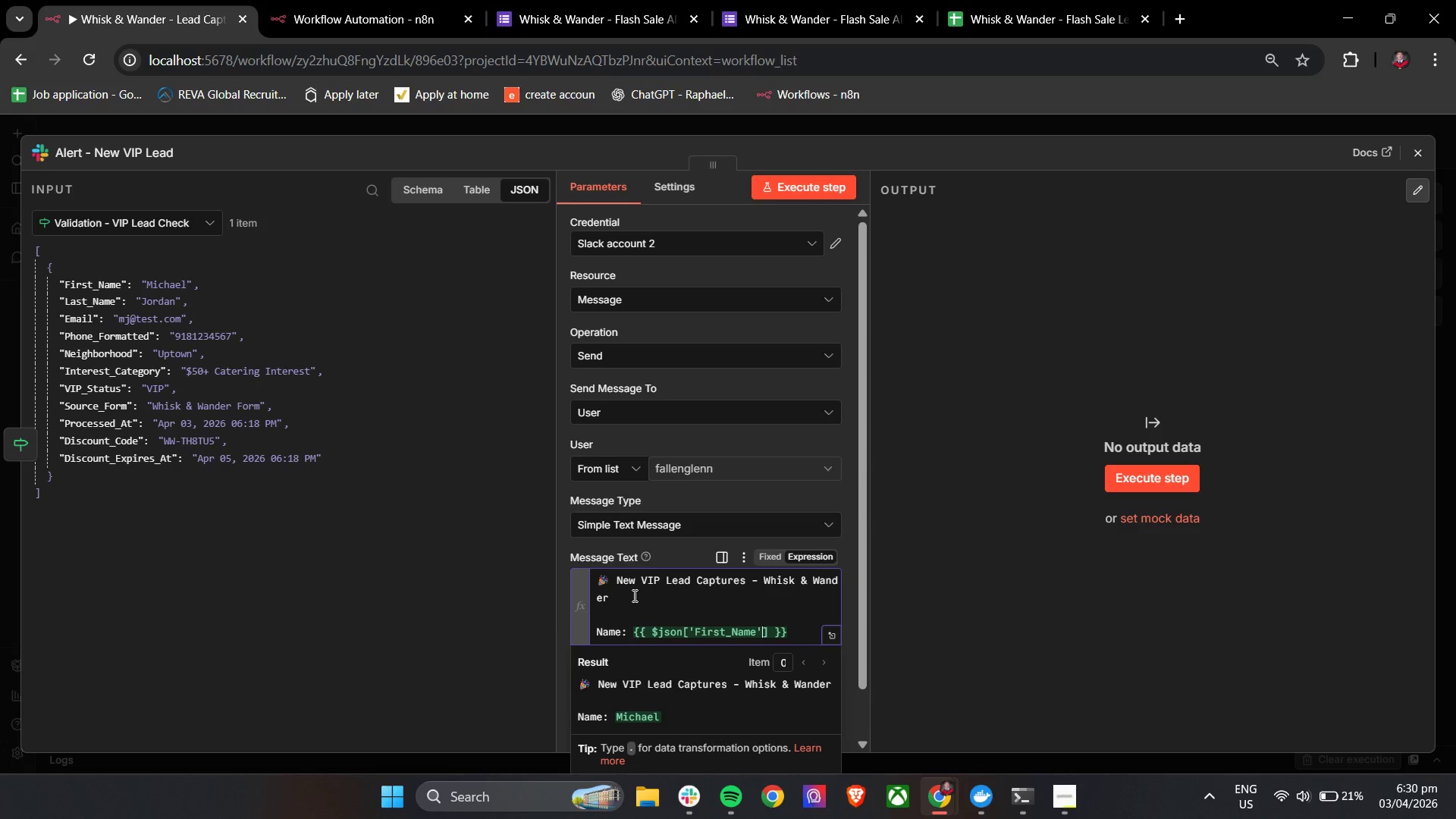 
key(ArrowRight)
 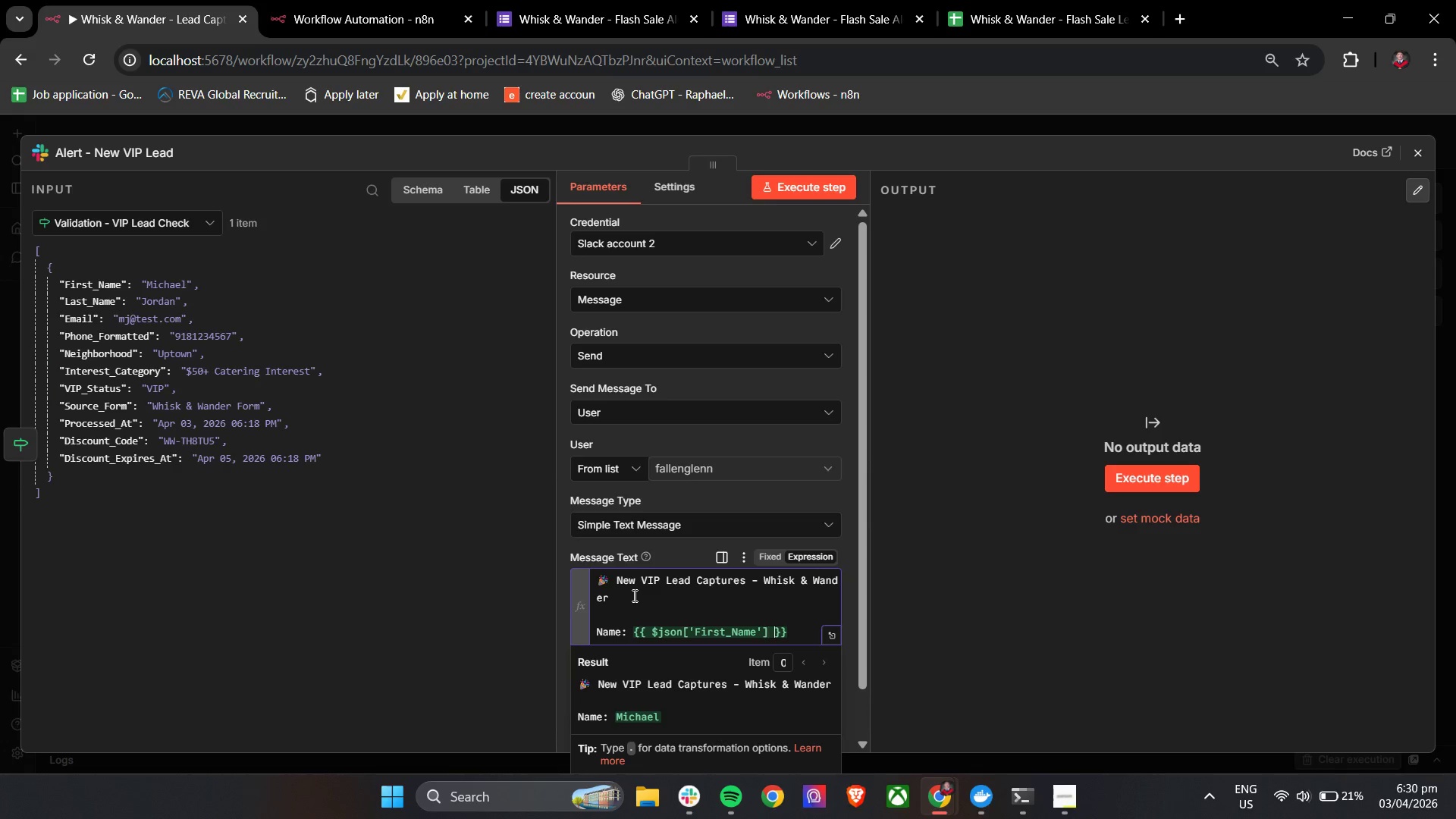 
key(ArrowRight)
 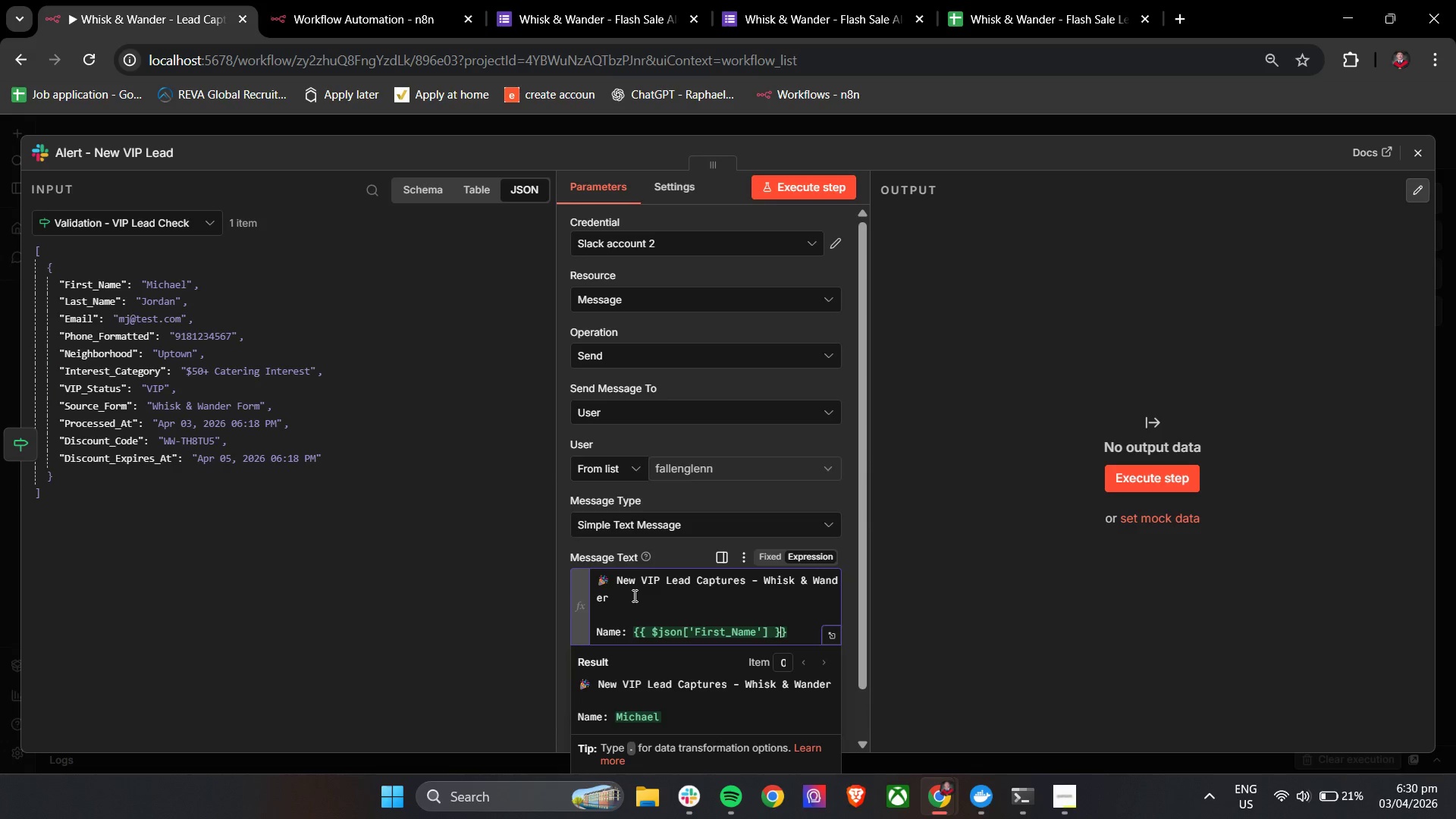 
key(ArrowRight)
 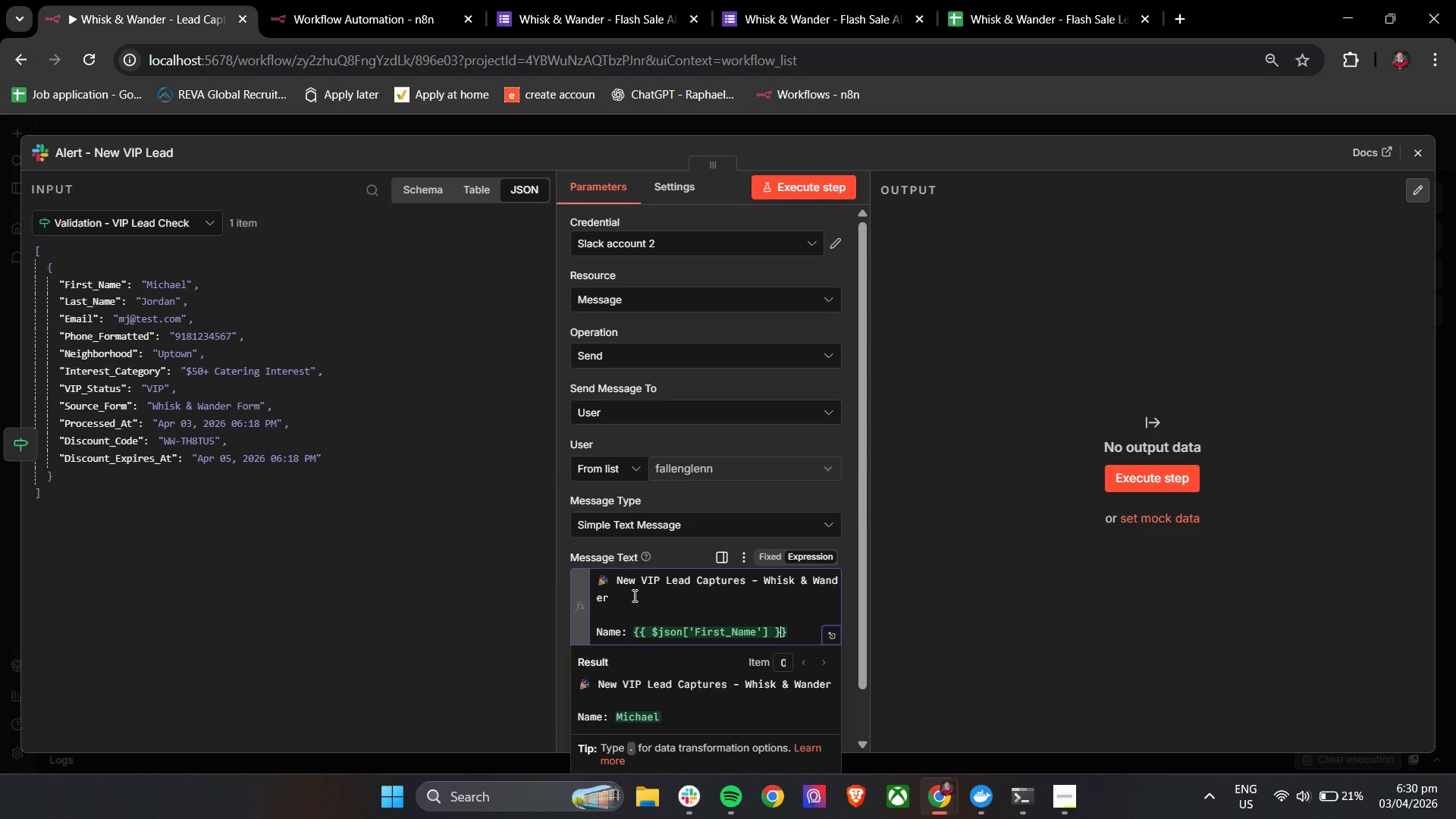 
key(ArrowRight)
 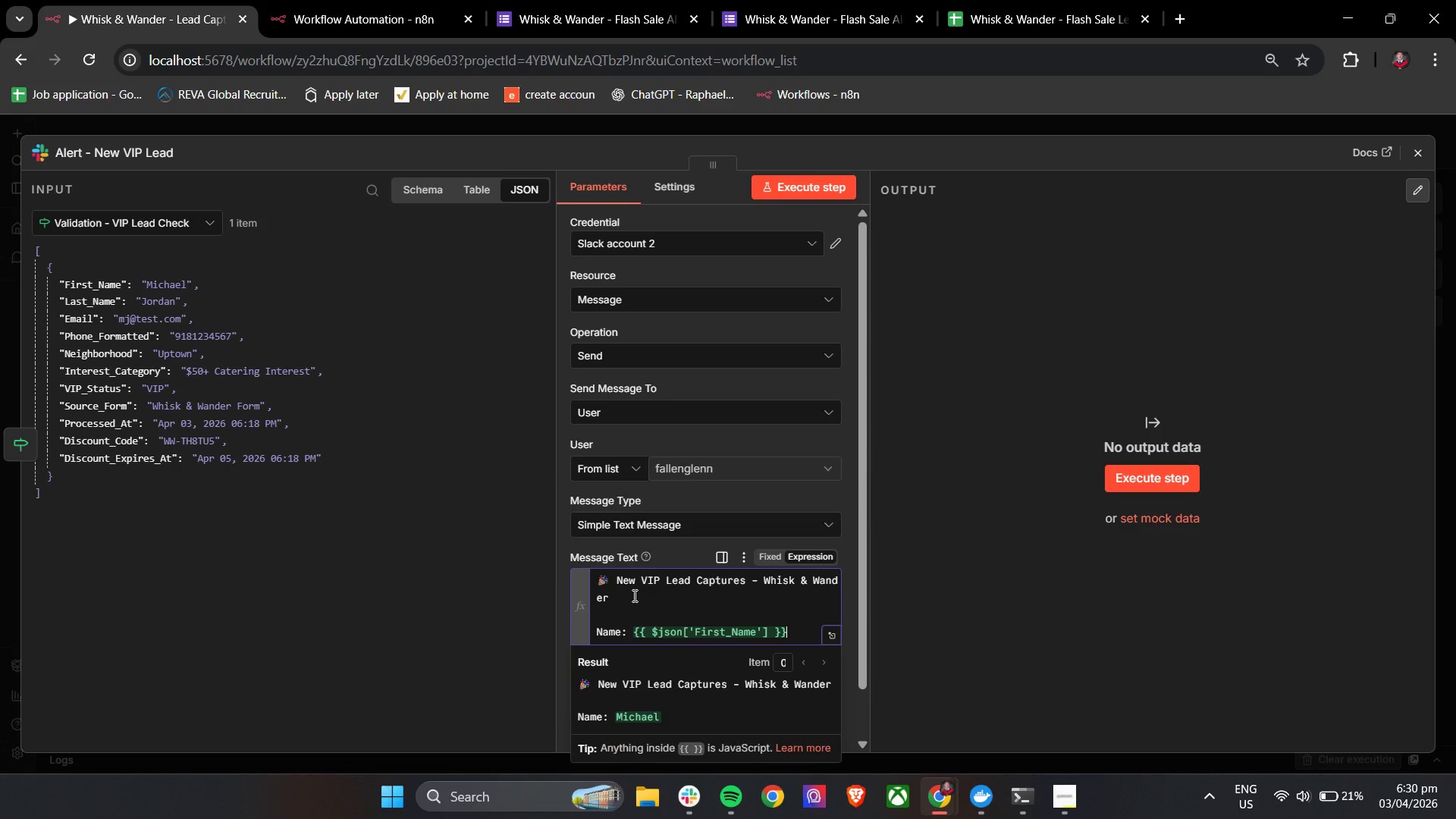 
key(ArrowRight)
 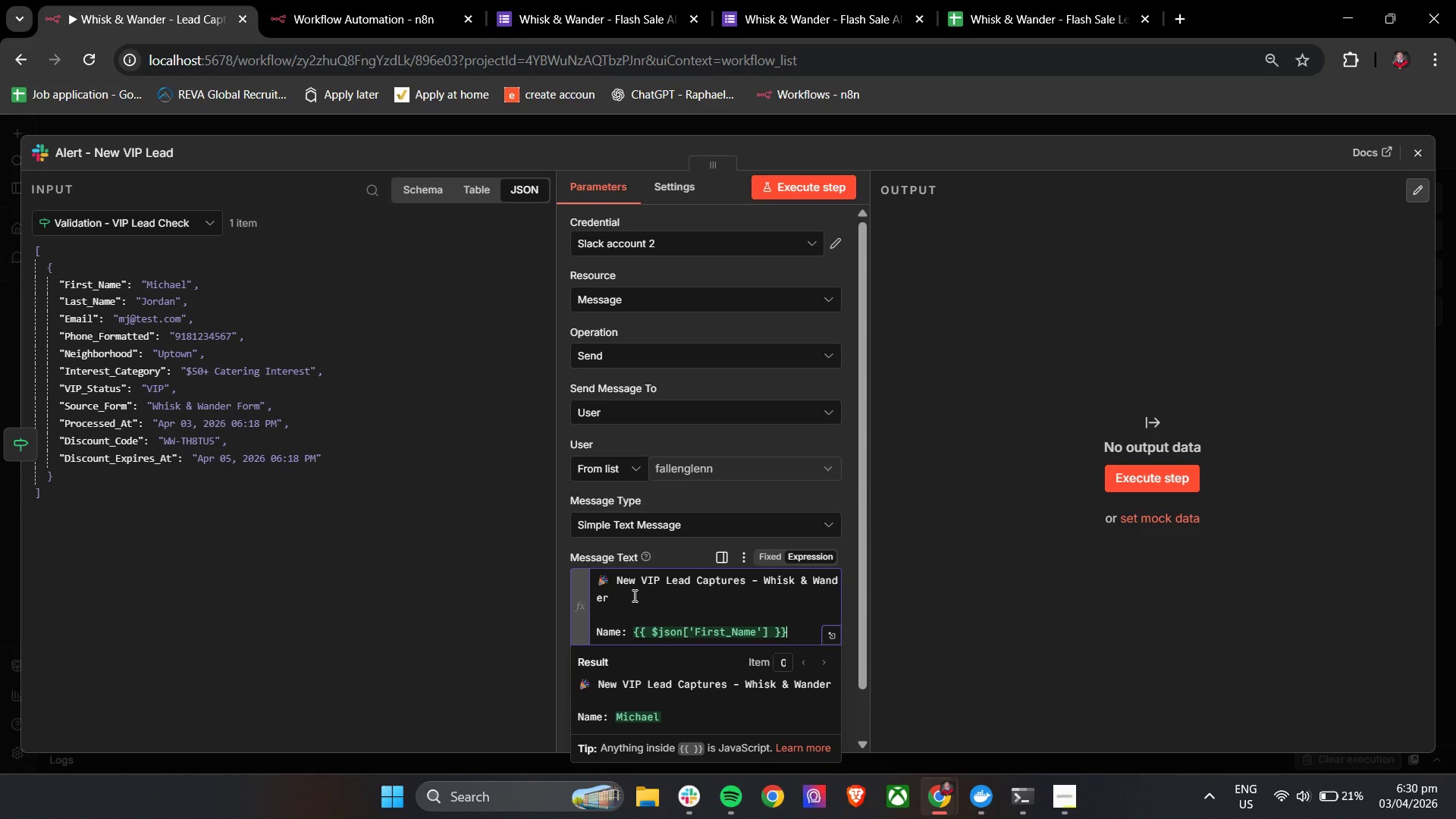 
key(Space)
 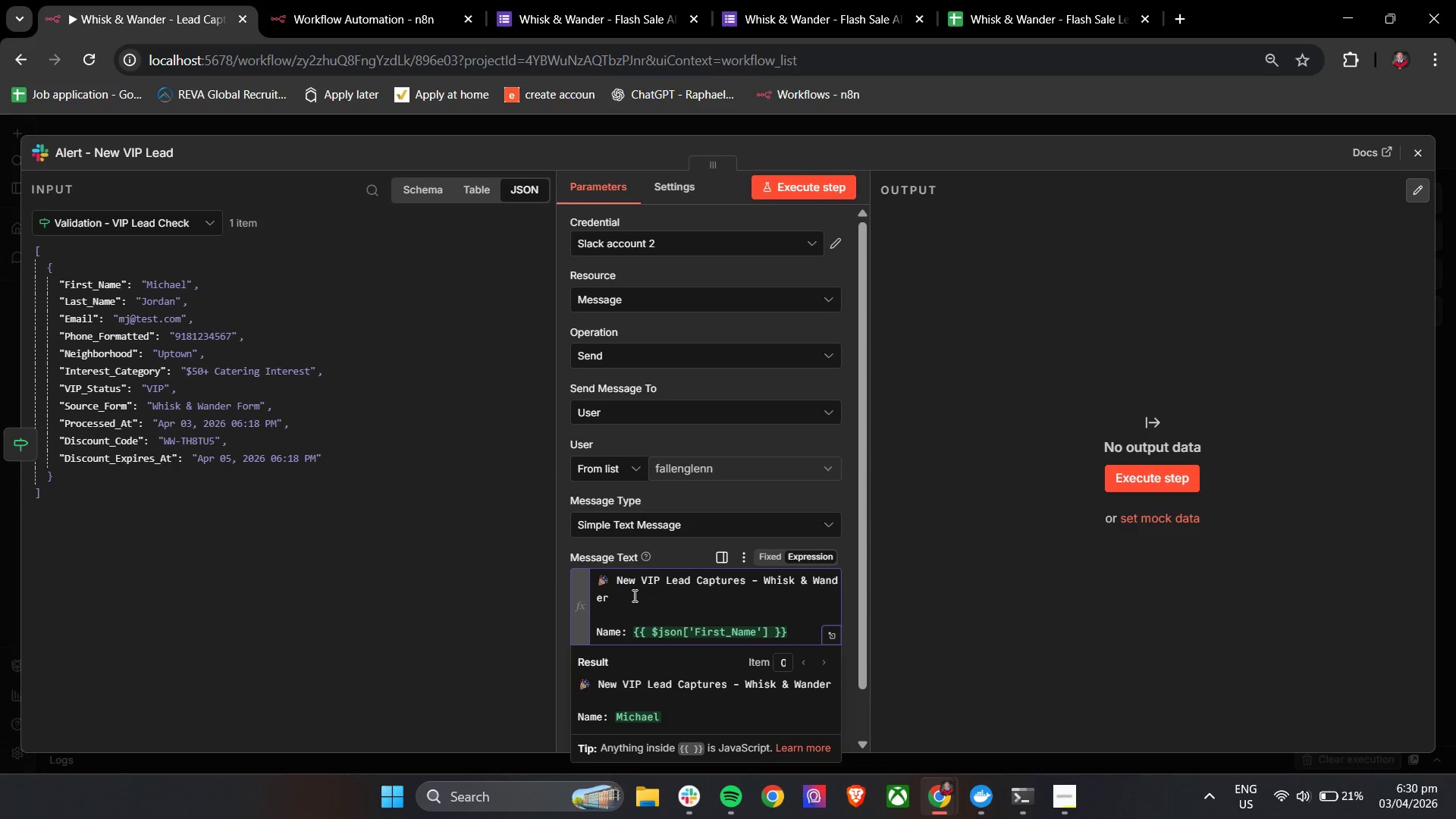 
key(Shift+BracketLeft)
 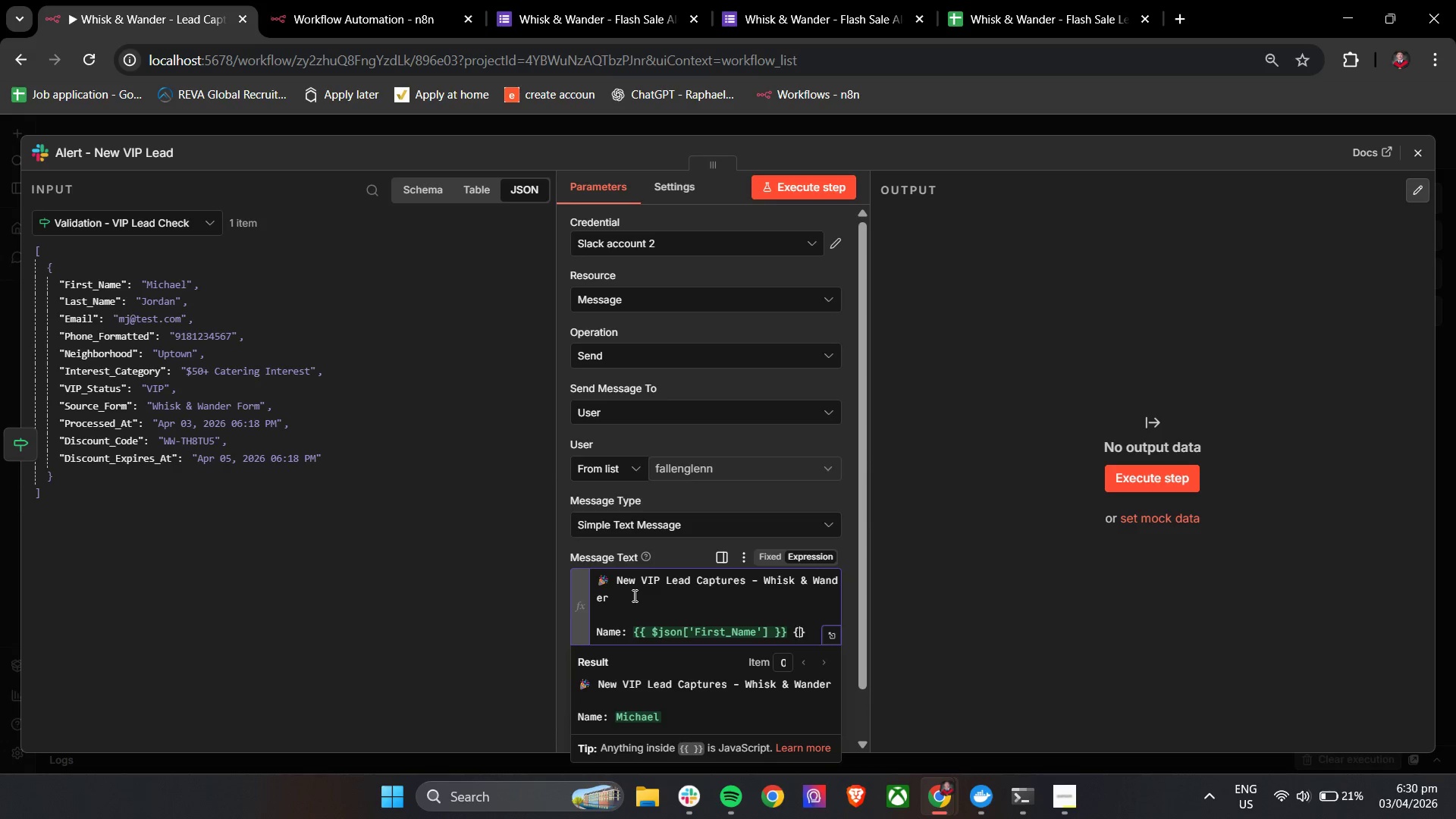 
key(Shift+BracketLeft)
 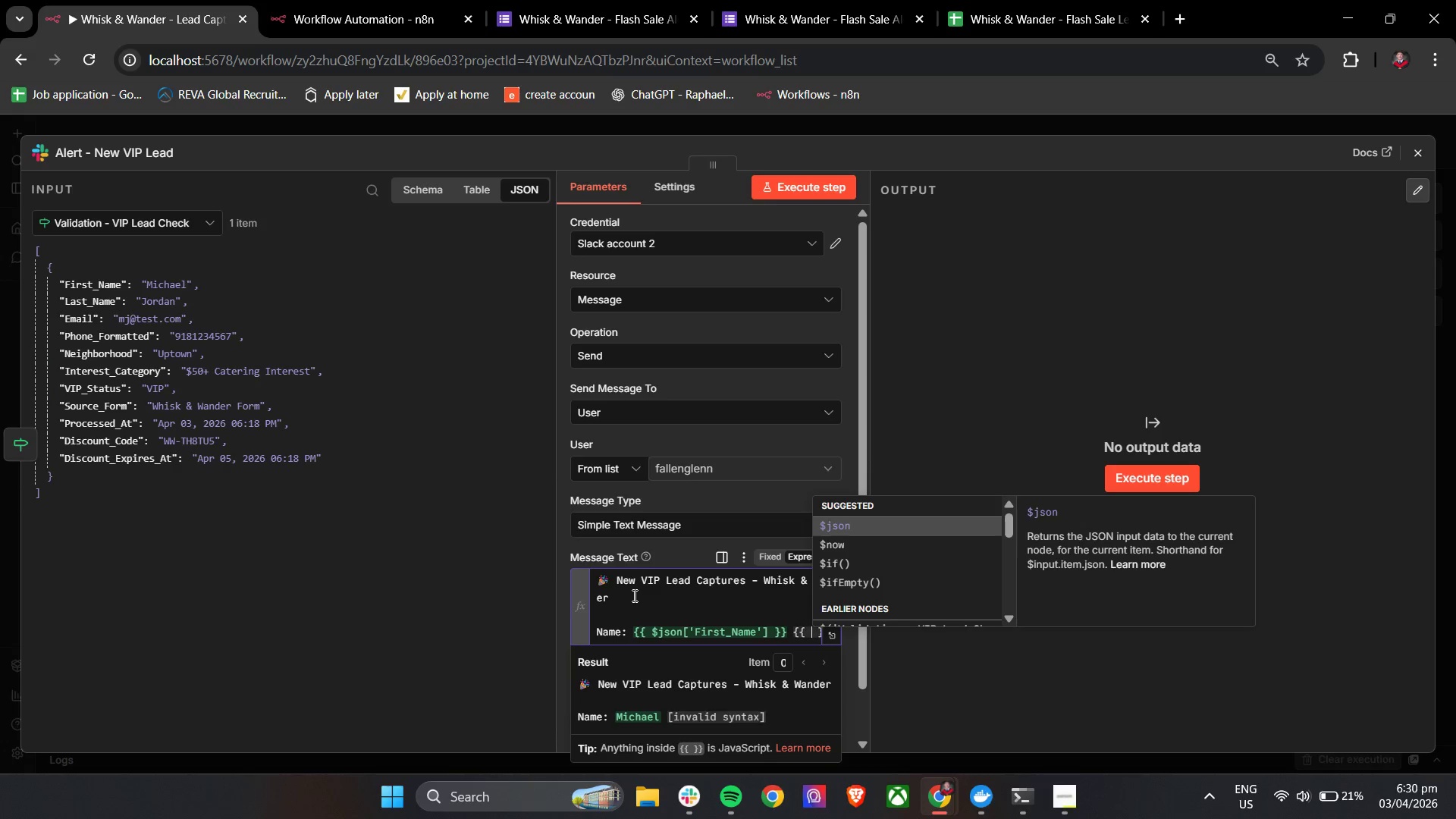 
key(Enter)
 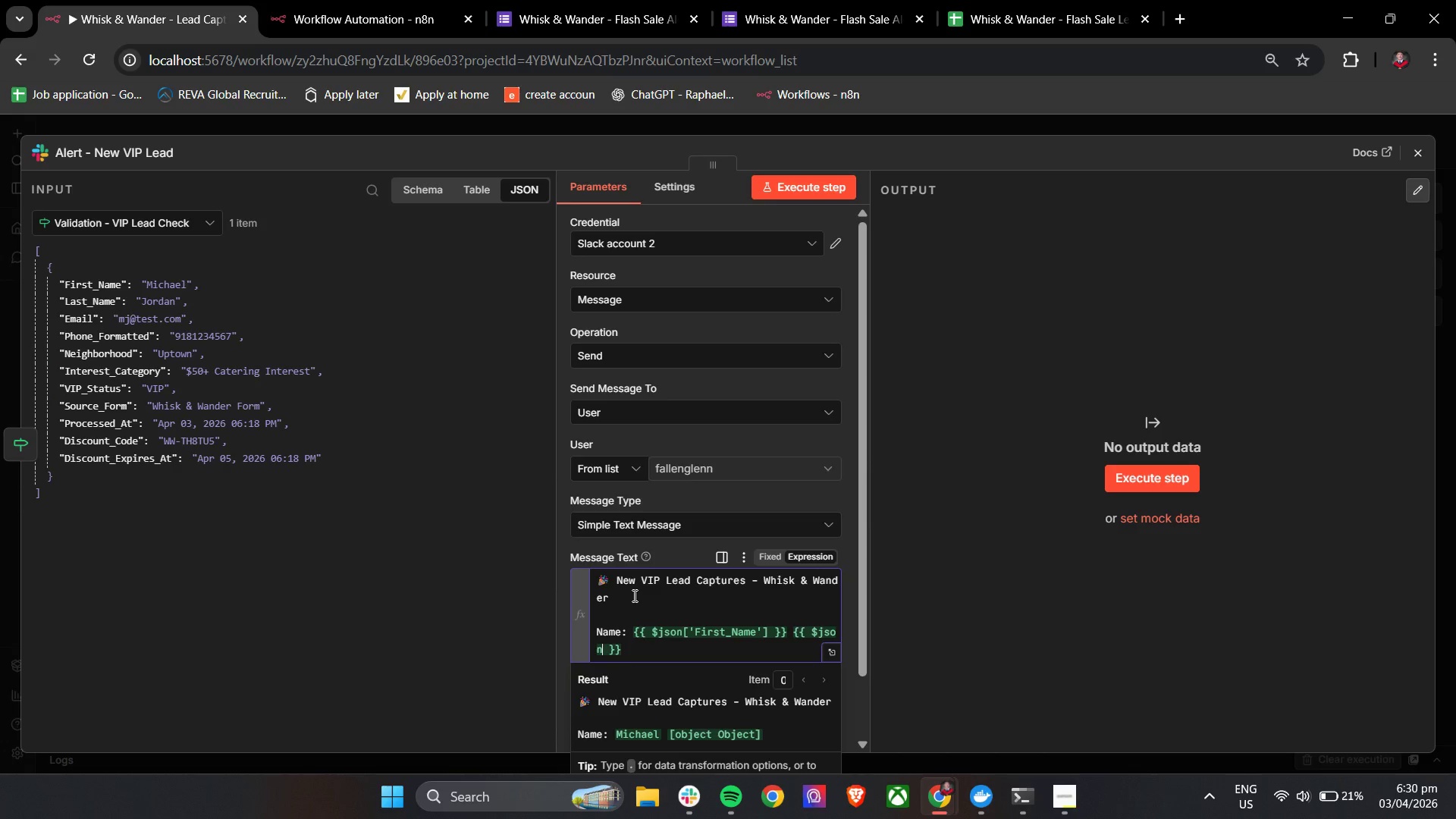 
key(BracketLeft)
 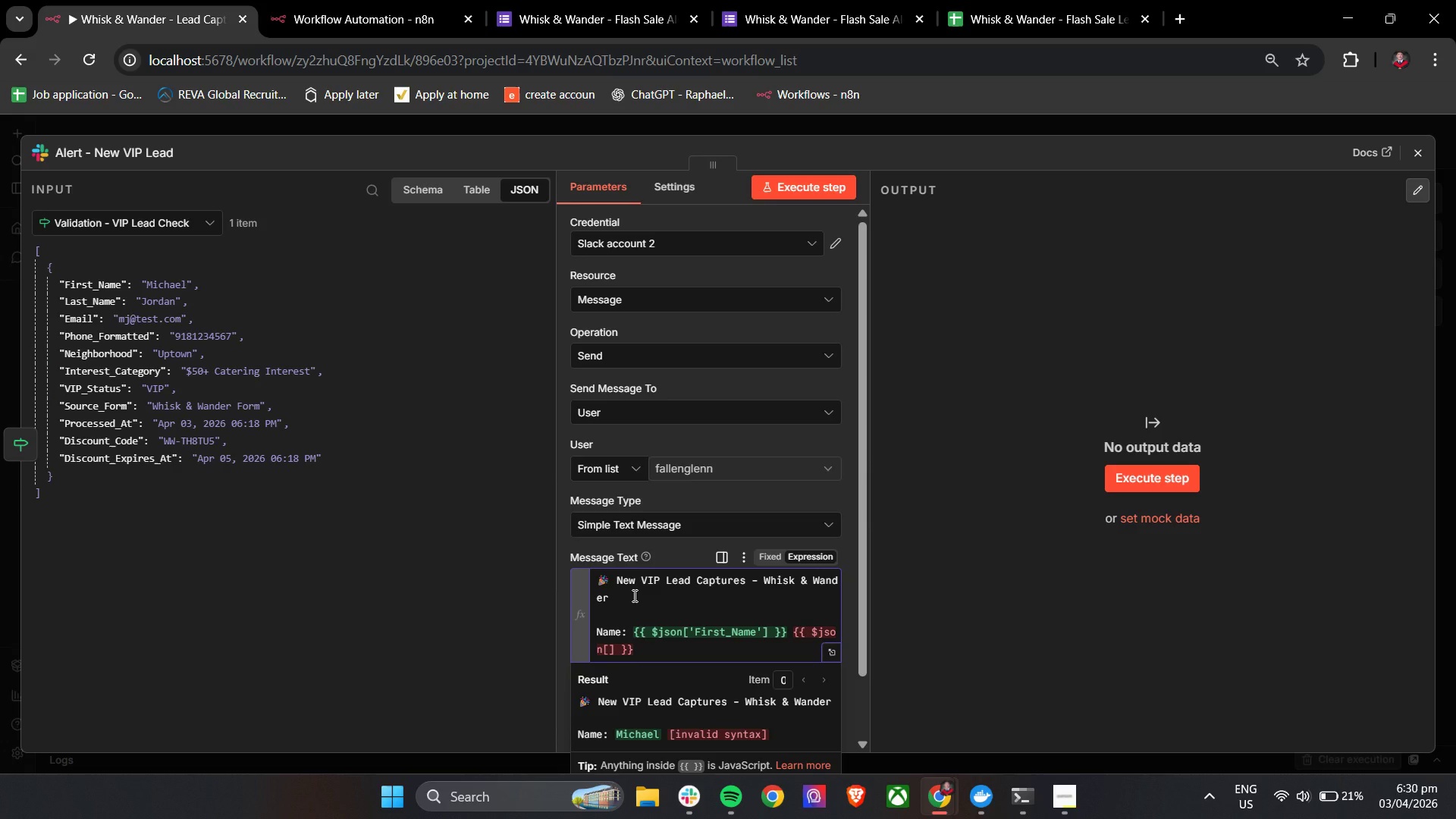 
key(Backspace)
 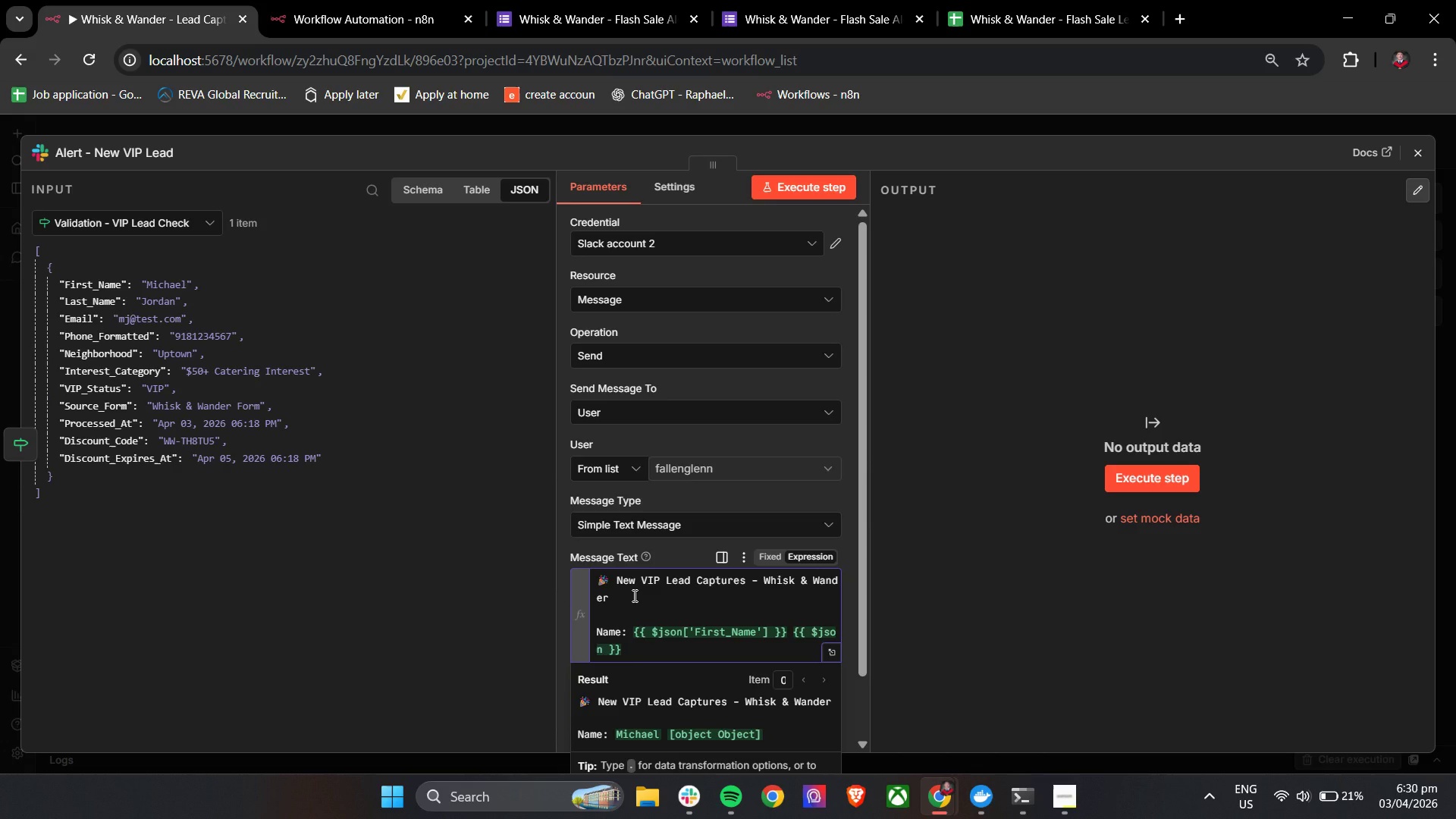 
key(BracketLeft)
 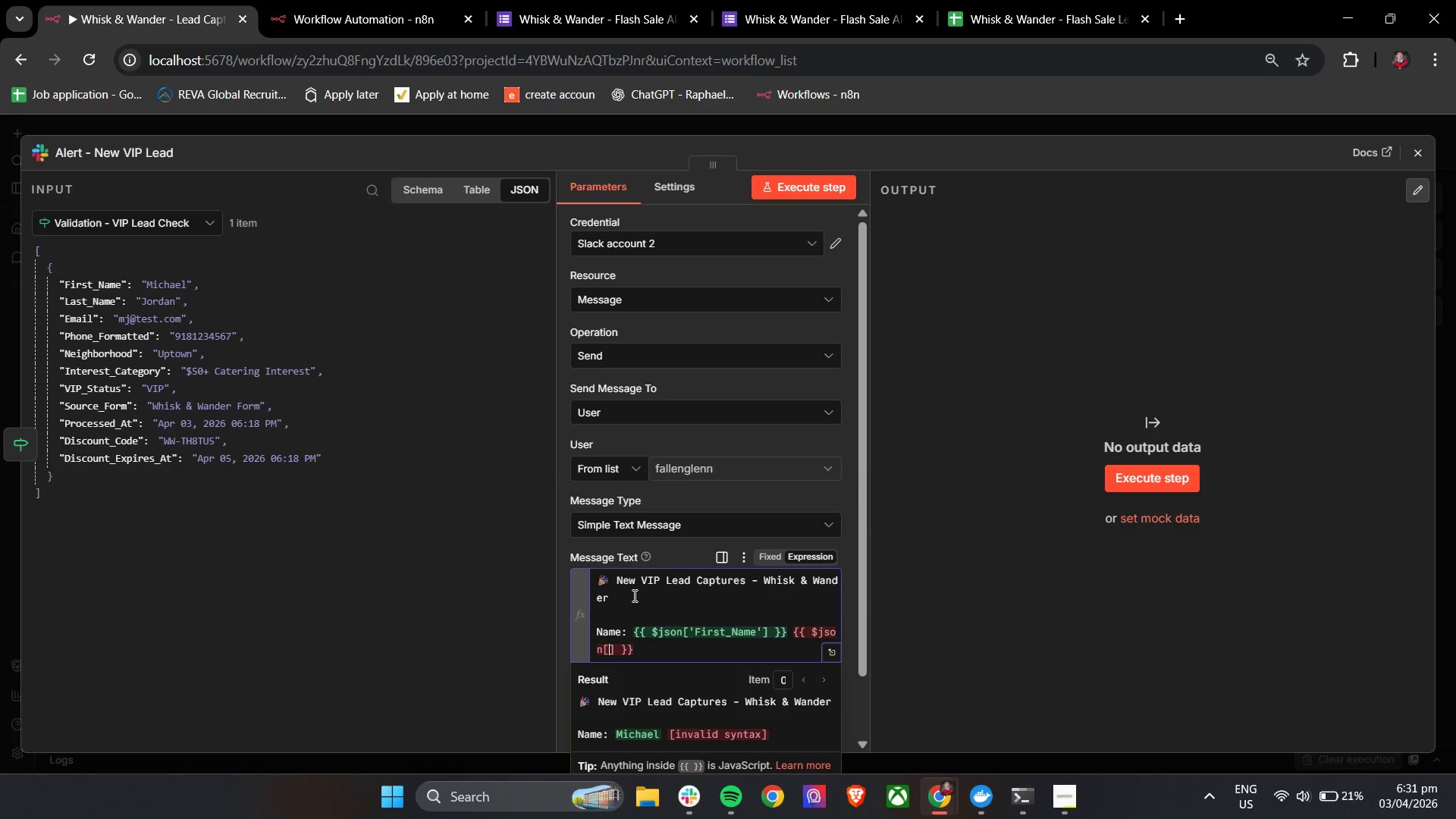 
key(Backspace)
 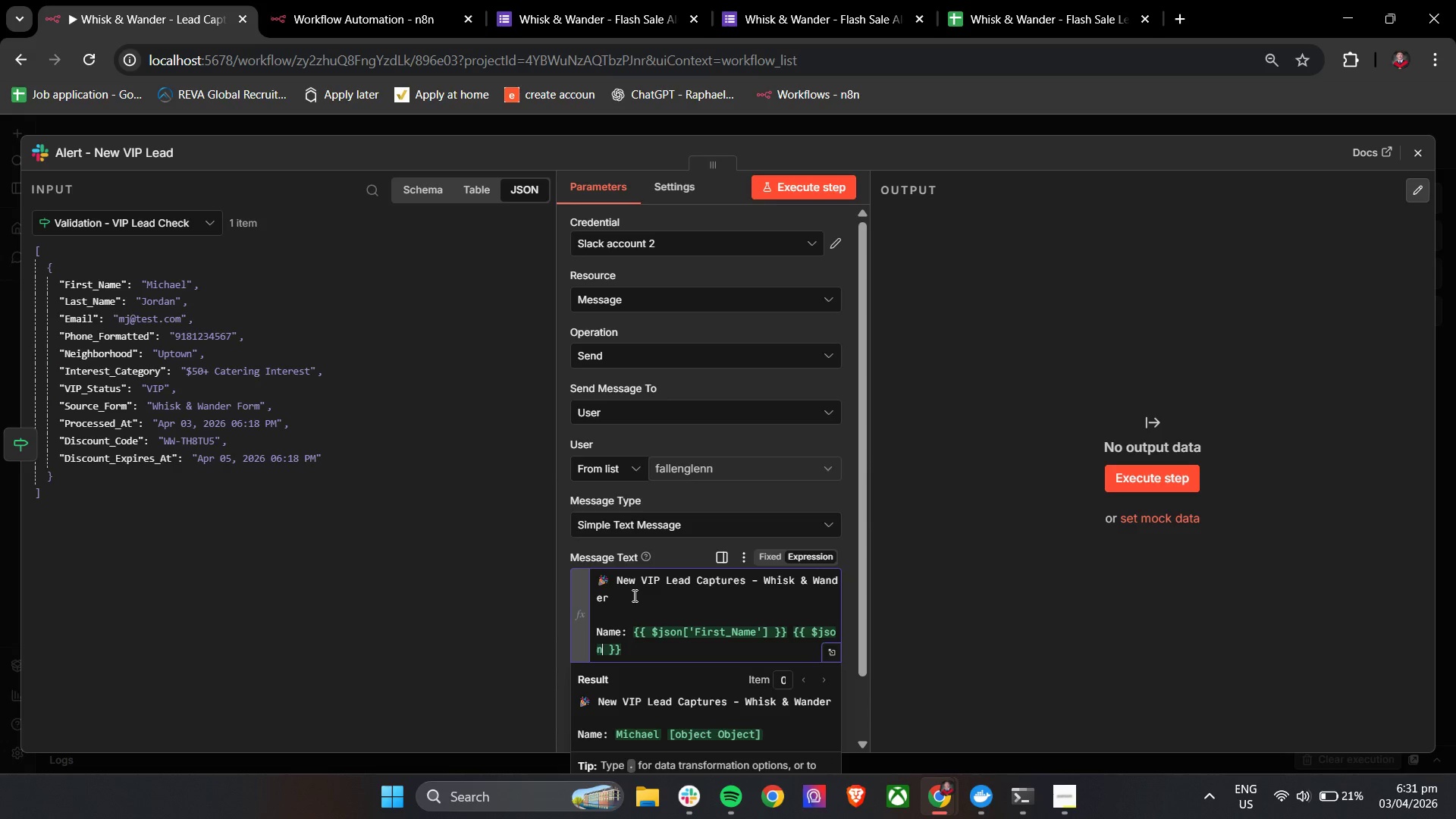 
key(Backspace)
 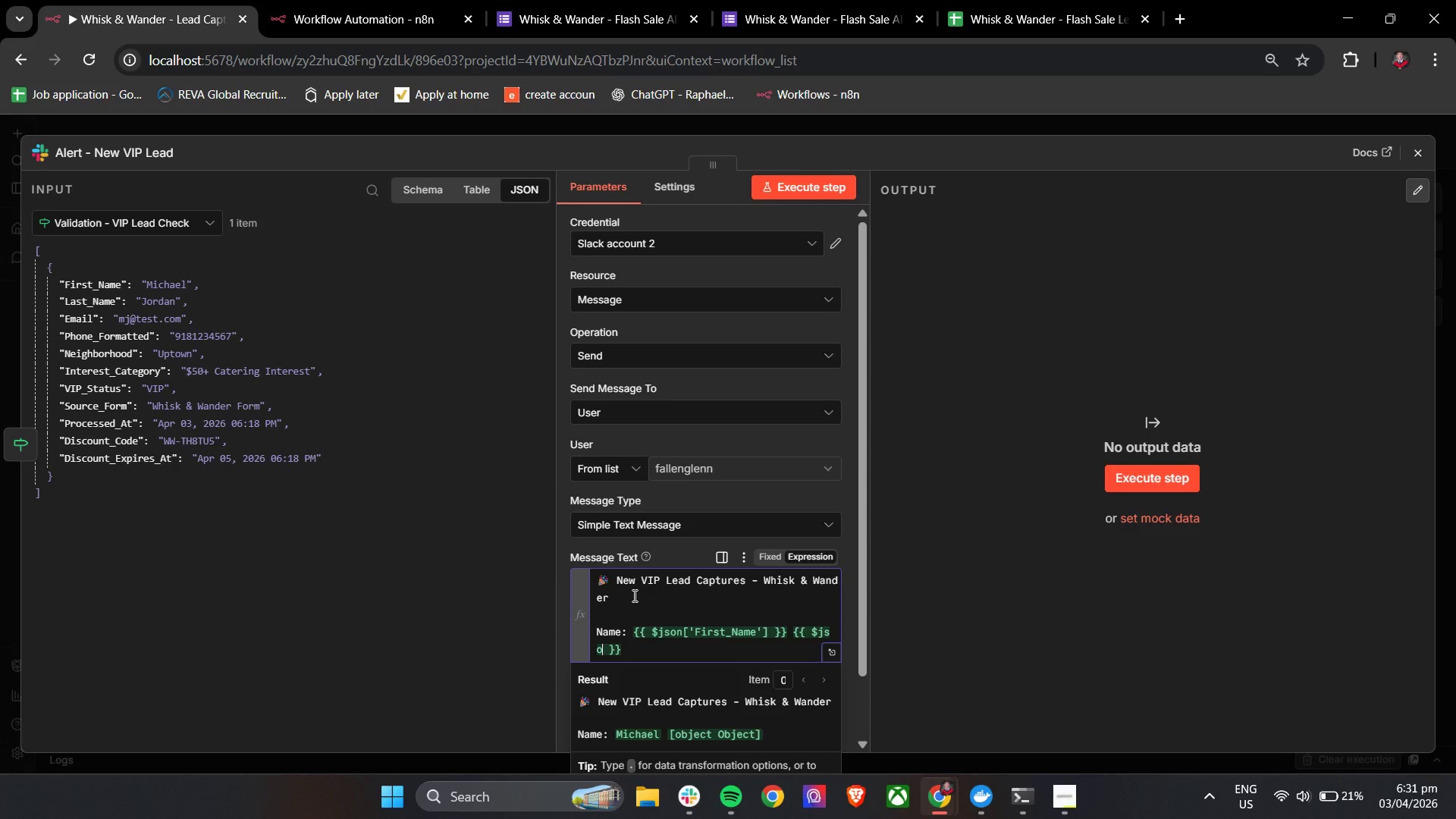 
key(Backspace)
 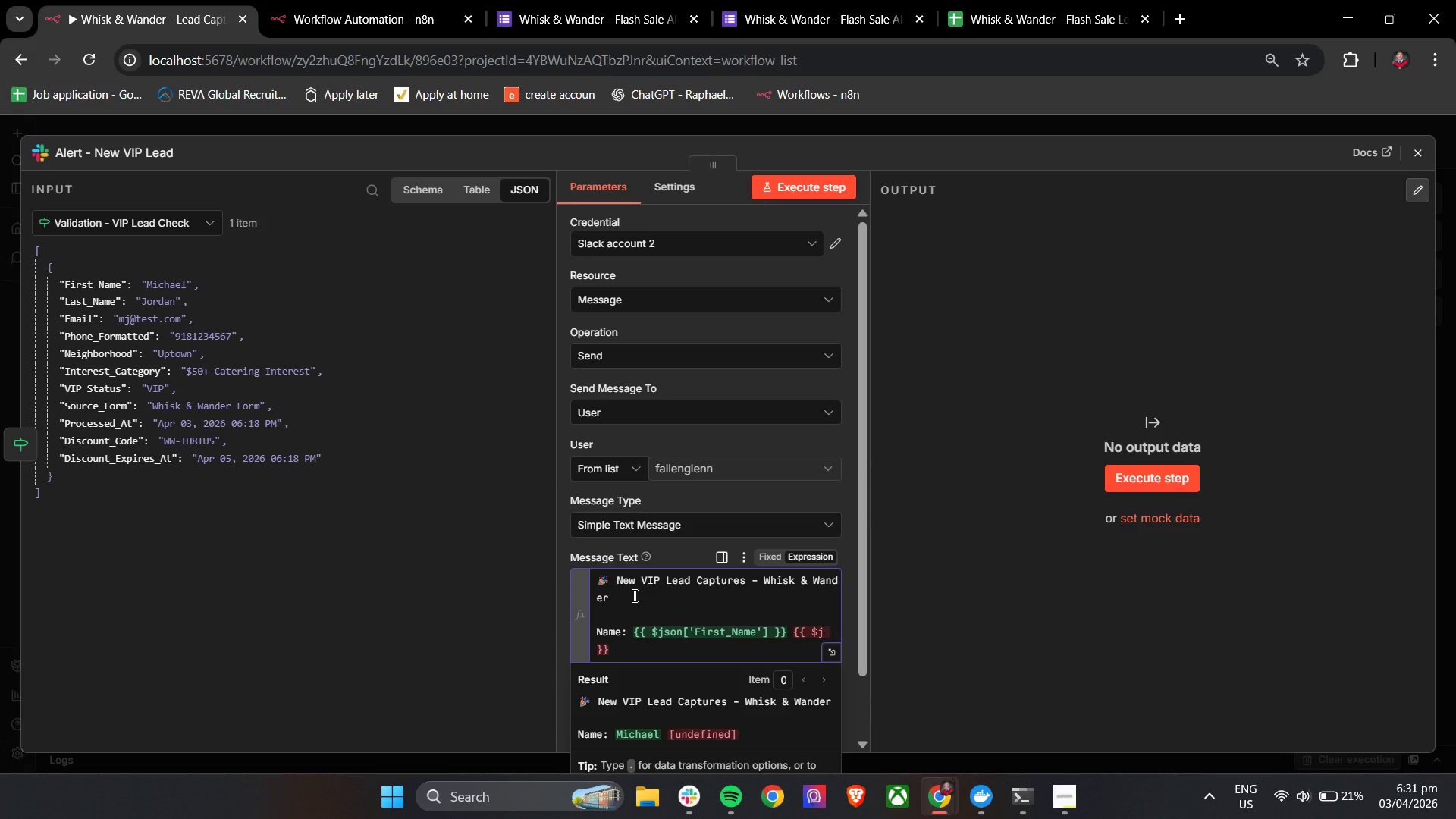 
key(Backspace)
 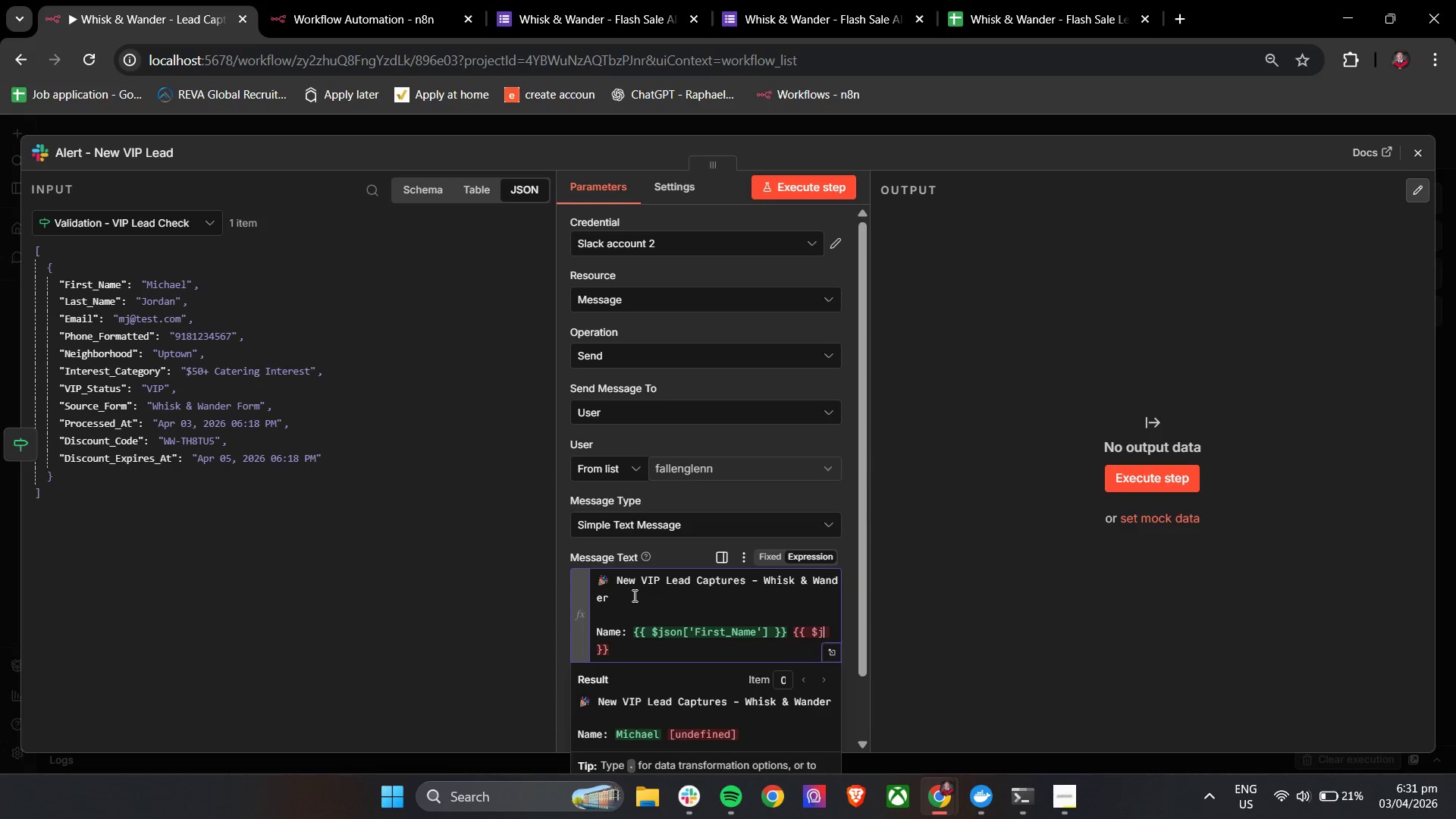 
key(Backspace)
 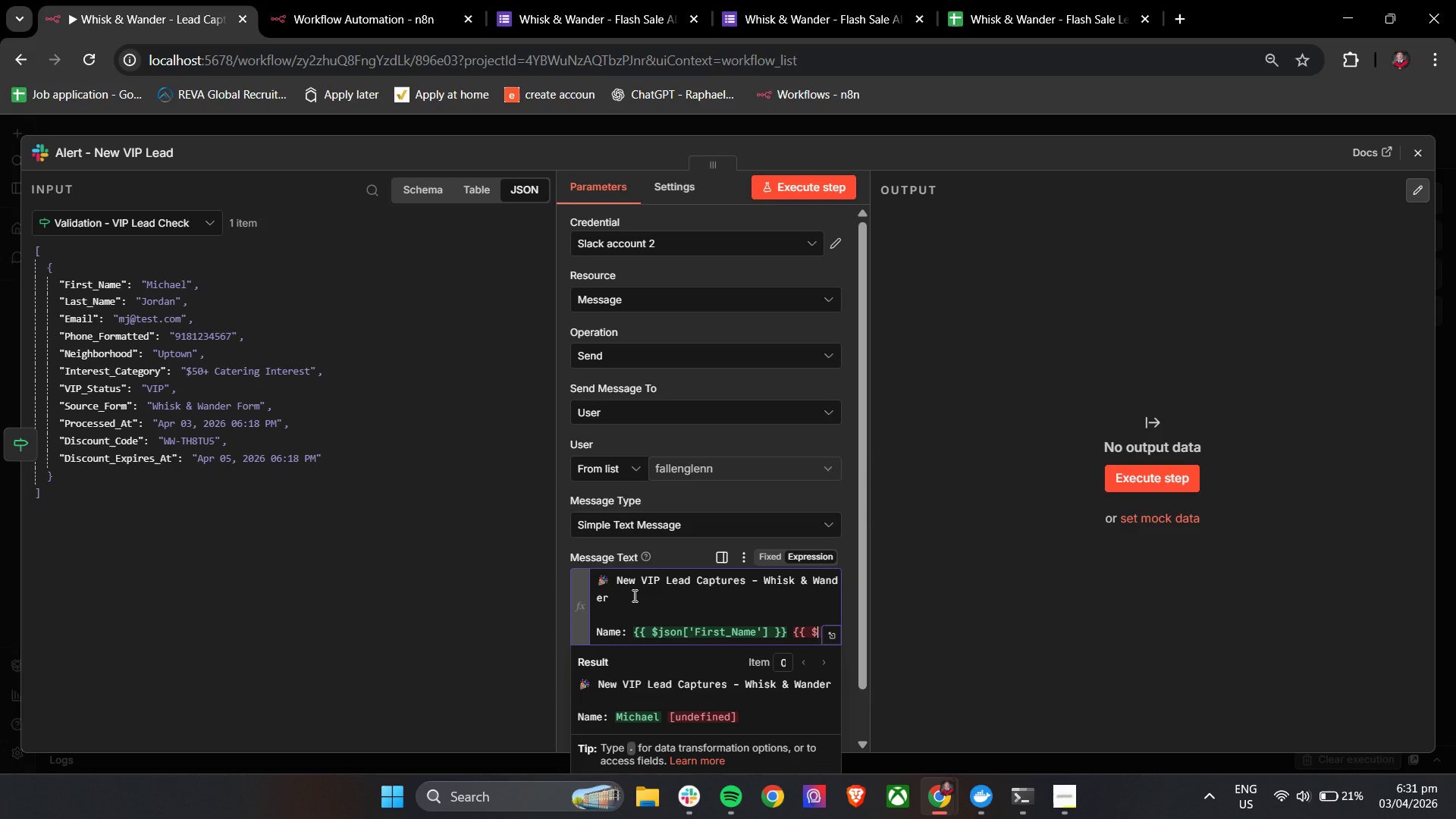 
key(Backspace)
 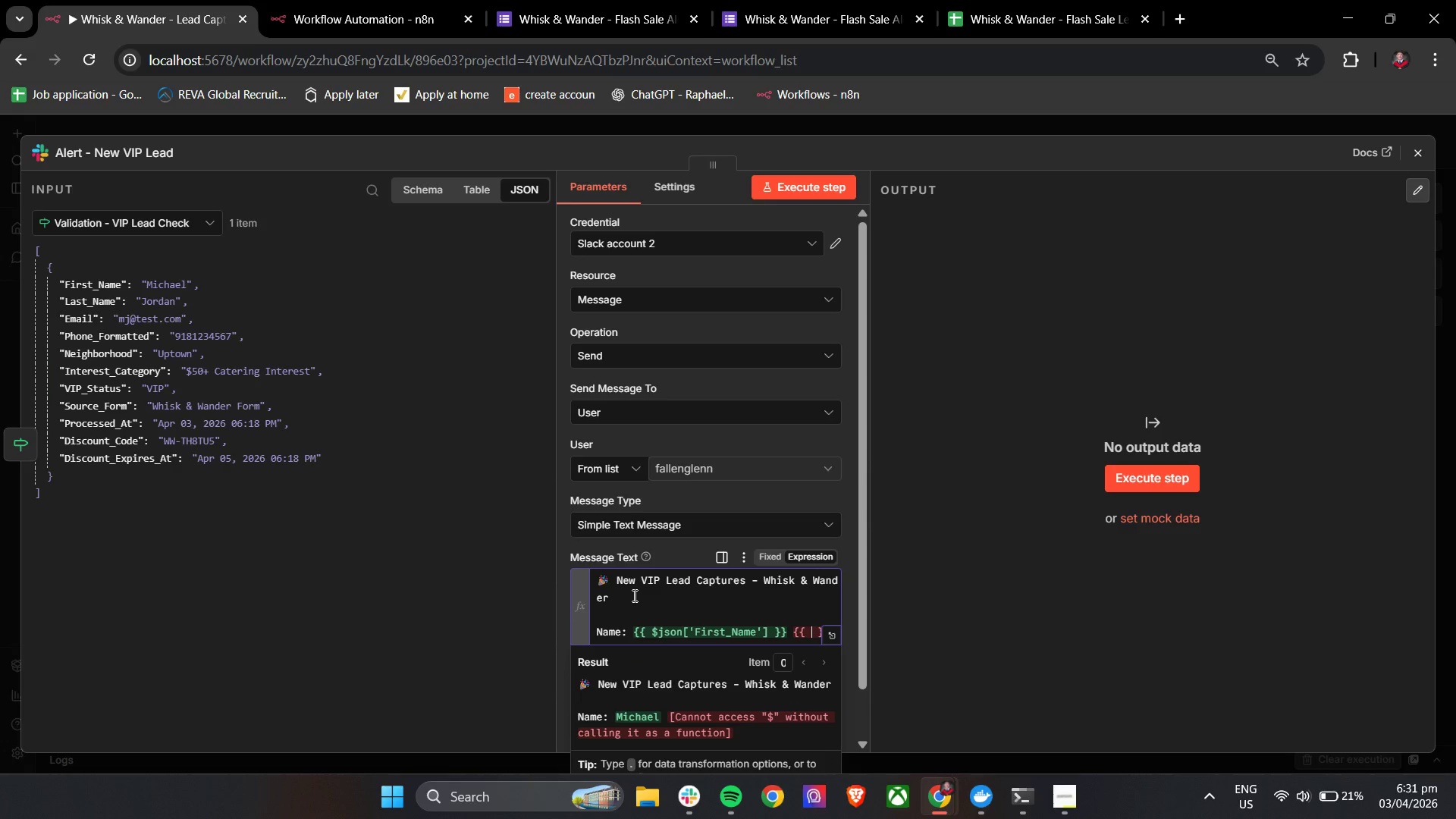 
hold_key(key=ShiftLeft, duration=0.88)
 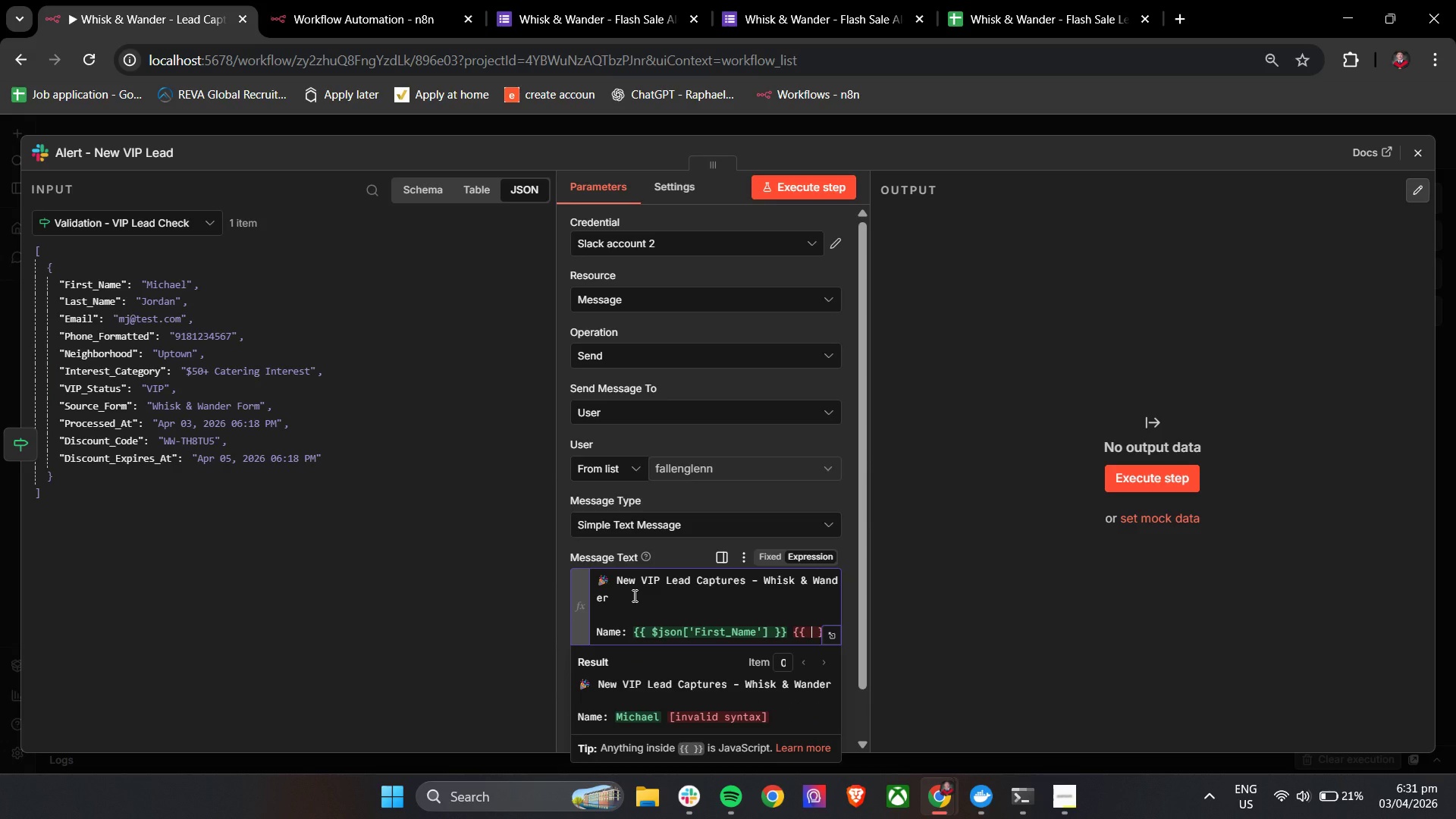 
hold_key(key=ShiftLeft, duration=1.52)
 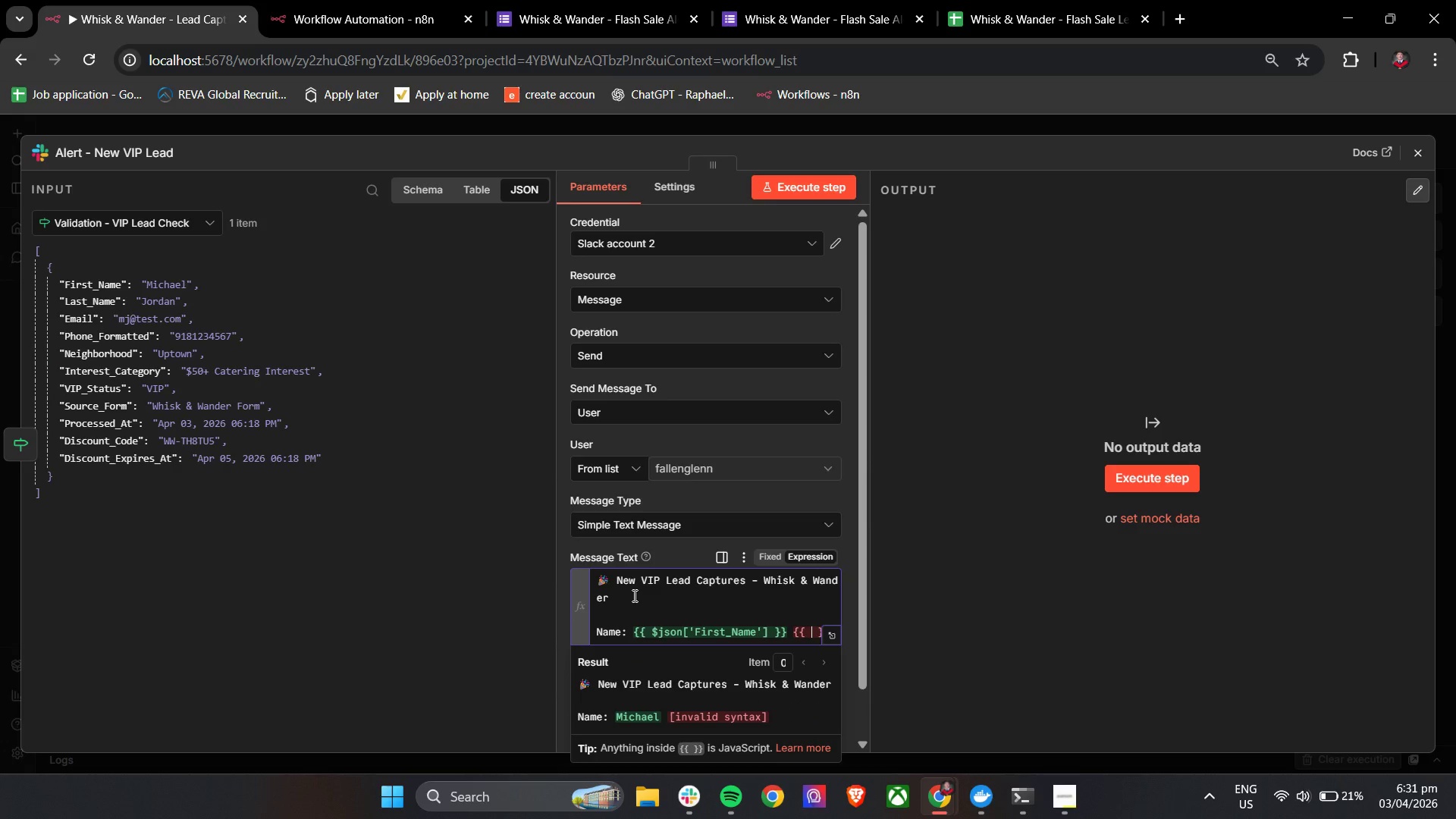 
key(Shift+4)
 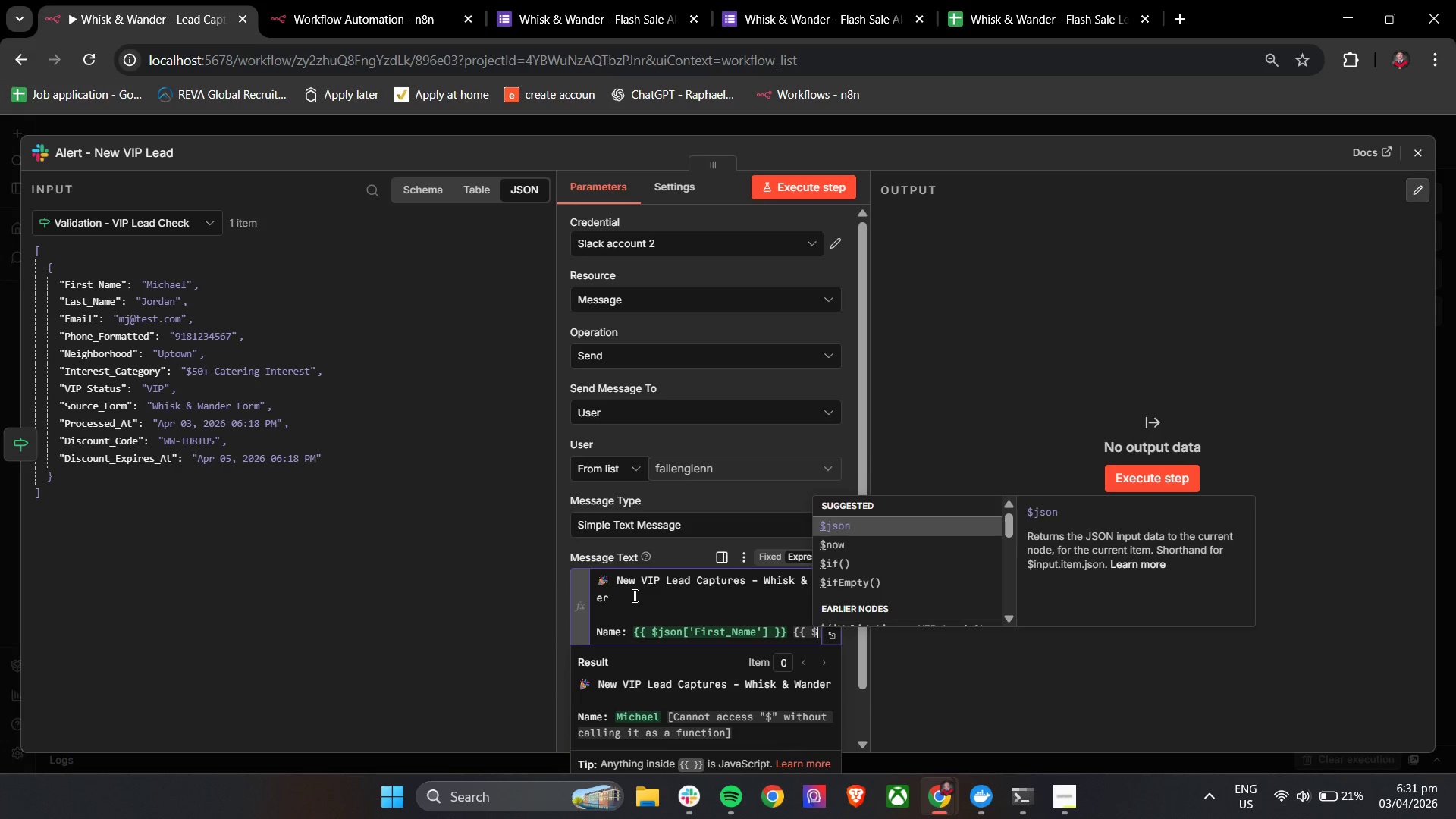 
key(Enter)
 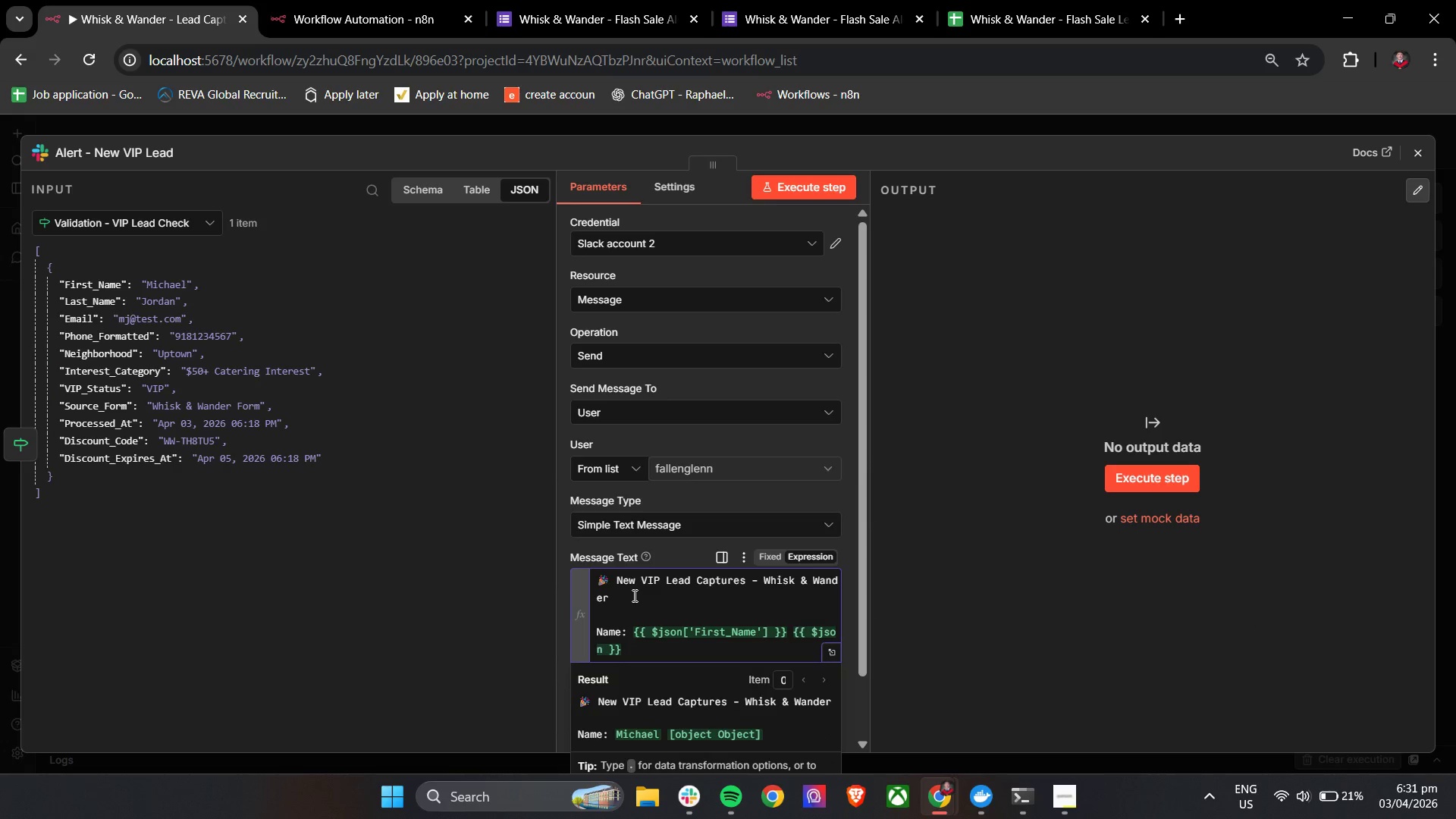 
key(BracketLeft)
 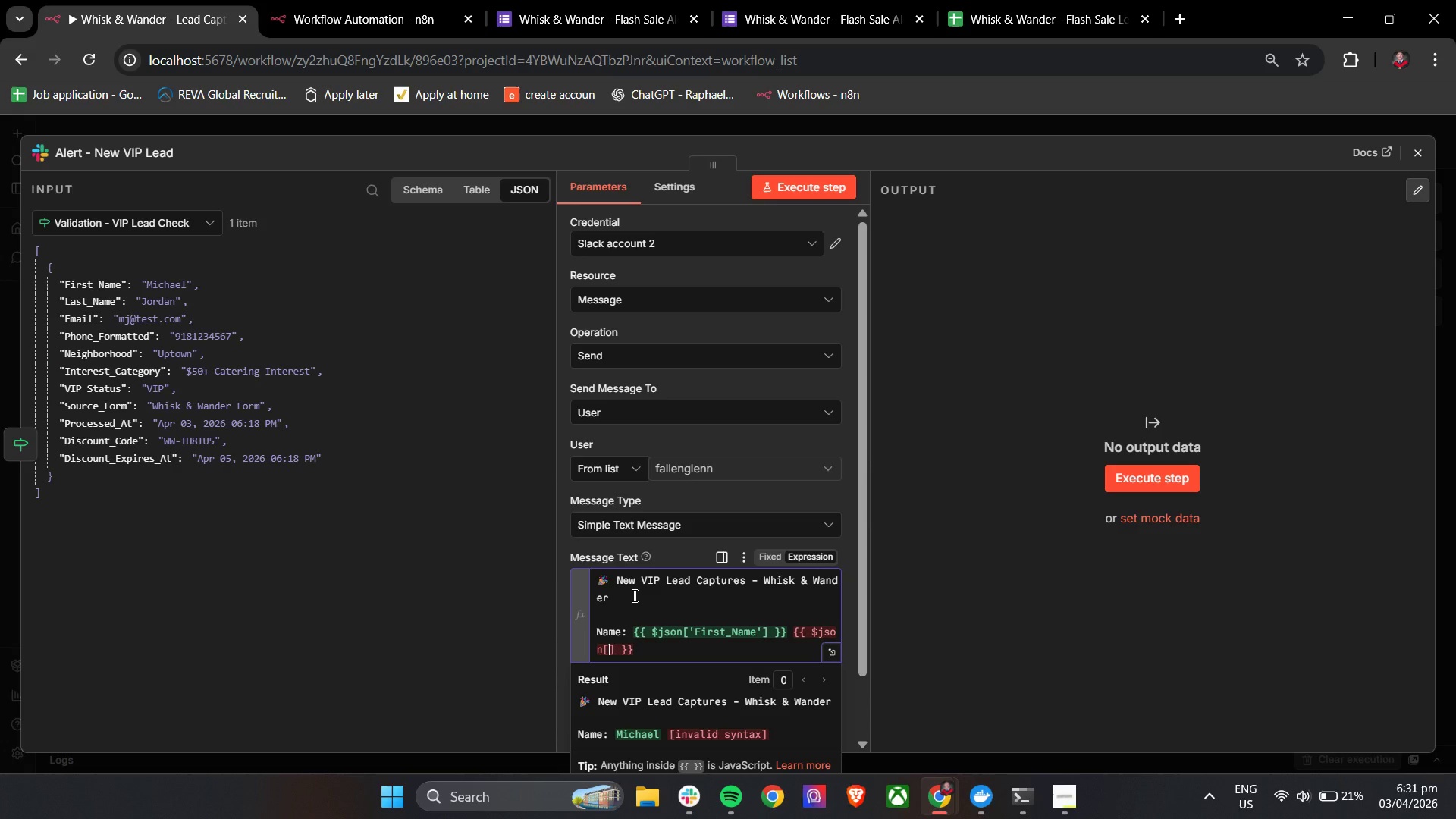 
key(Quote)
 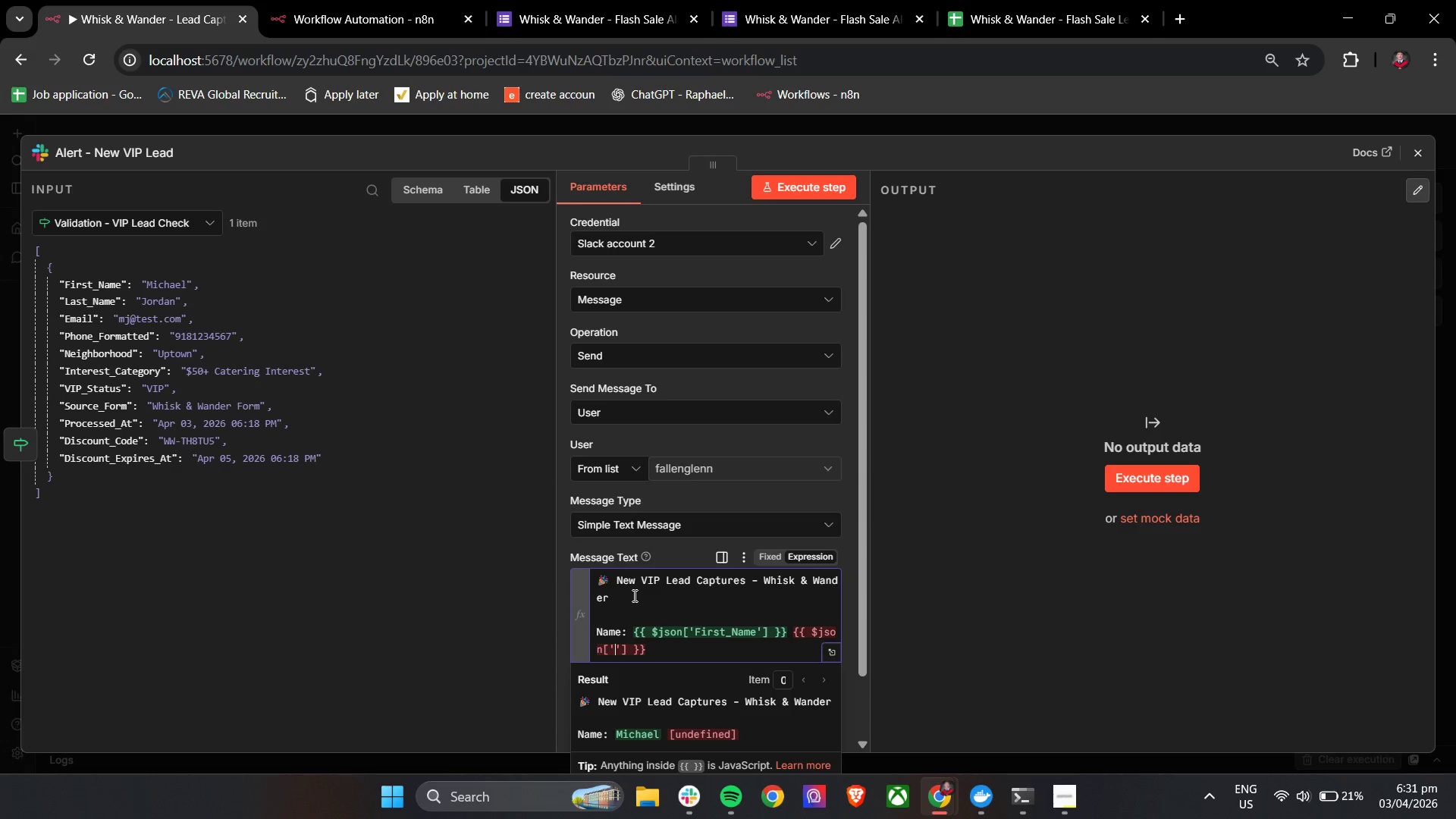 
type(Last_name)
key(Backspace)
key(Backspace)
key(Backspace)
key(Backspace)
type(Name)
 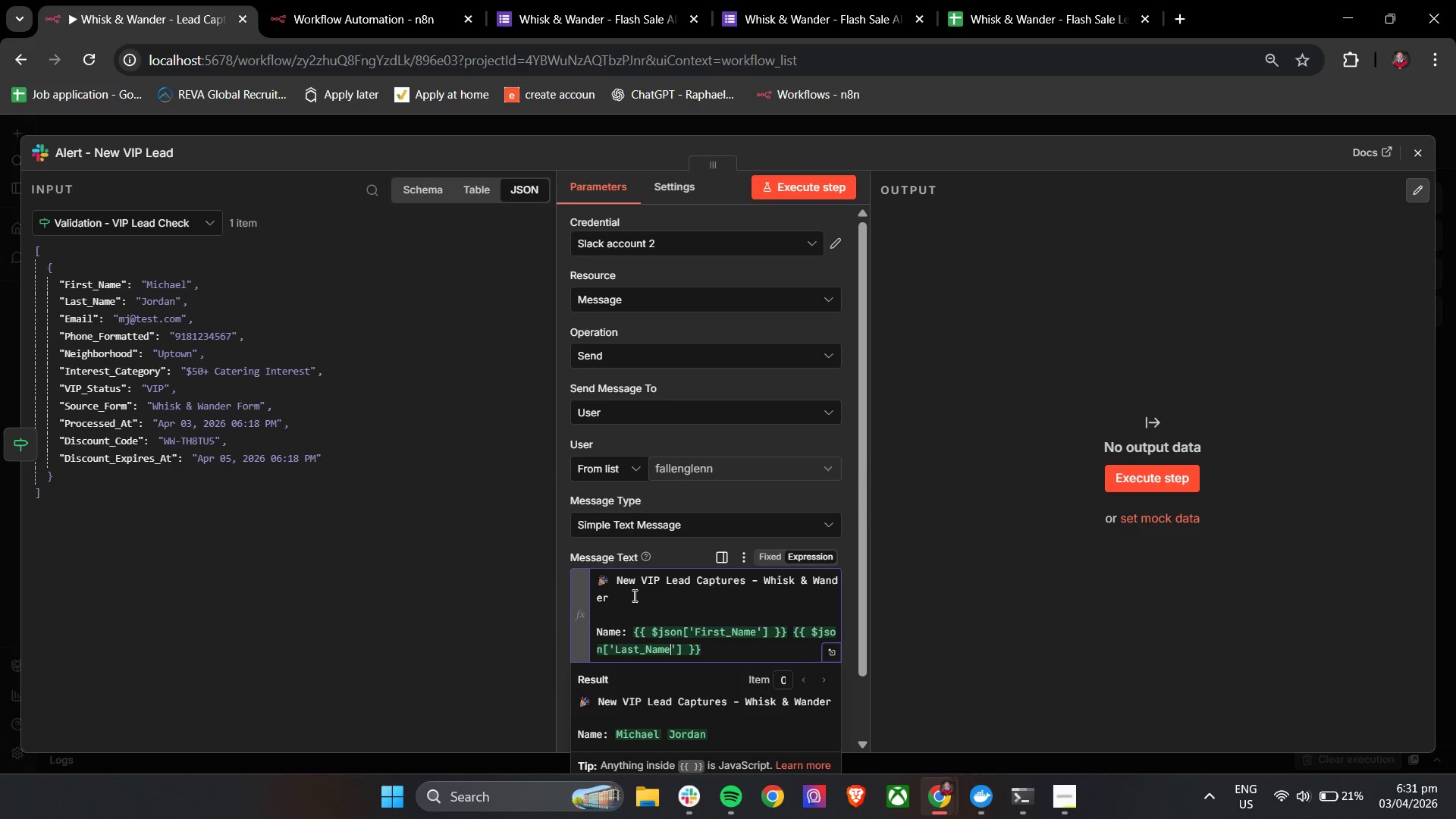 
scroll: coordinate [736, 594], scroll_direction: down, amount: 3.0
 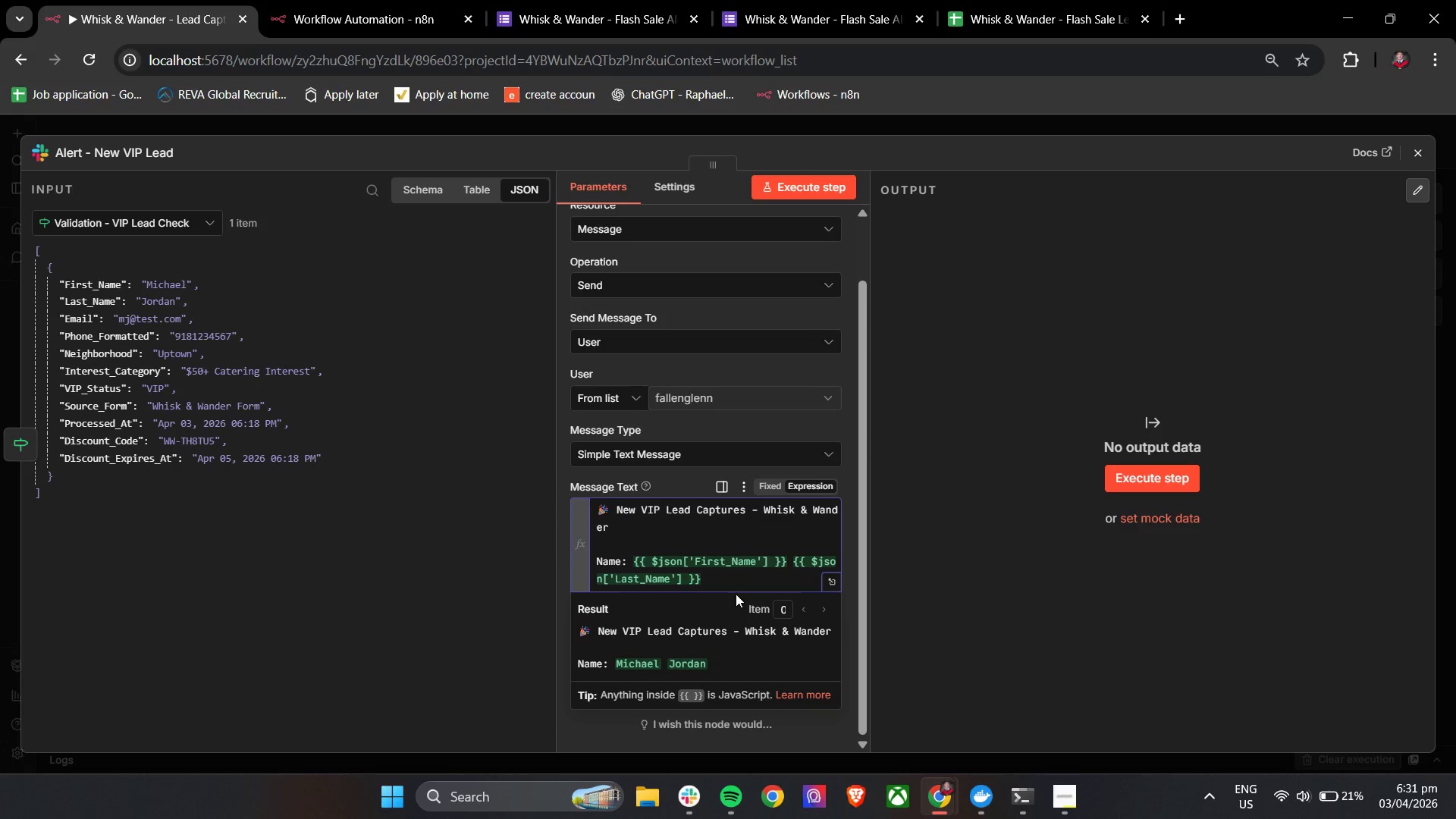 
key(Enter)
 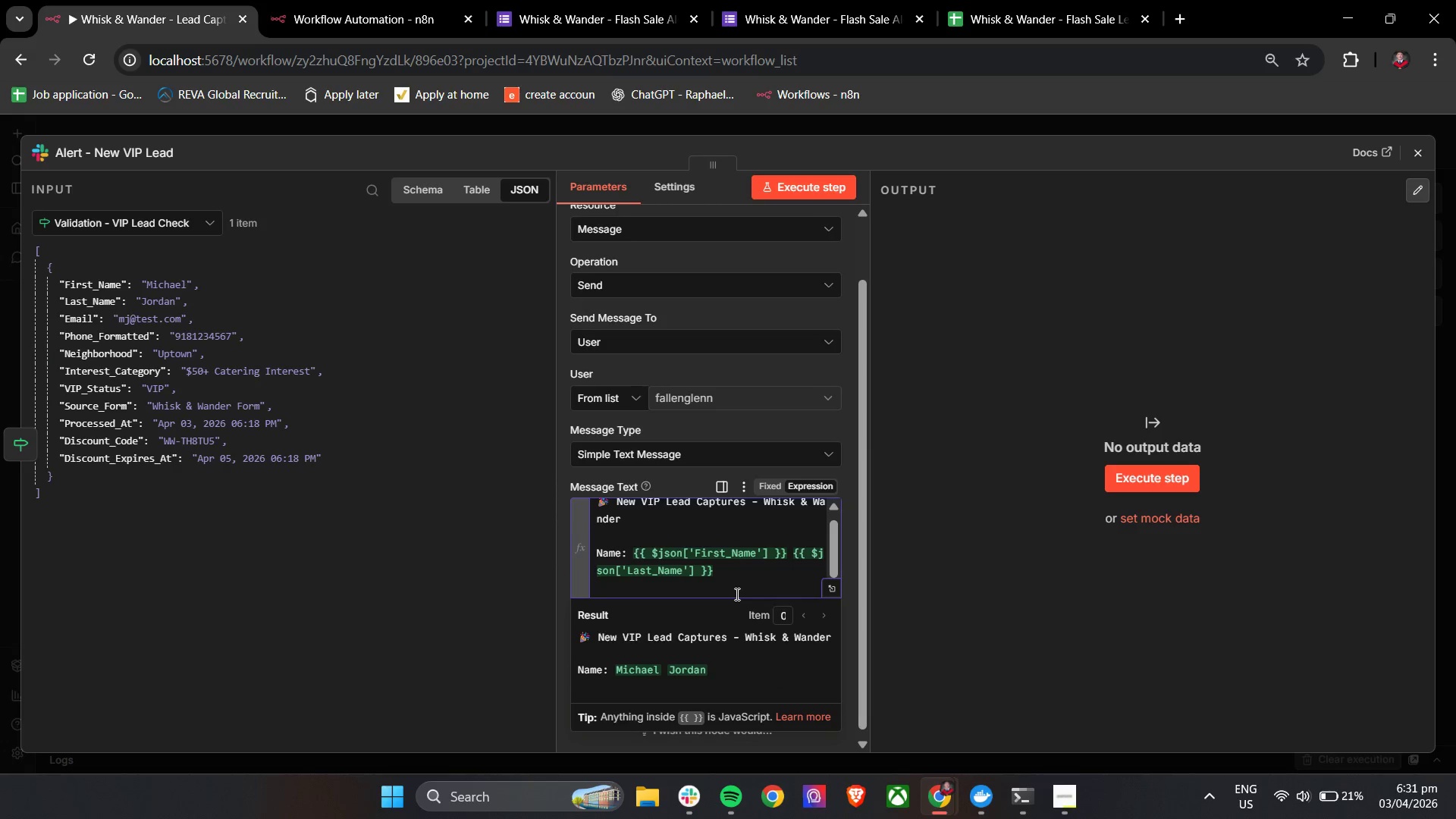 
type(Email: )
 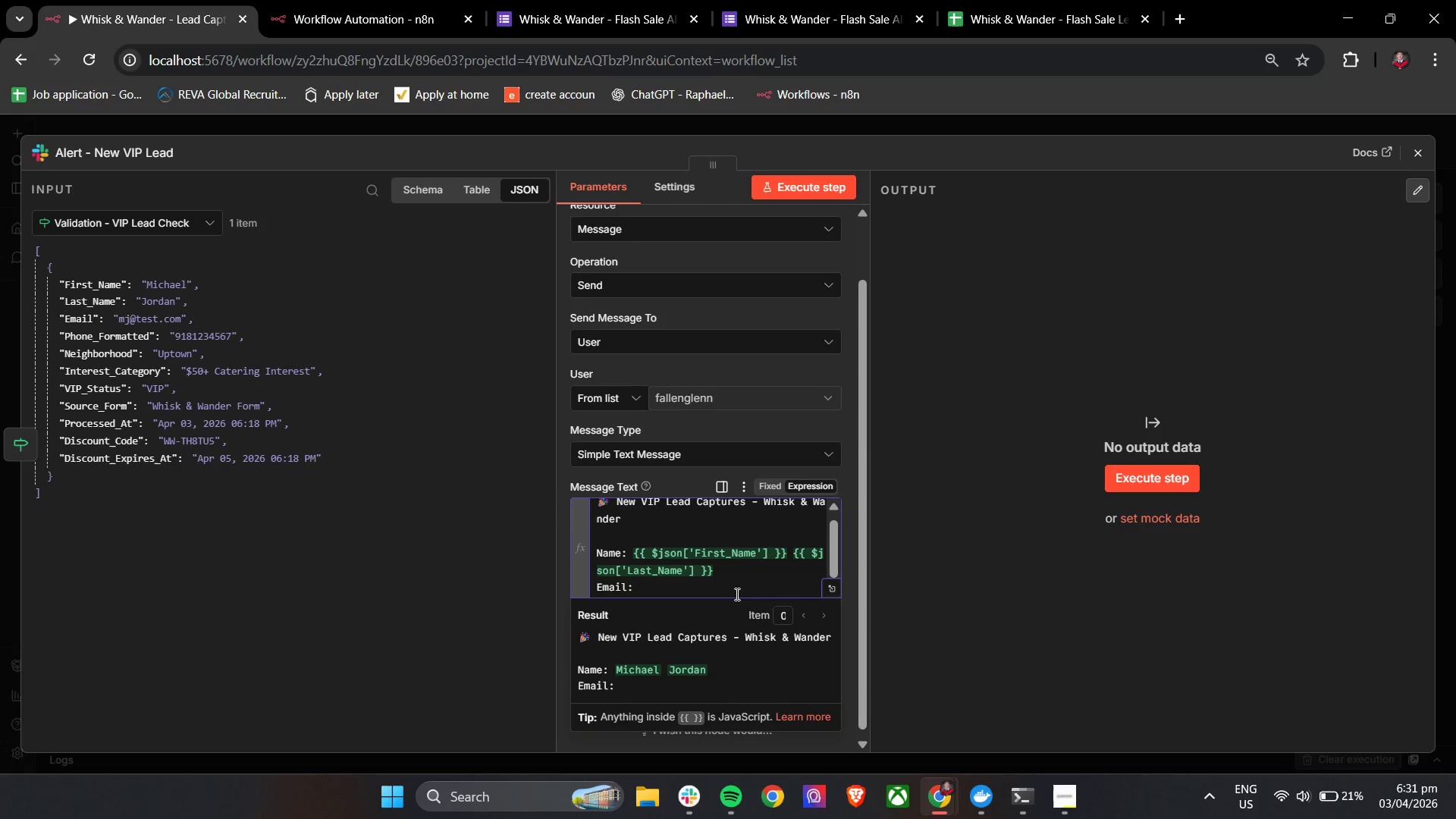 
key(BracketLeft)
 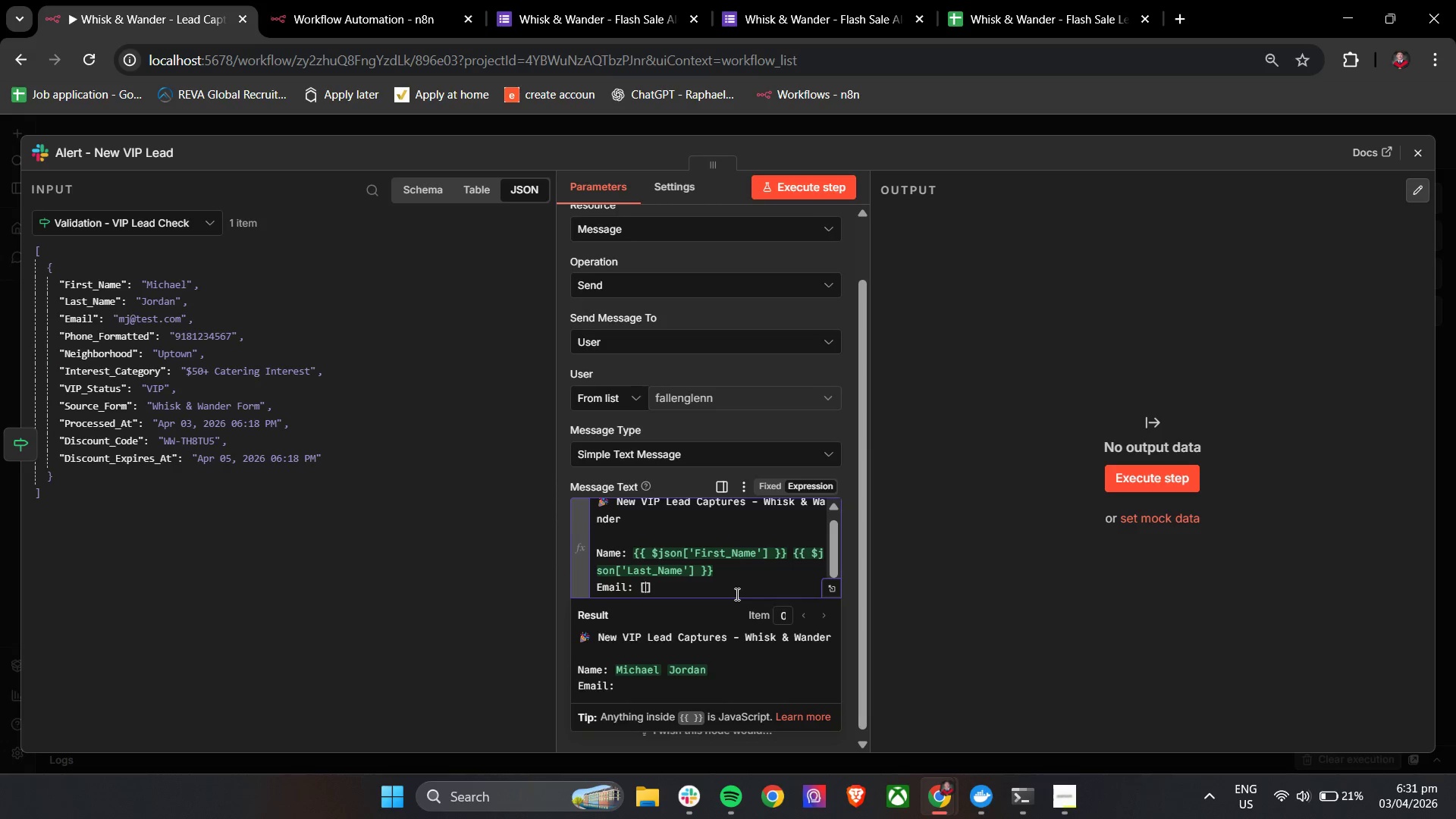 
key(BracketLeft)
 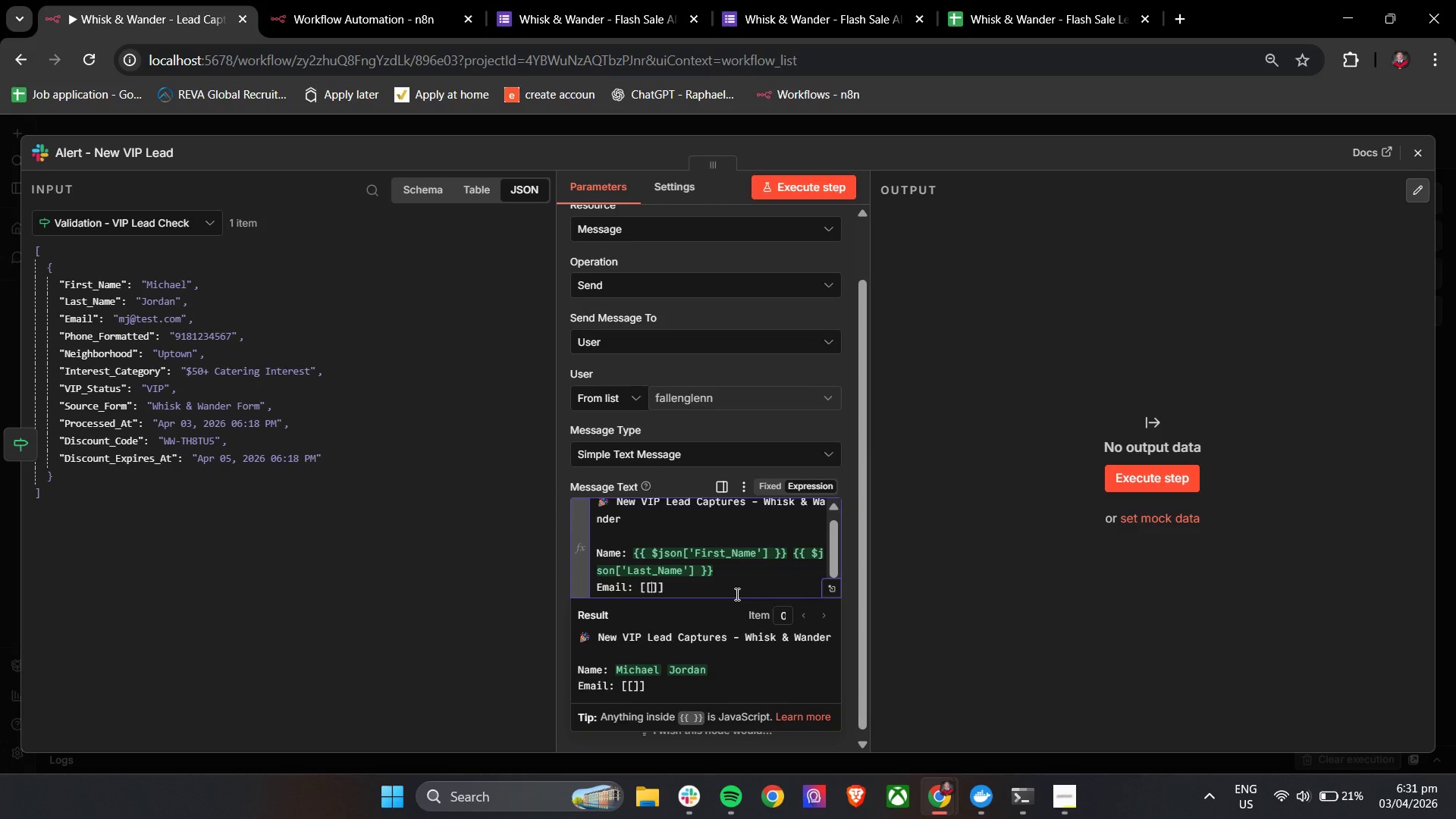 
key(Backspace)
 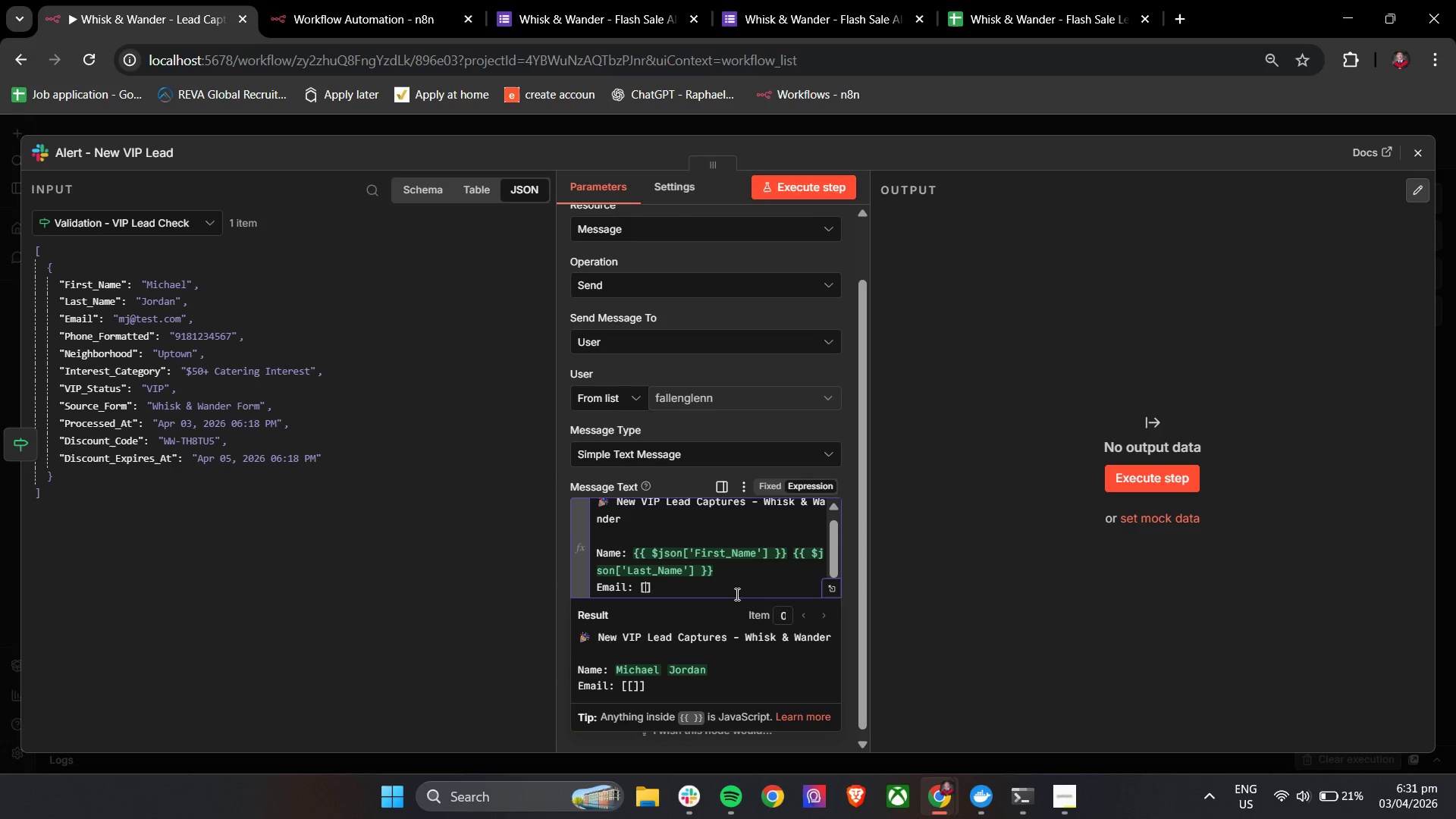 
key(Backspace)
 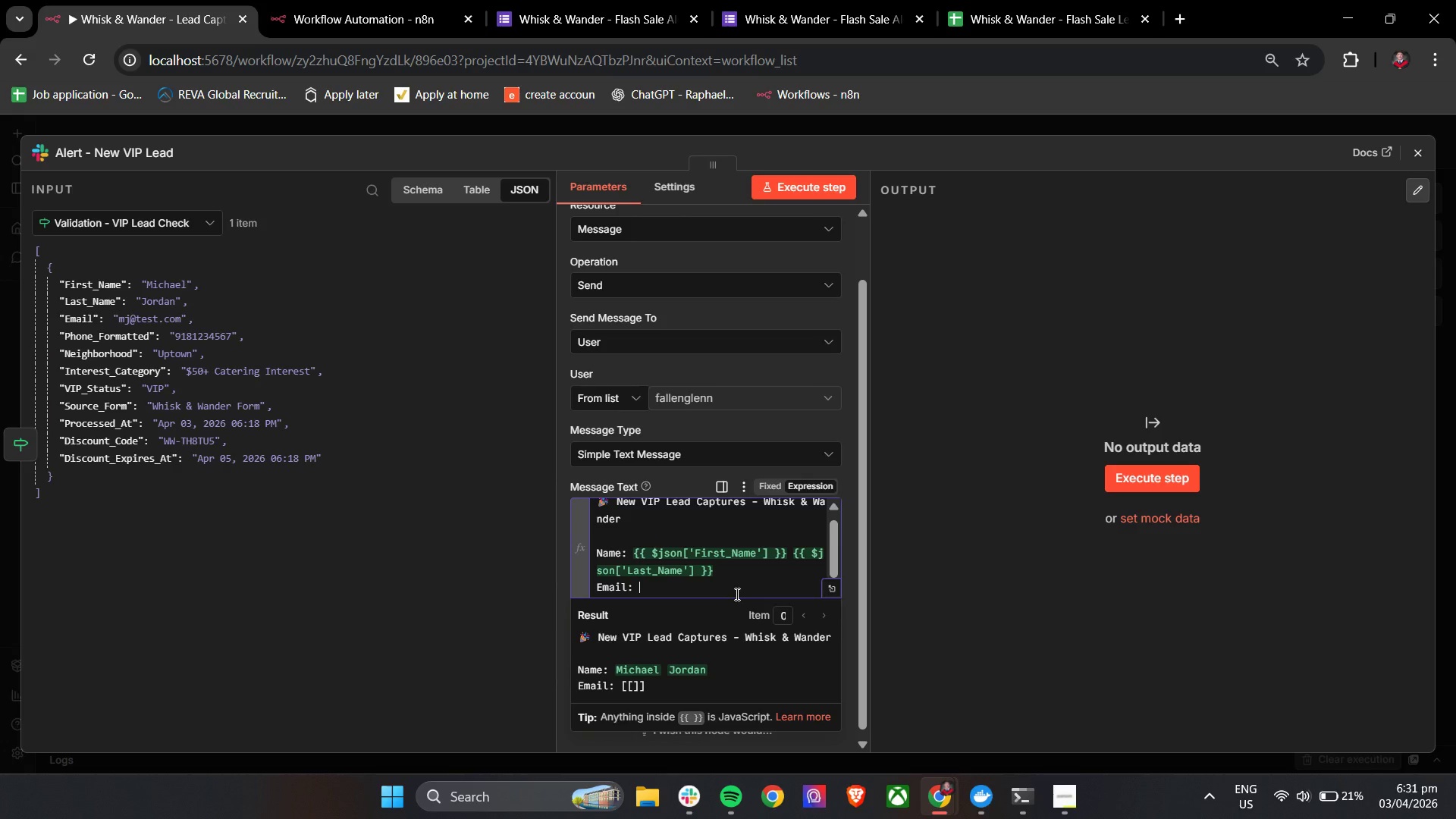 
key(Shift+BracketLeft)
 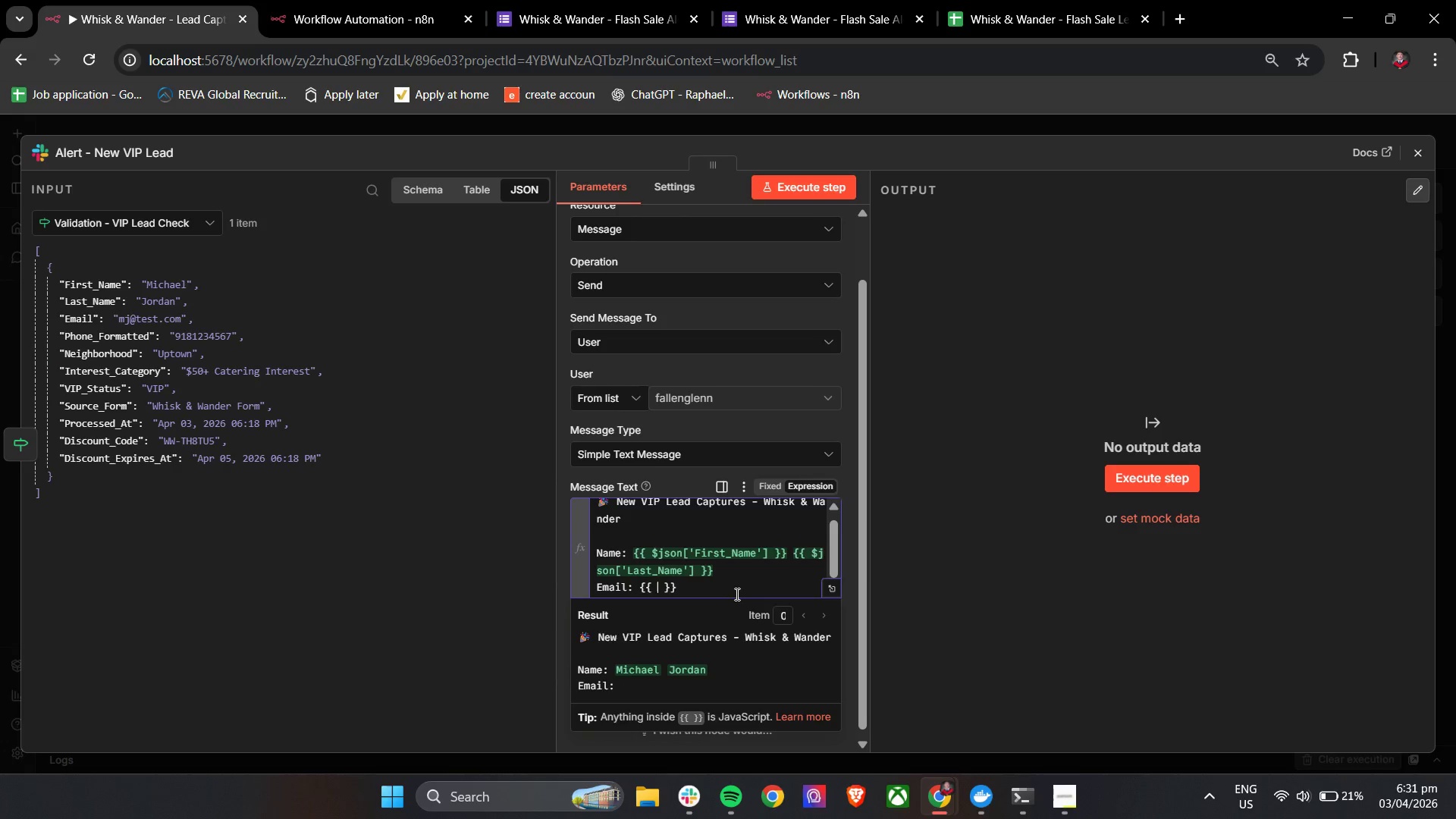 
key(Shift+BracketLeft)
 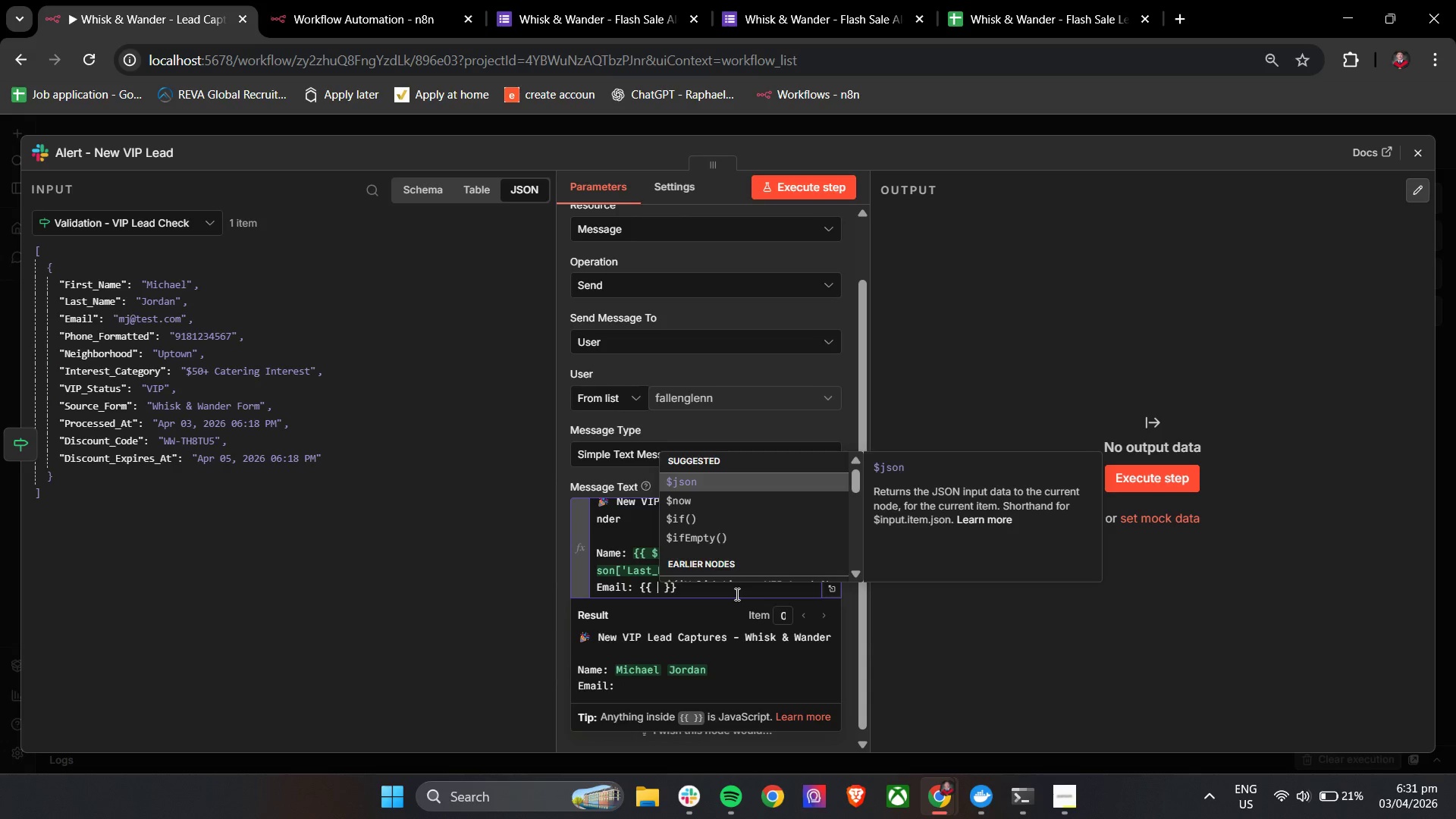 
key(Enter)
 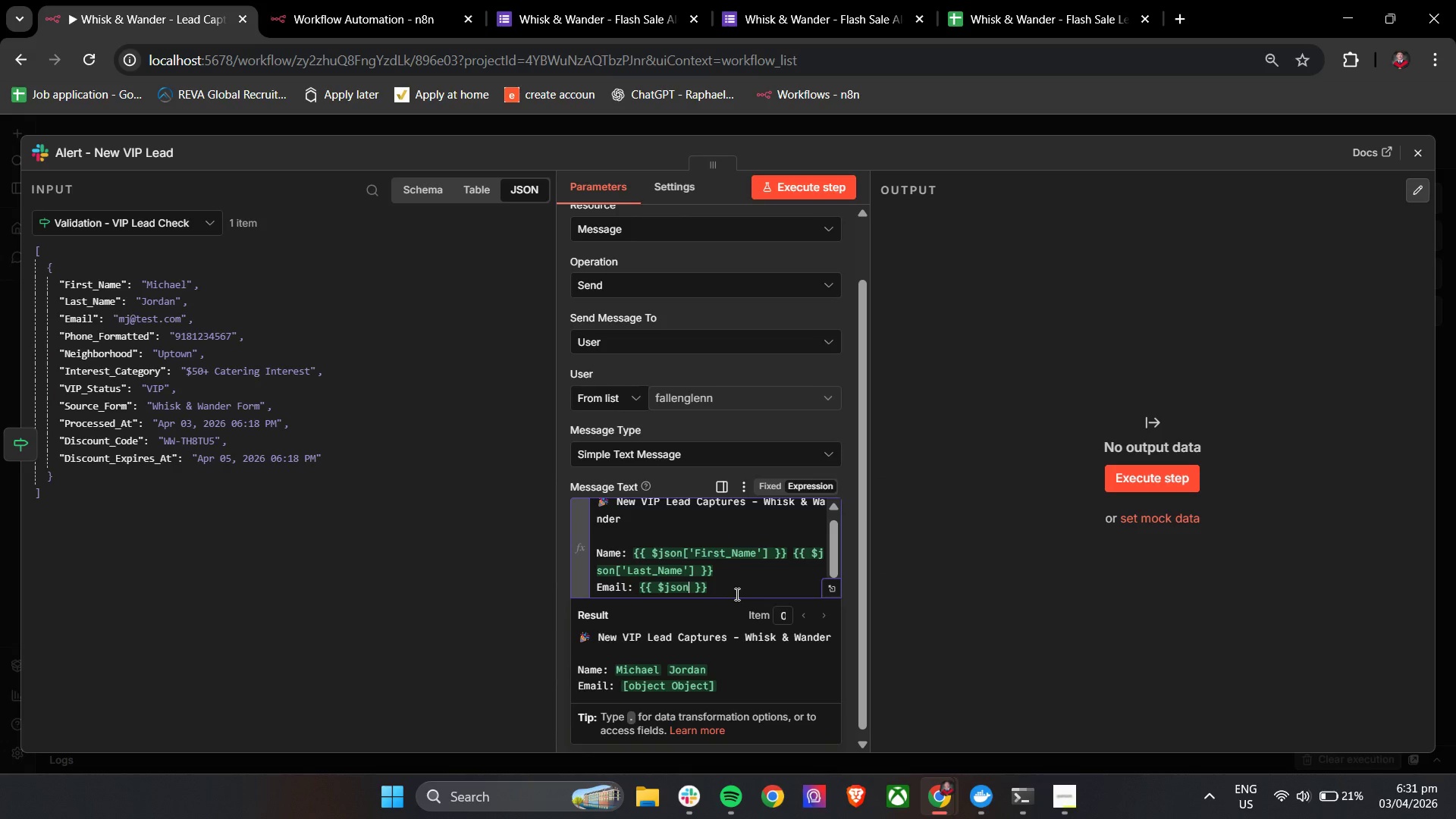 
key(BracketLeft)
 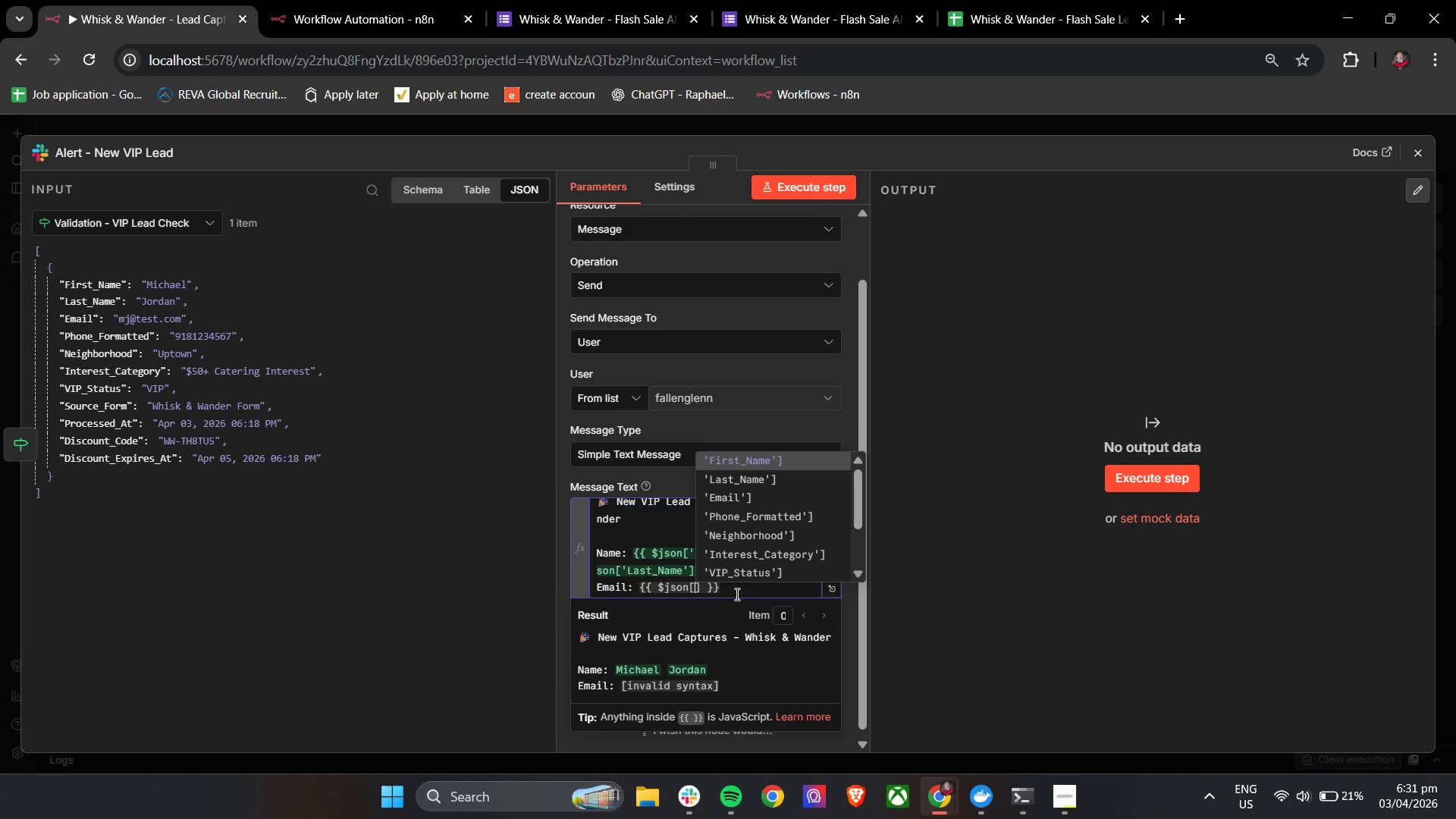 
key(ArrowDown)
 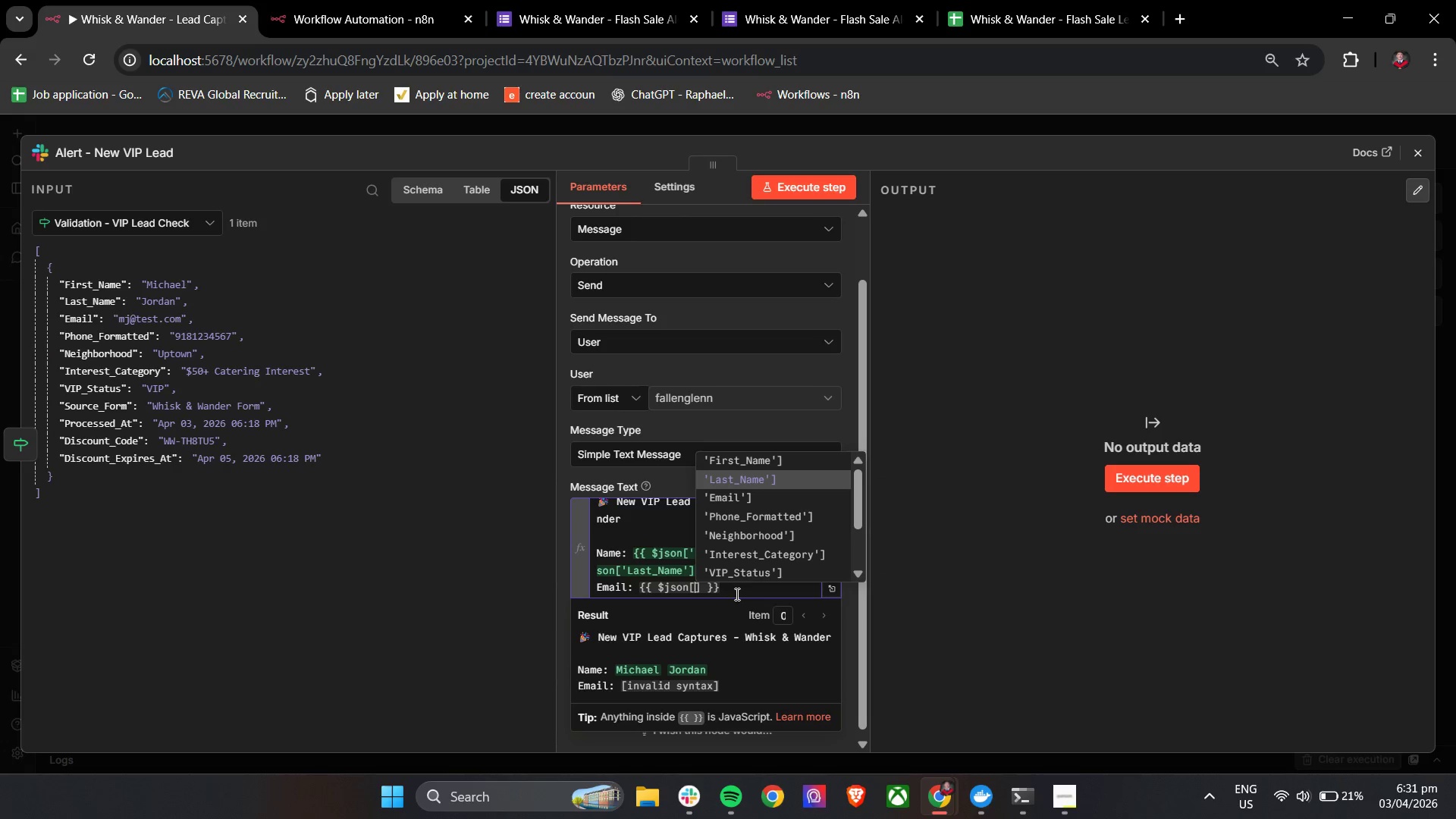 
key(ArrowDown)
 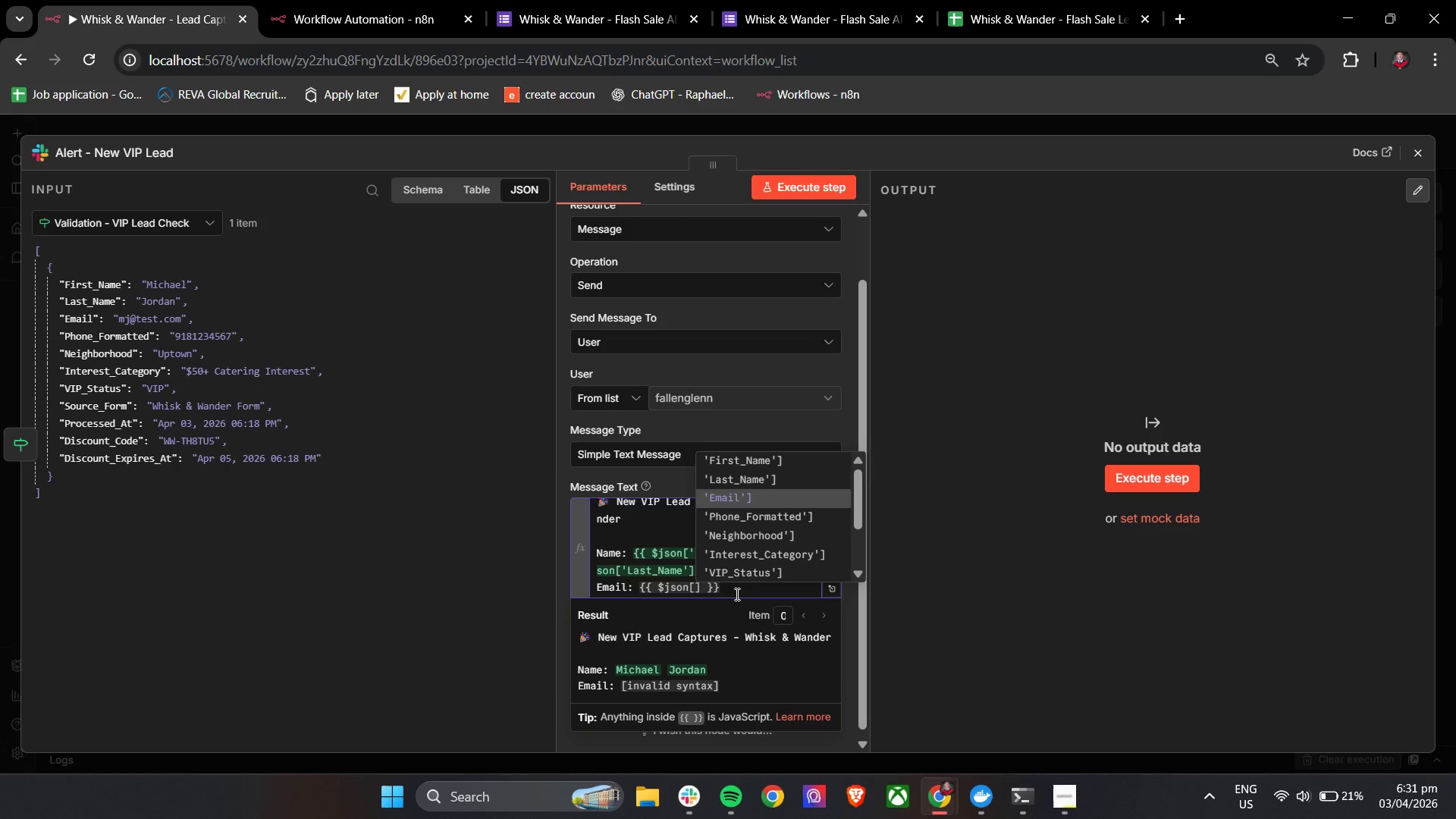 
key(Enter)
 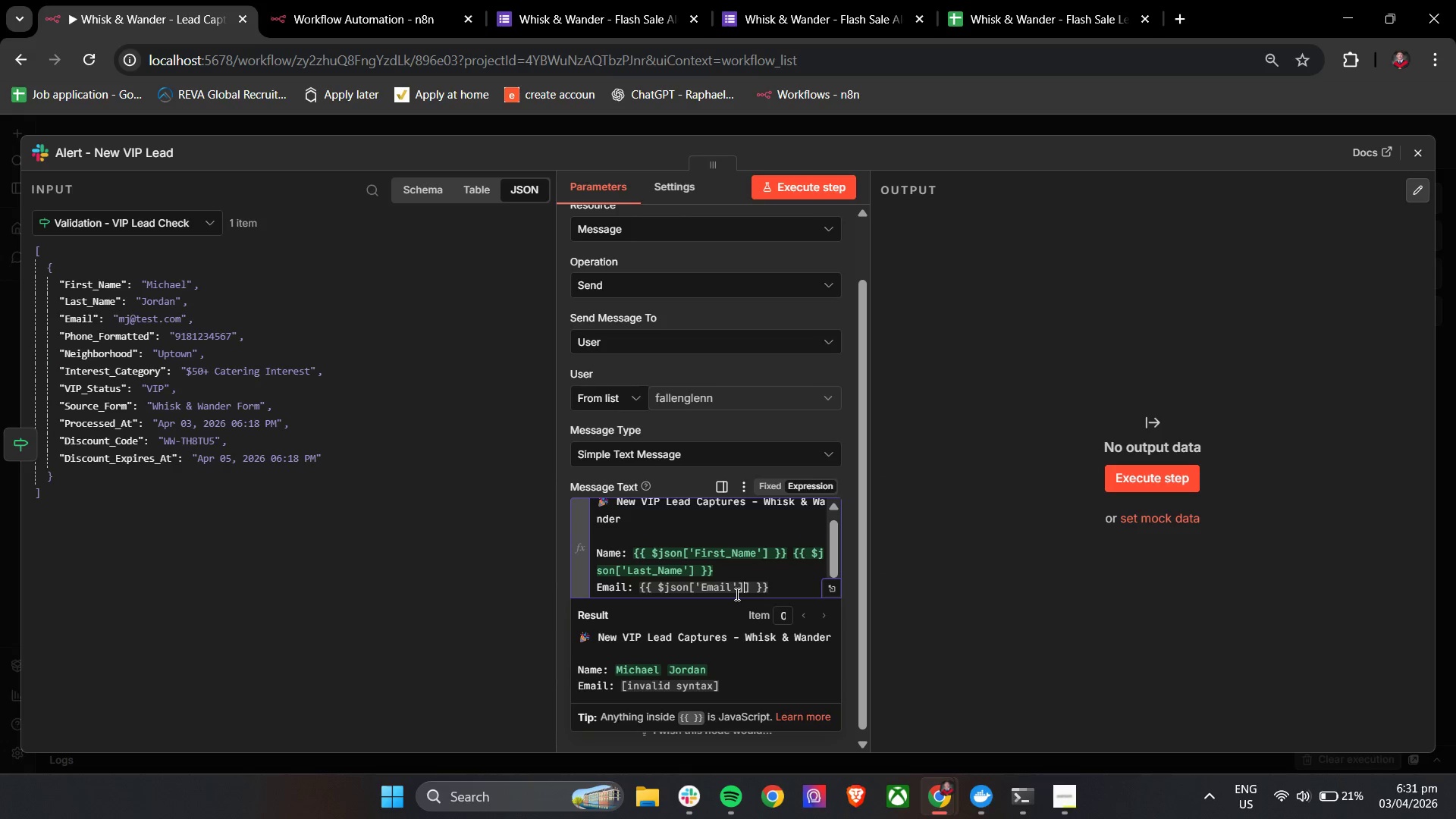 
key(Backspace)
 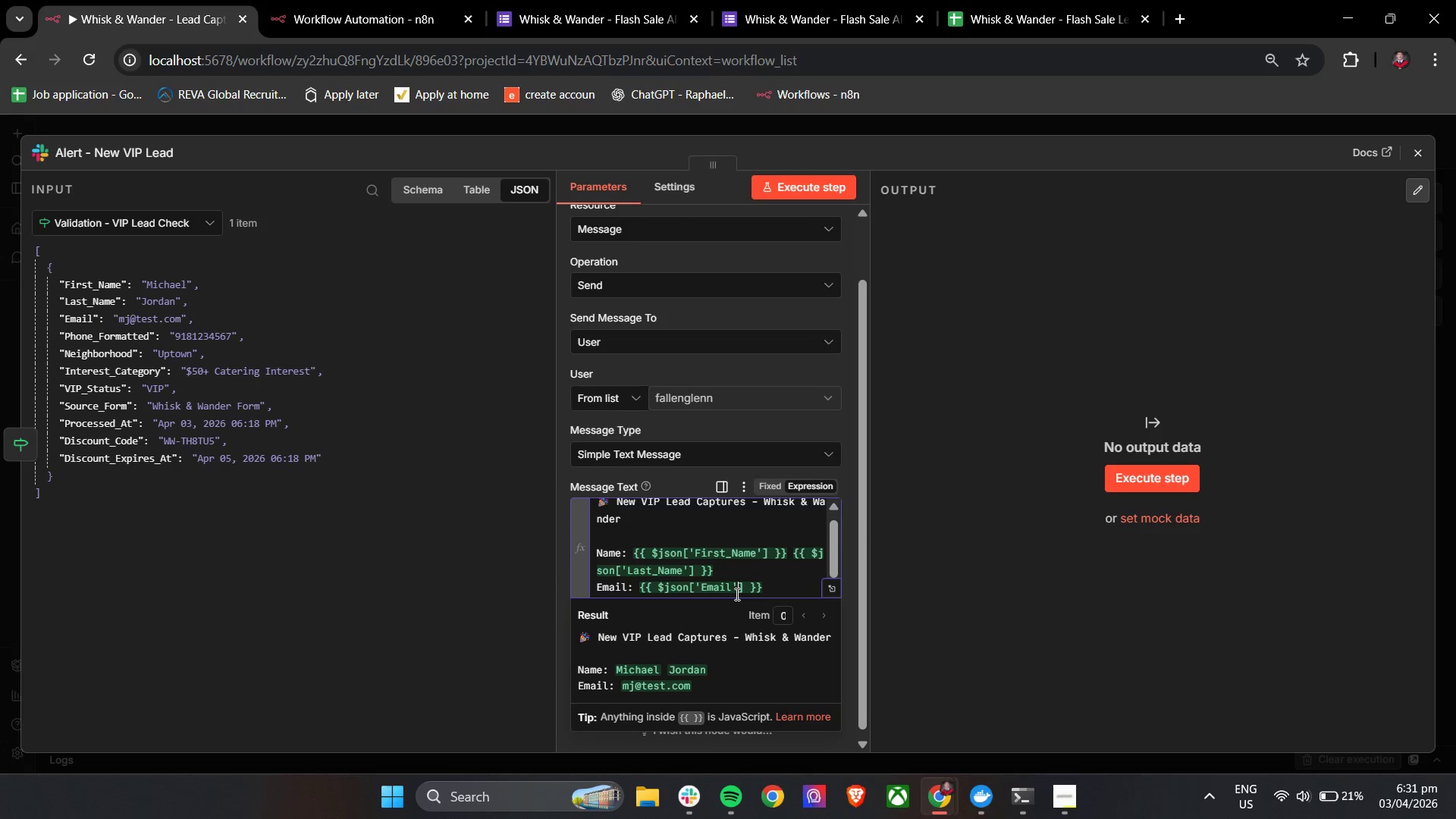 
hold_key(key=ArrowRight, duration=0.81)
 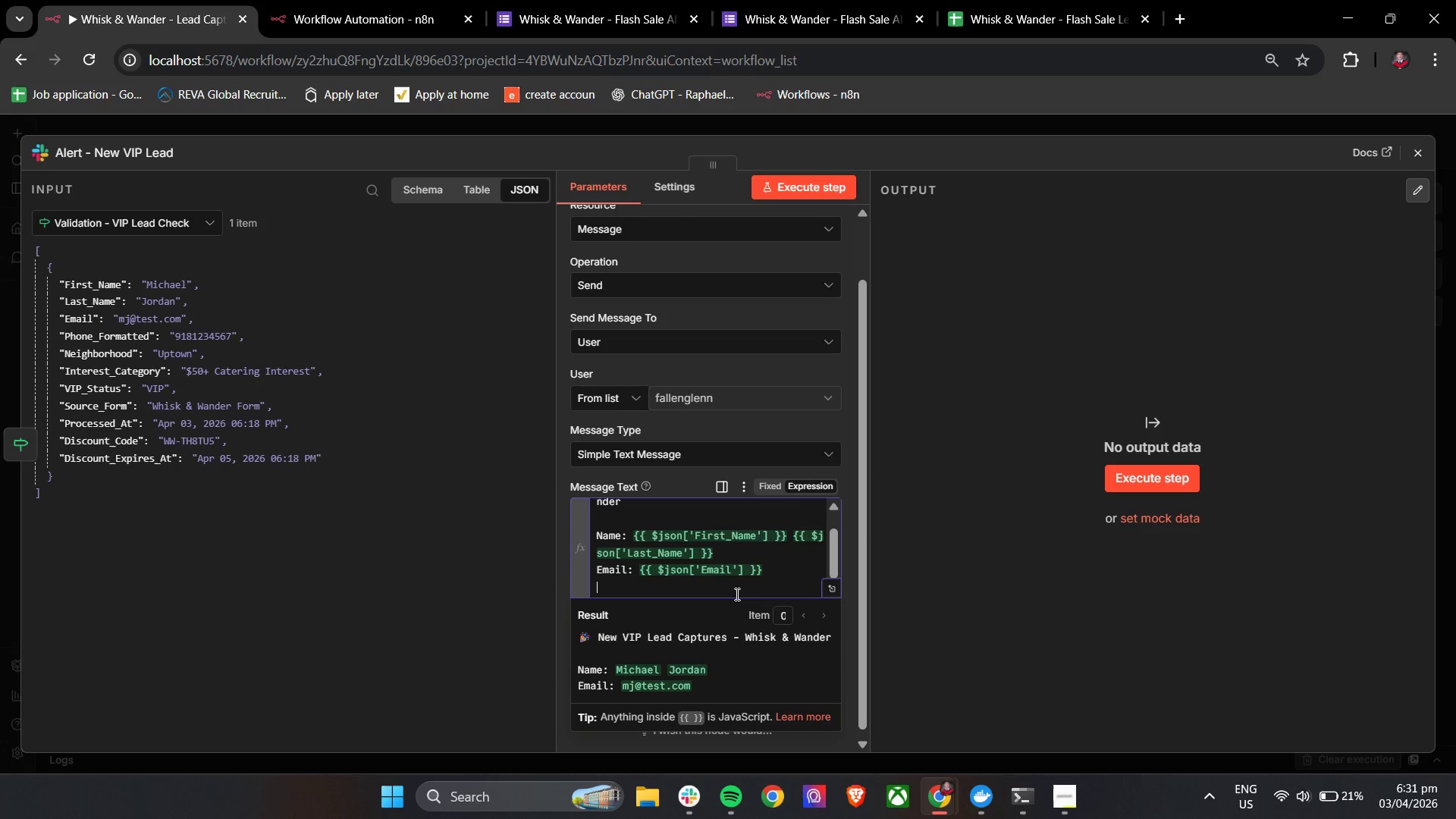 
key(Enter)
 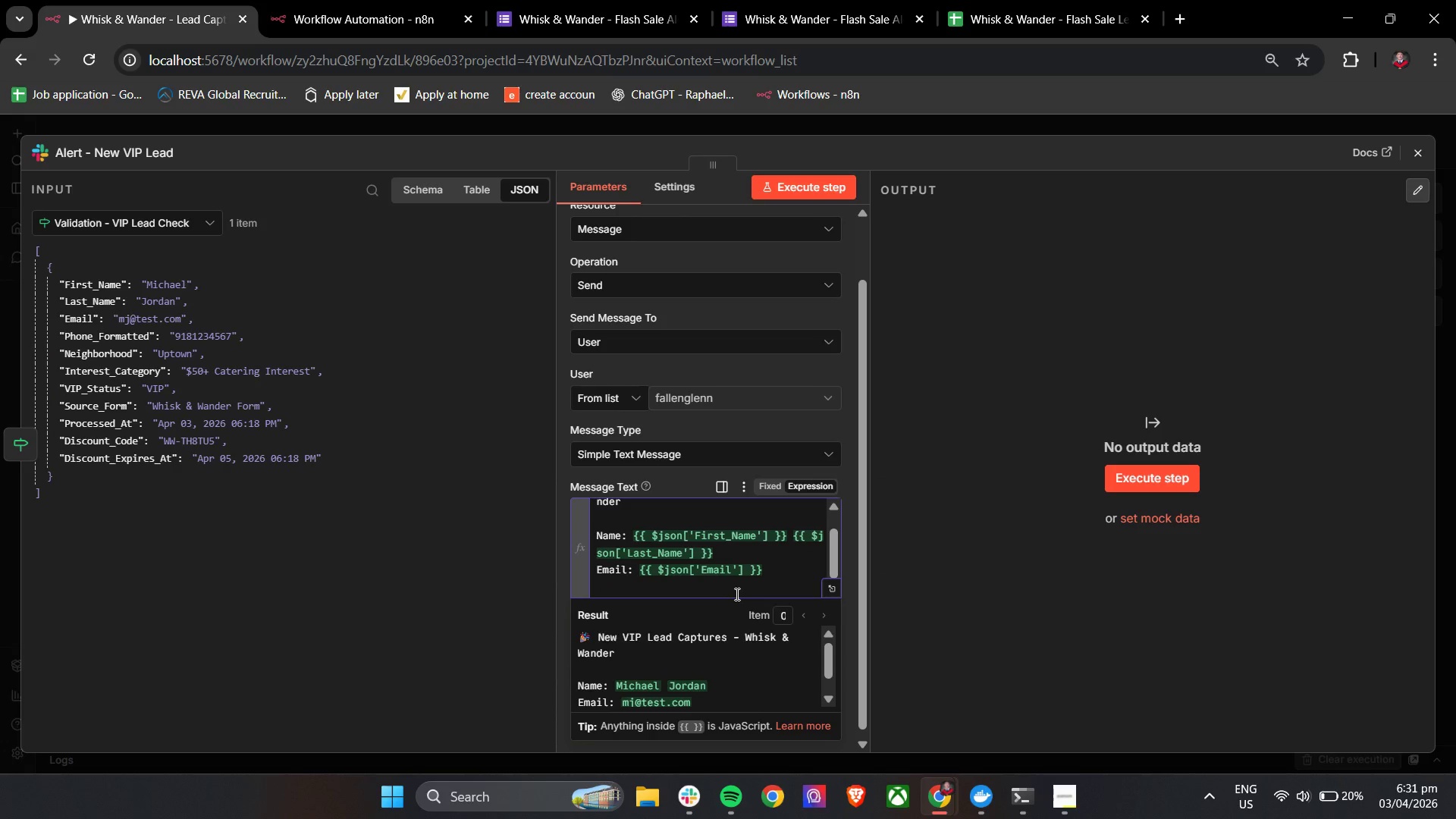 
type(Phone: {{ )
key(Backspace)
 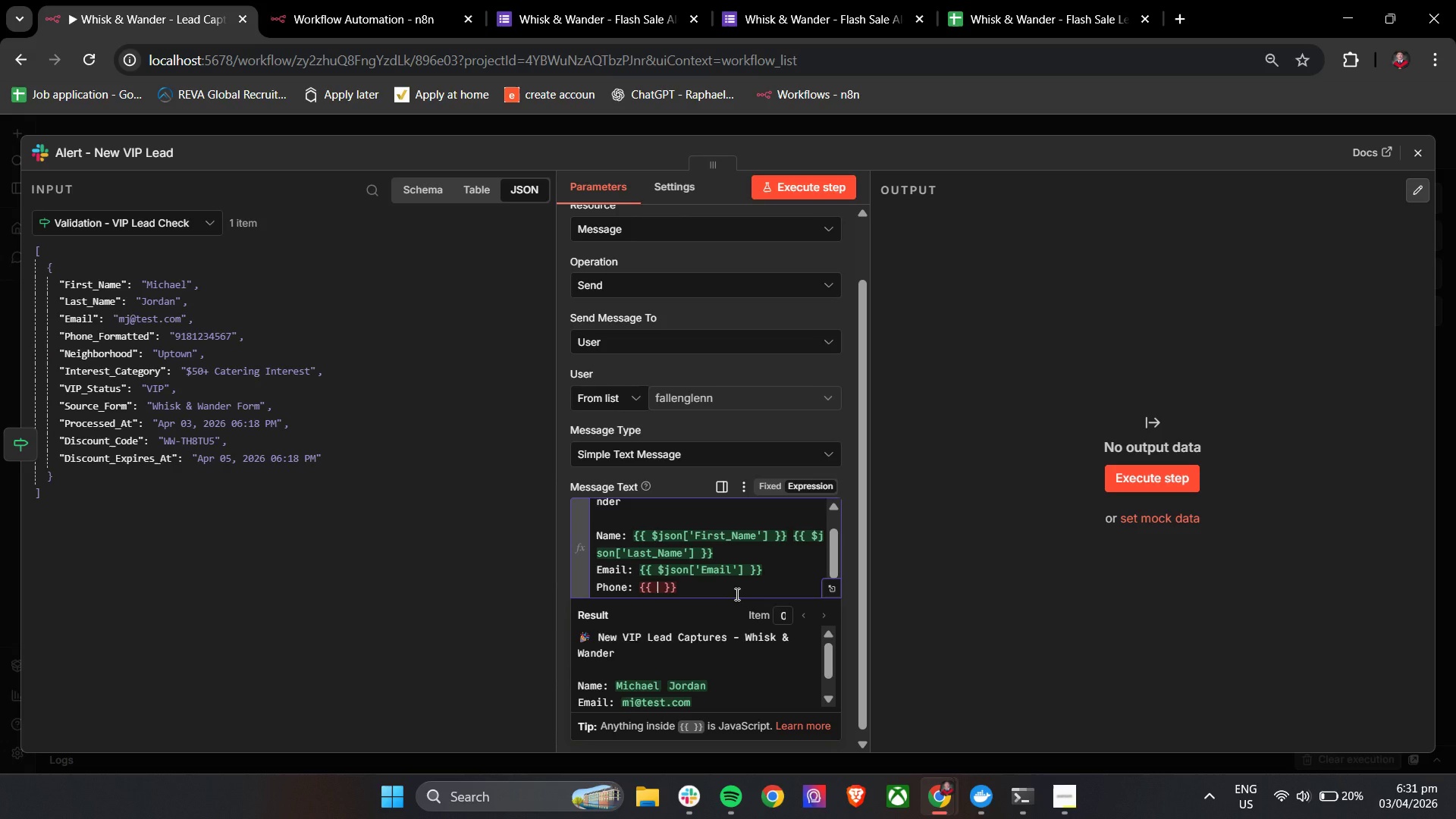 
key(Control+A)
 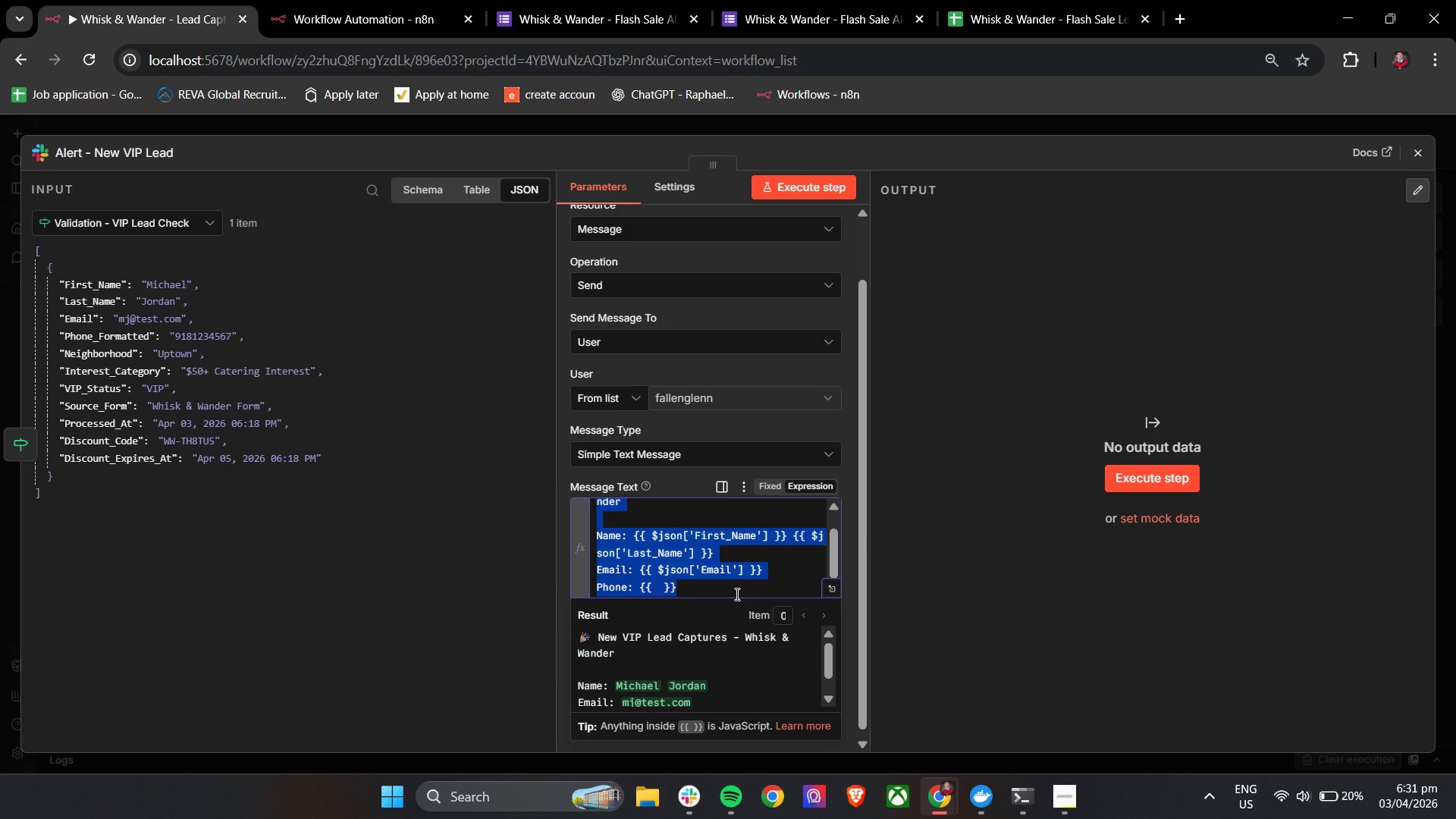 
key(Control+A)
 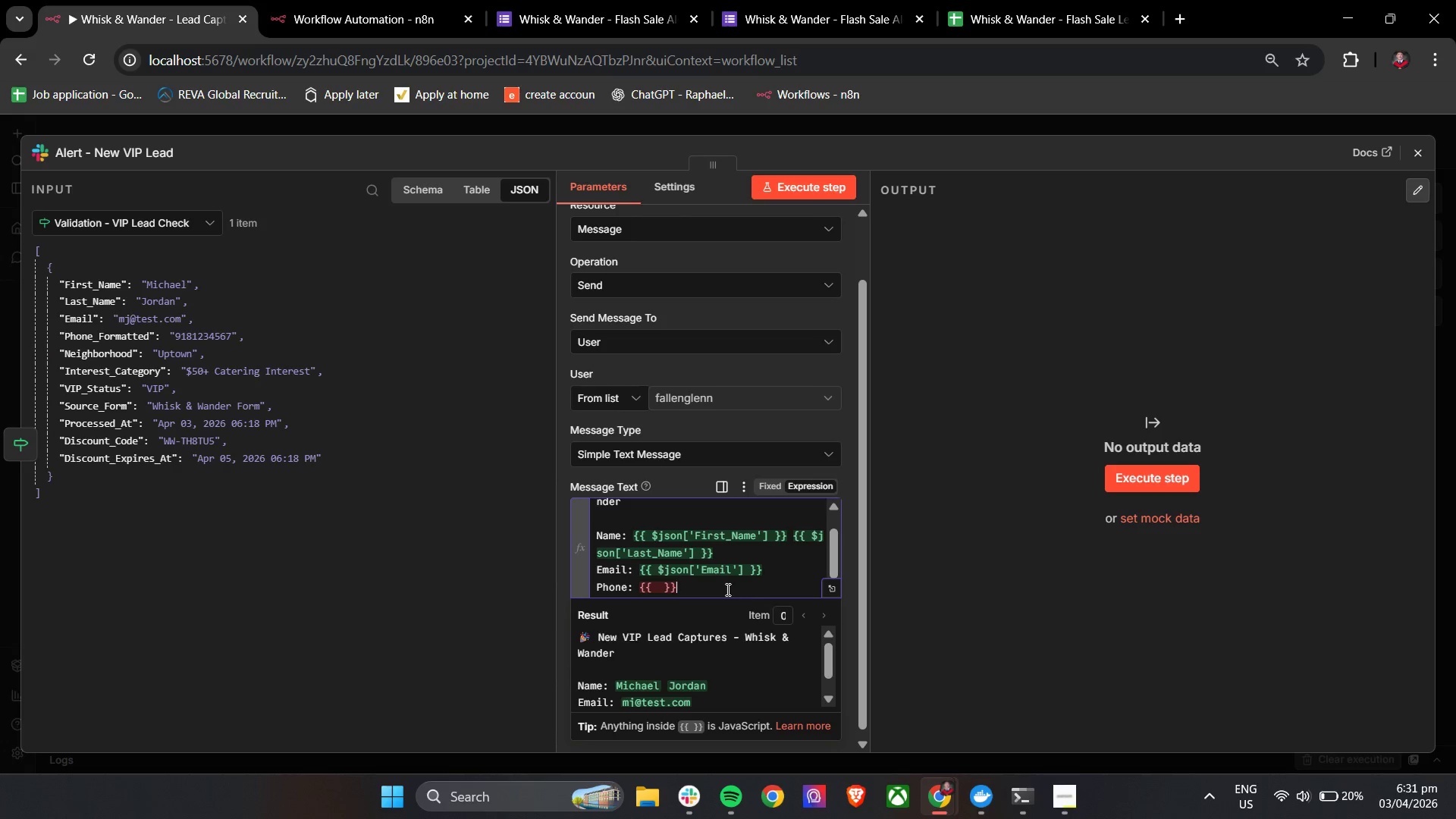 
left_click_drag(start_coordinate=[694, 588], to_coordinate=[639, 590])
 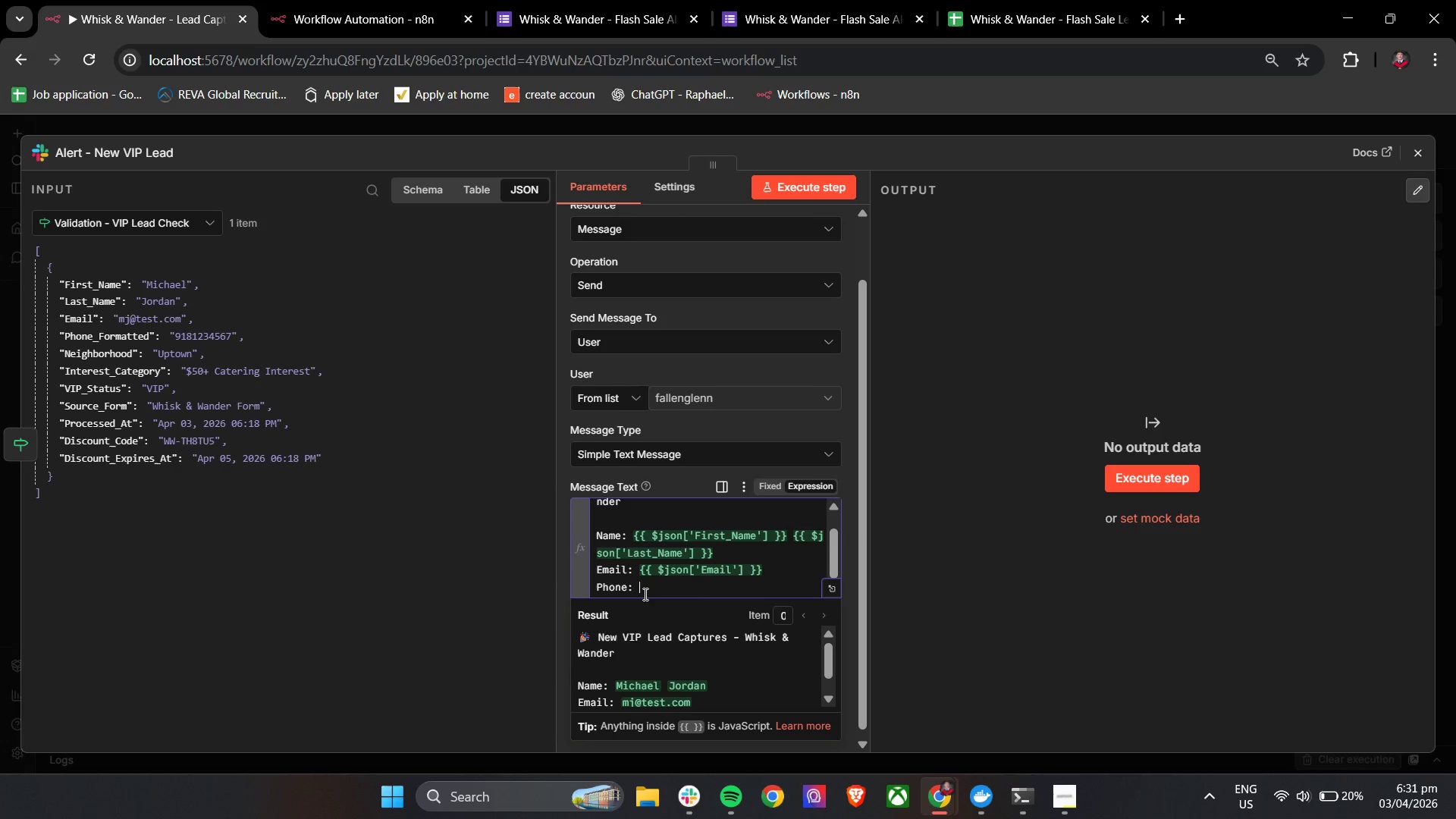 
key(Backspace)
 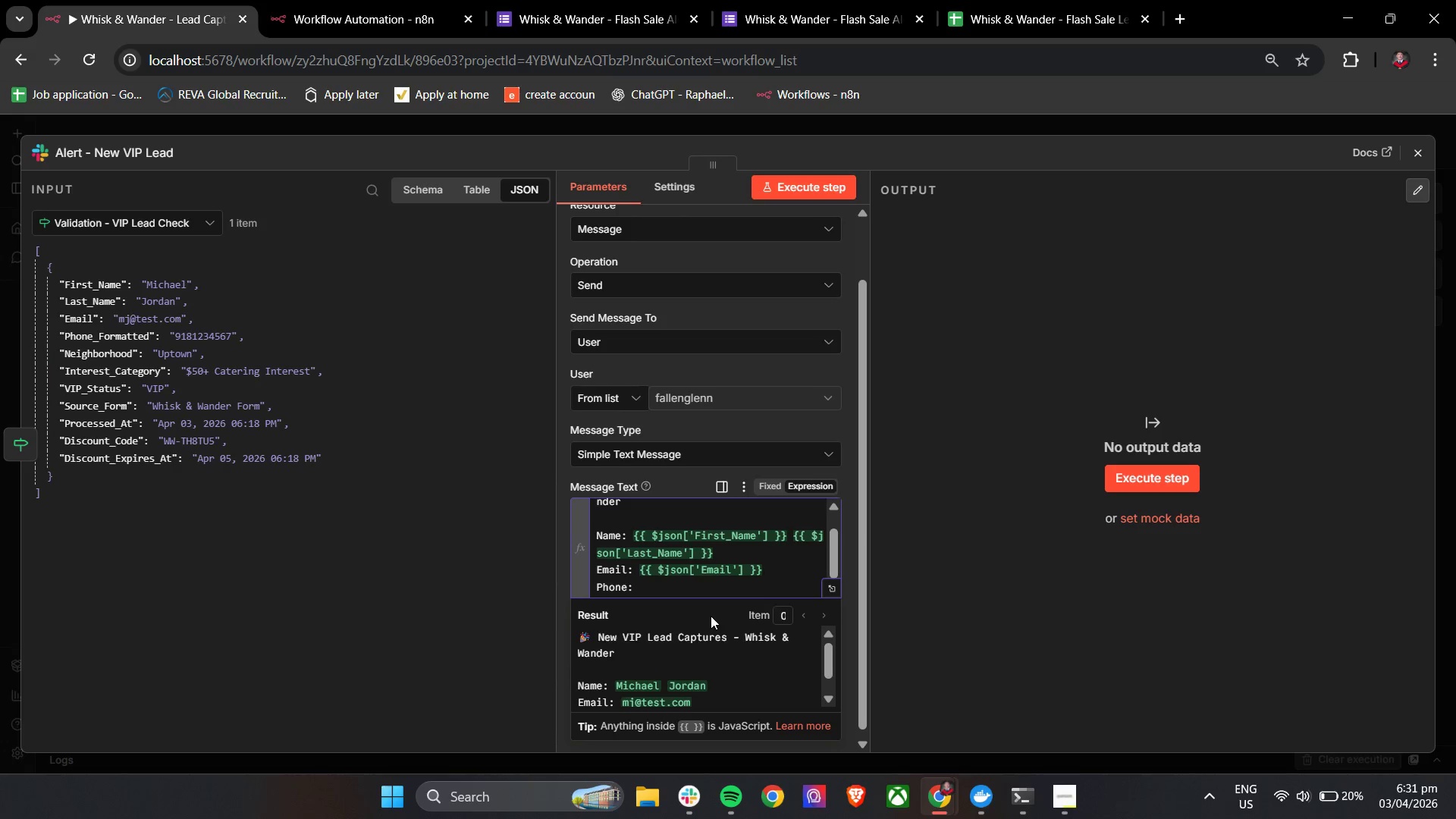 
key(Shift+BracketLeft)
 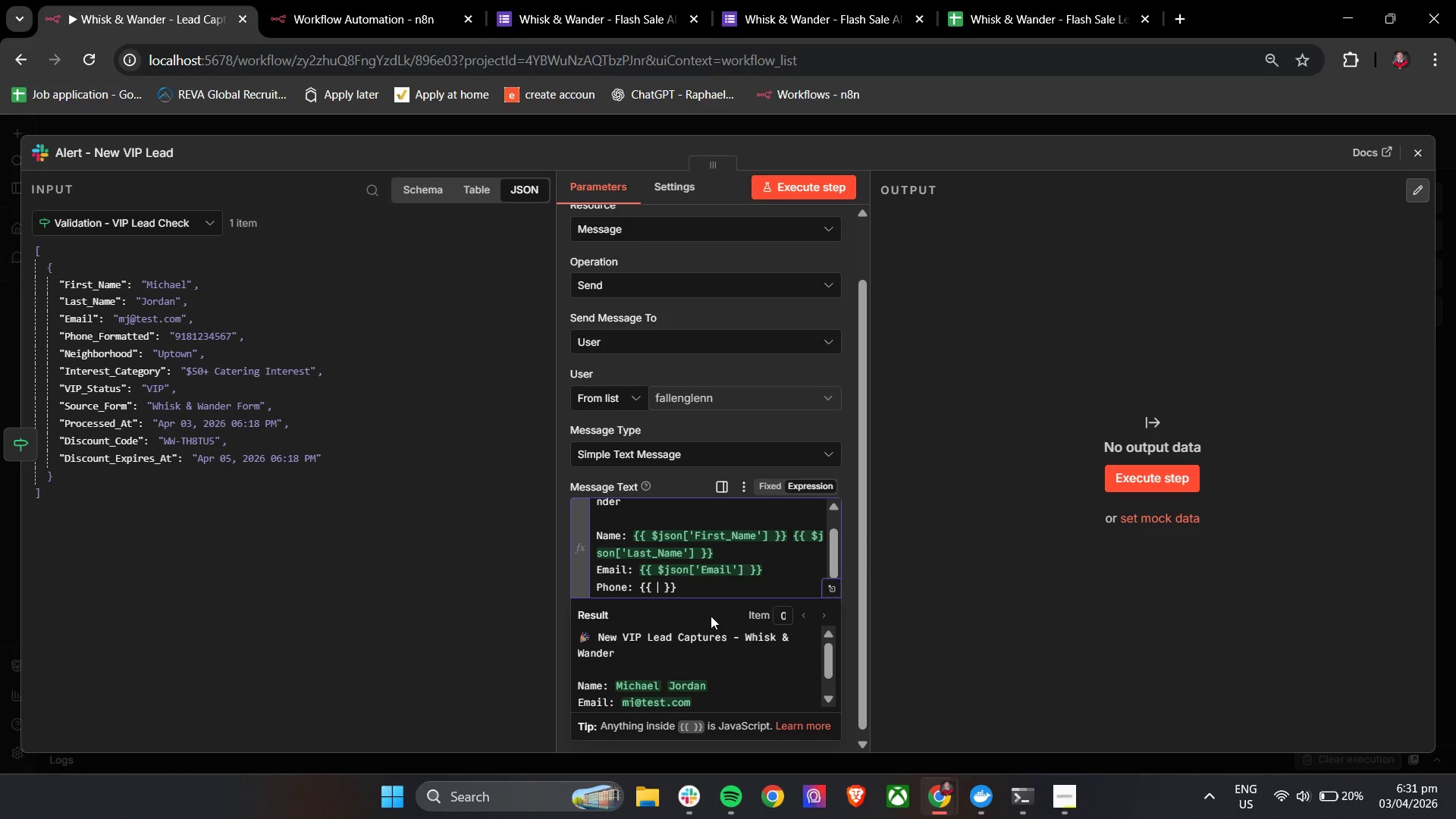 
key(Shift+BracketLeft)
 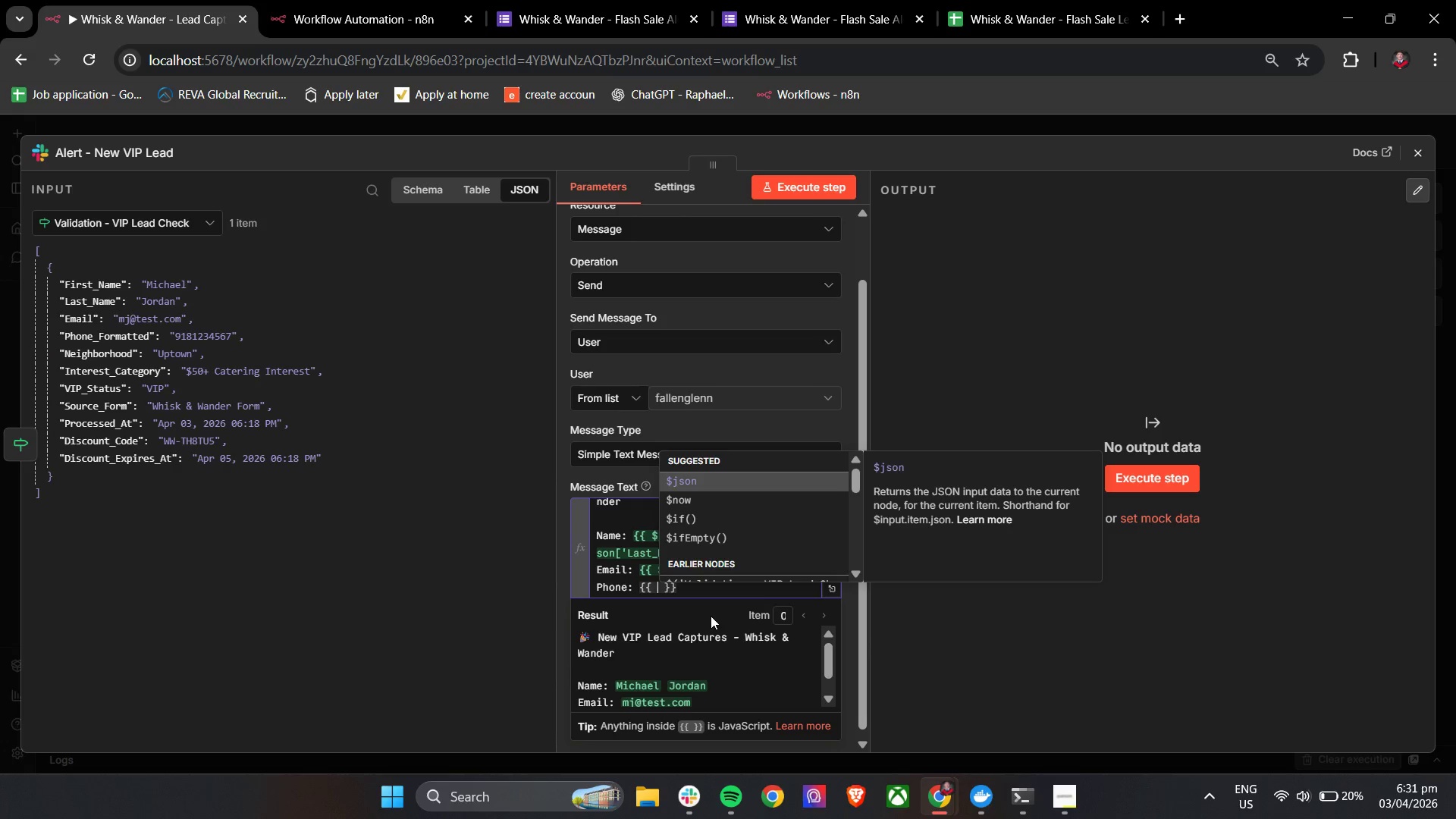 
key(Enter)
 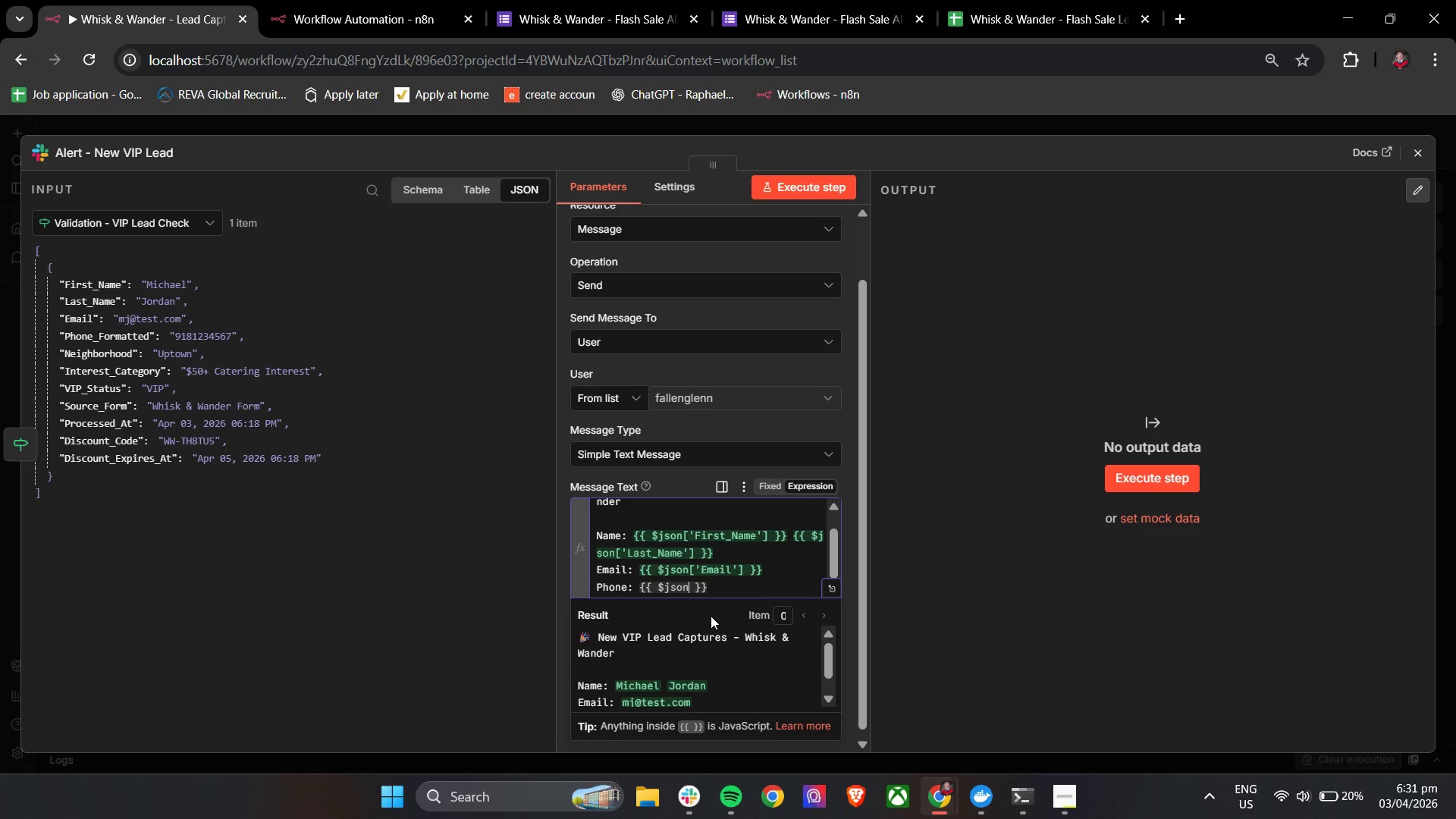 
key(BracketLeft)
 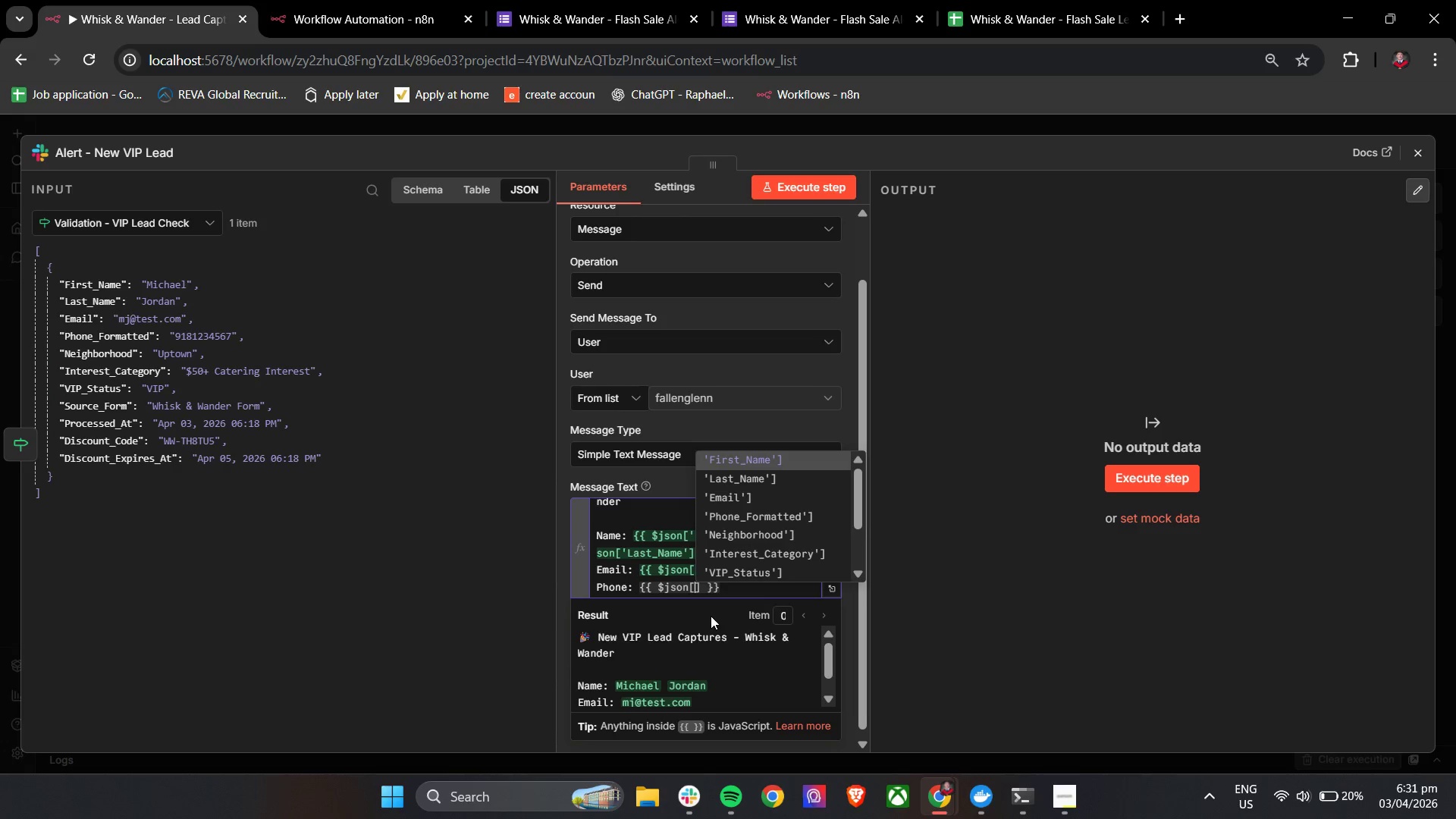 
key(ArrowDown)
 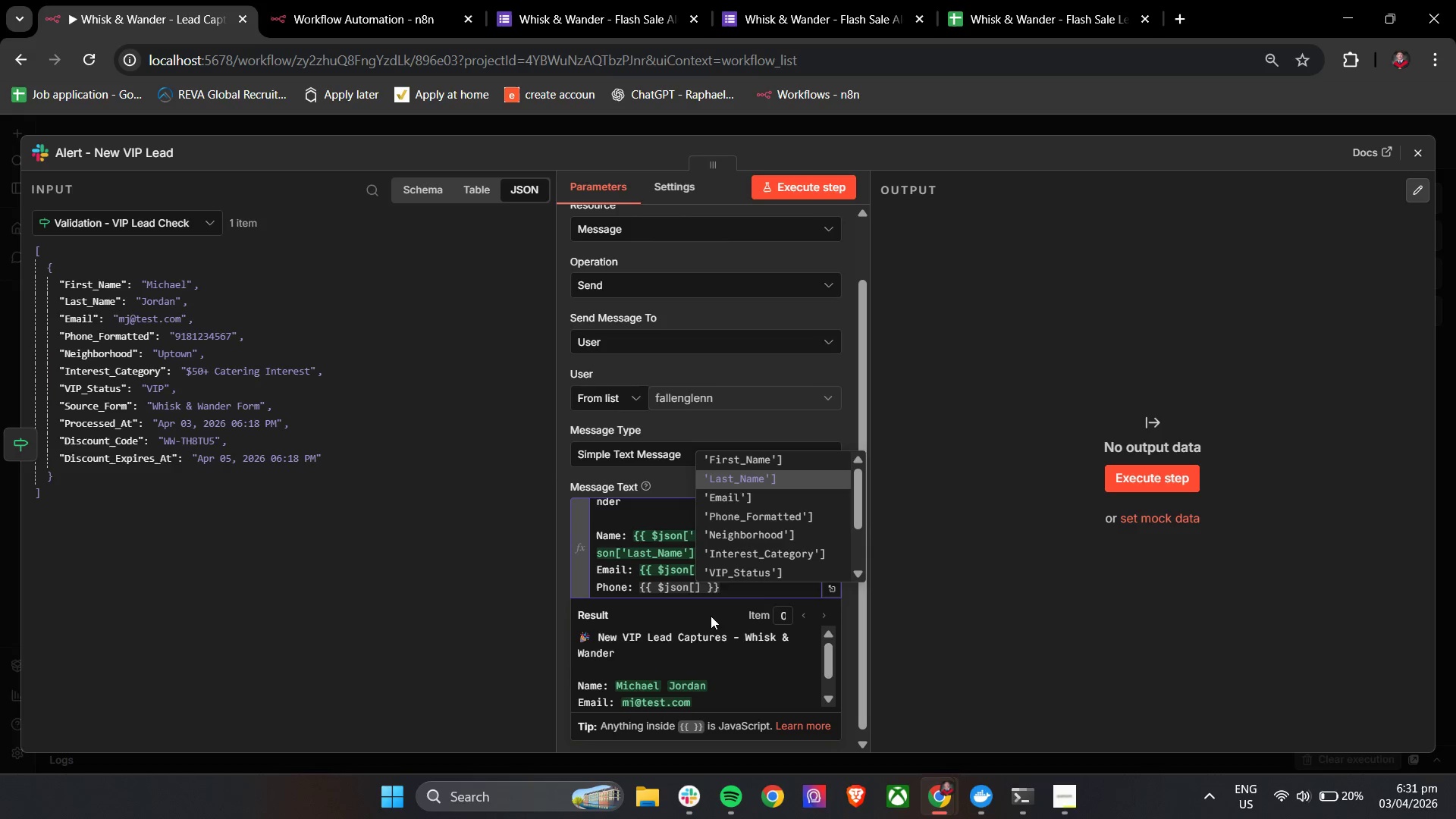 
key(ArrowDown)
 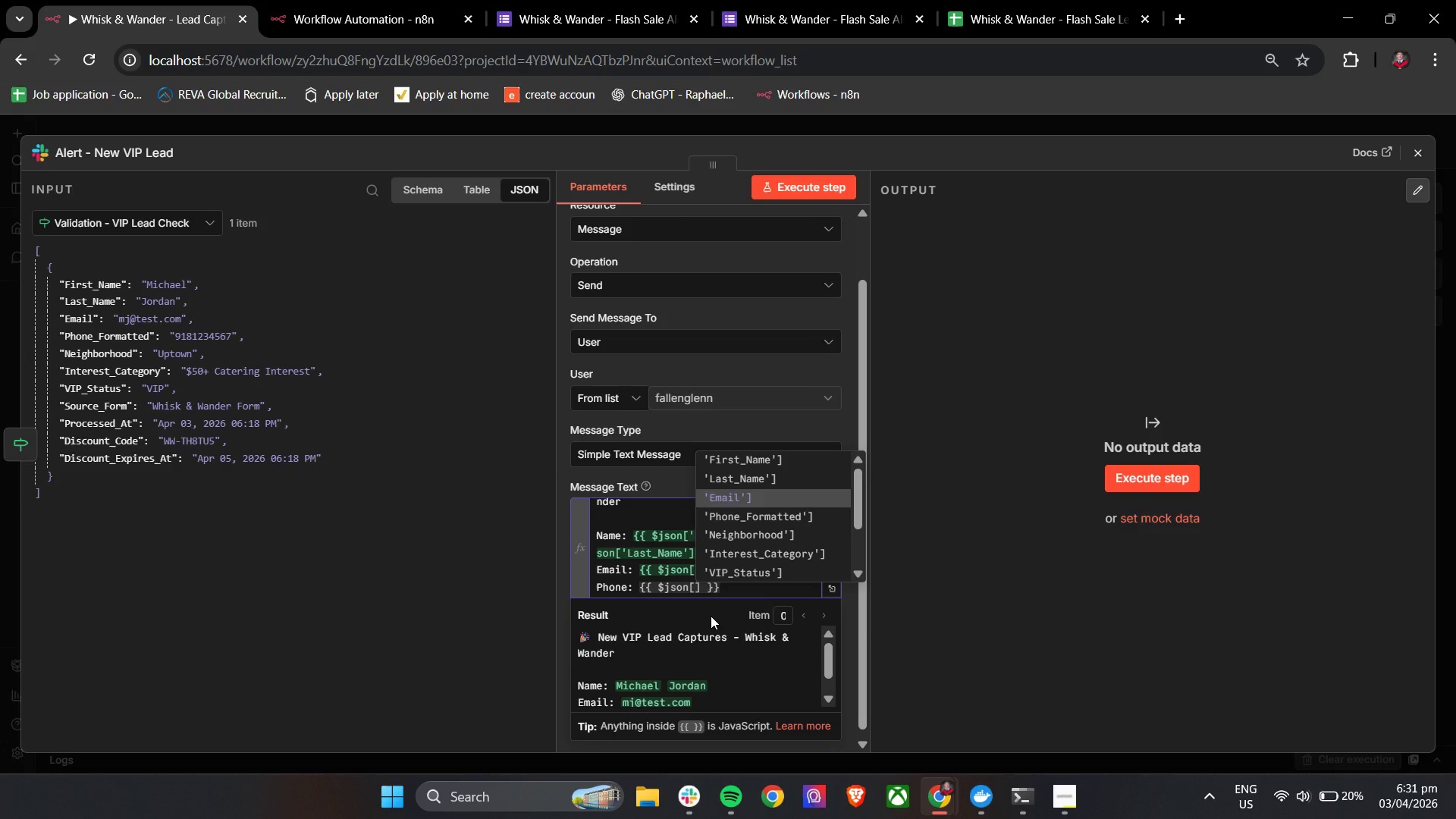 
key(ArrowDown)
 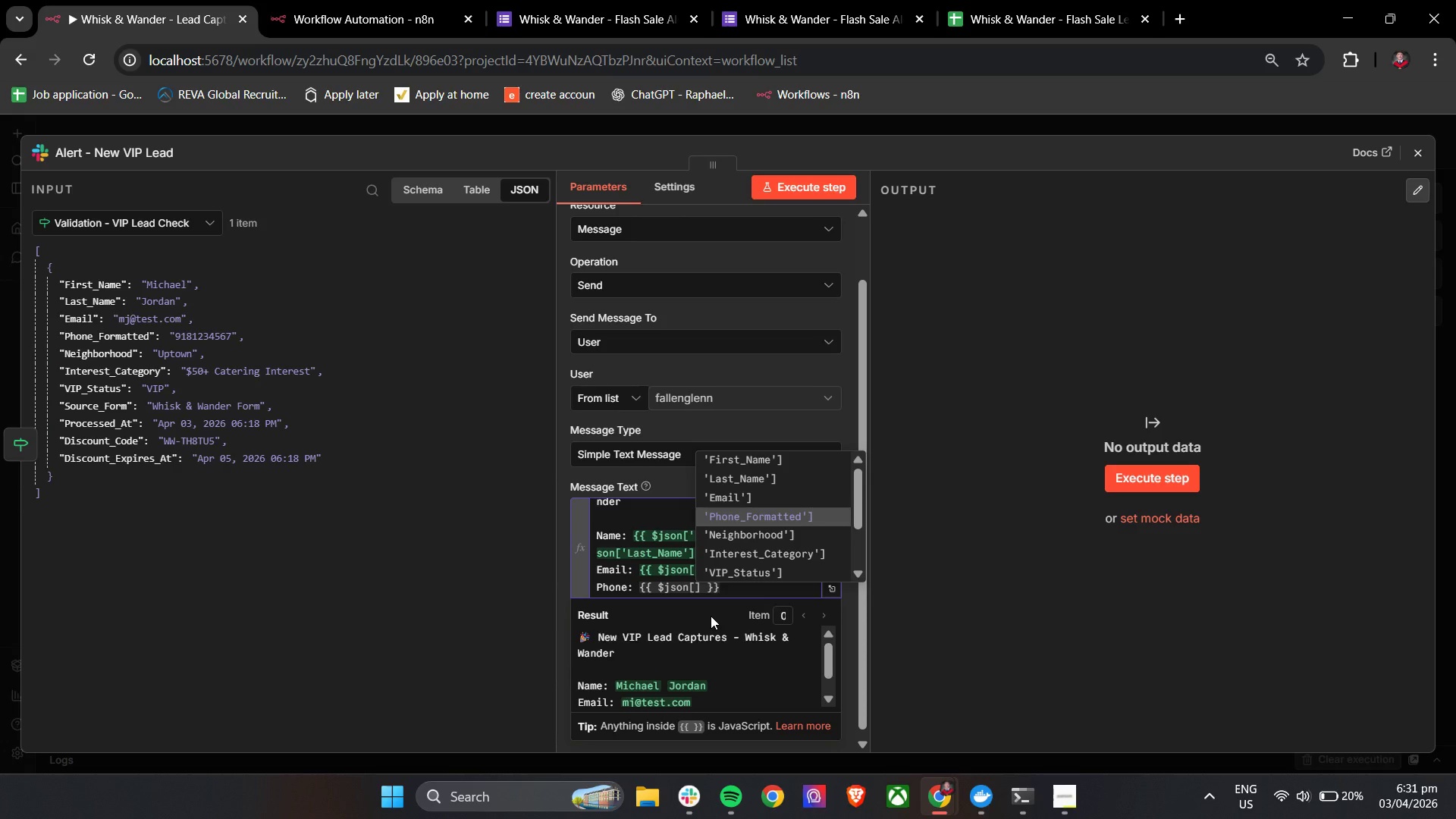 
key(Enter)
 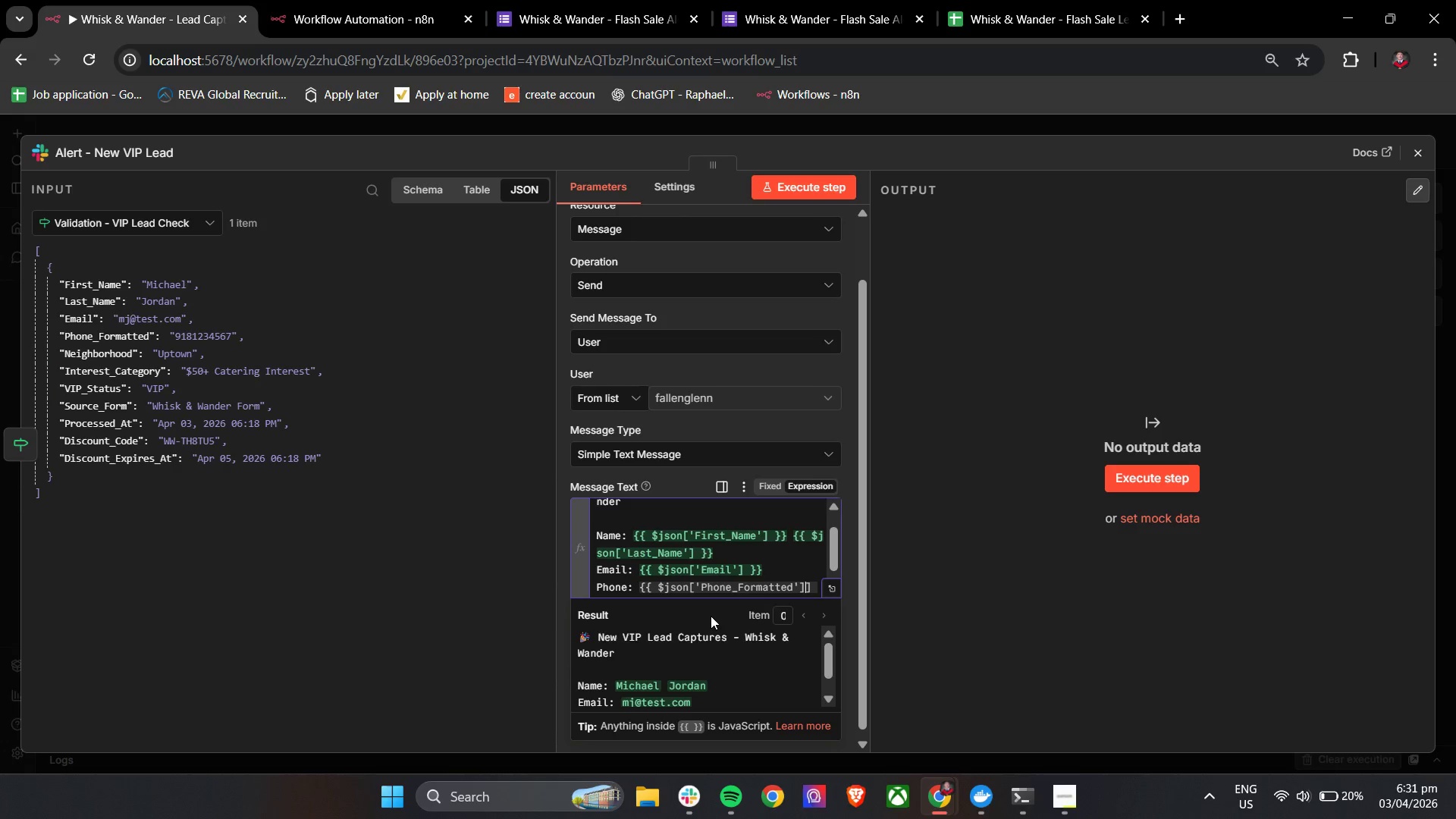 
key(Backslash)
 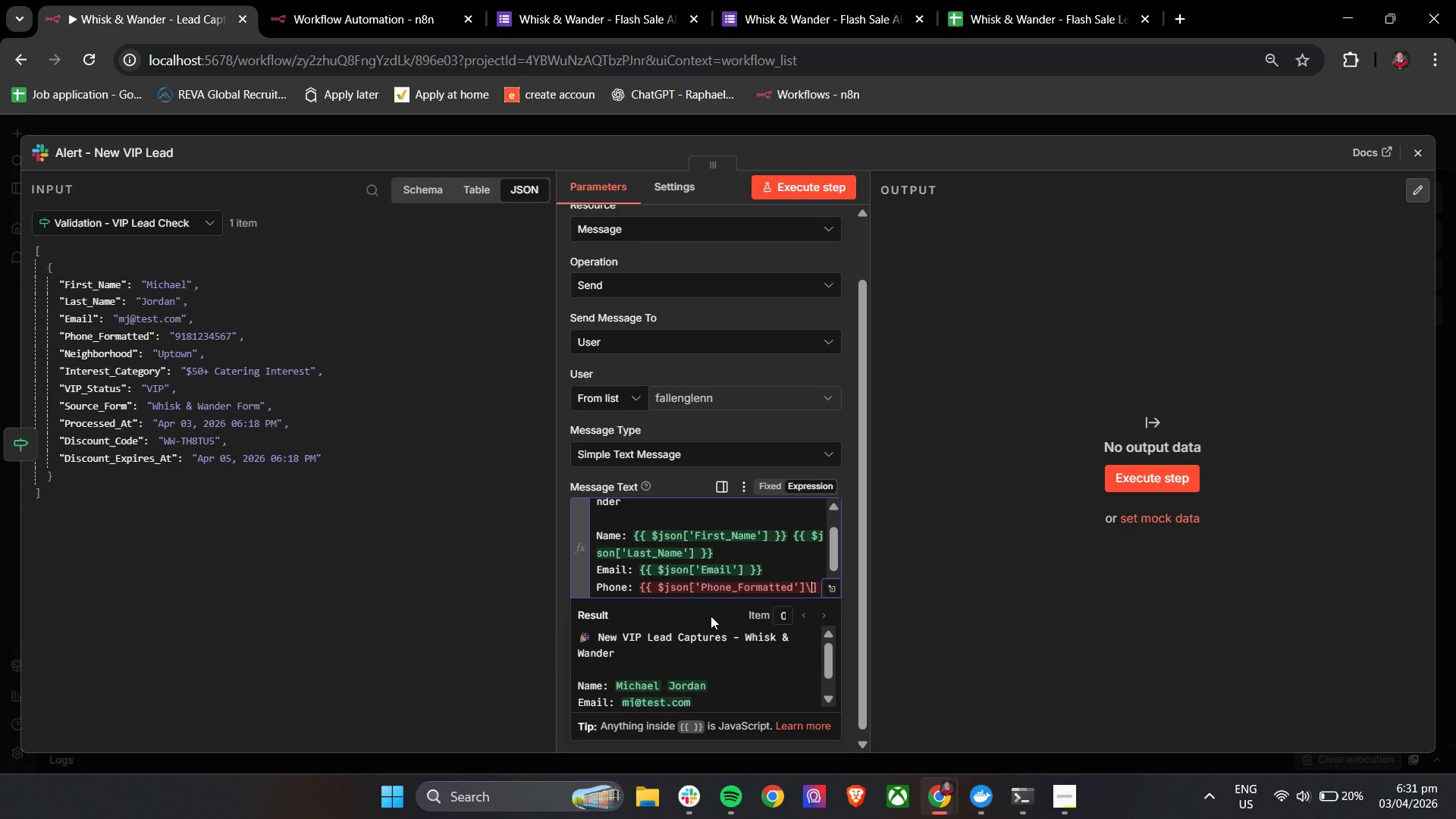 
key(Backspace)
 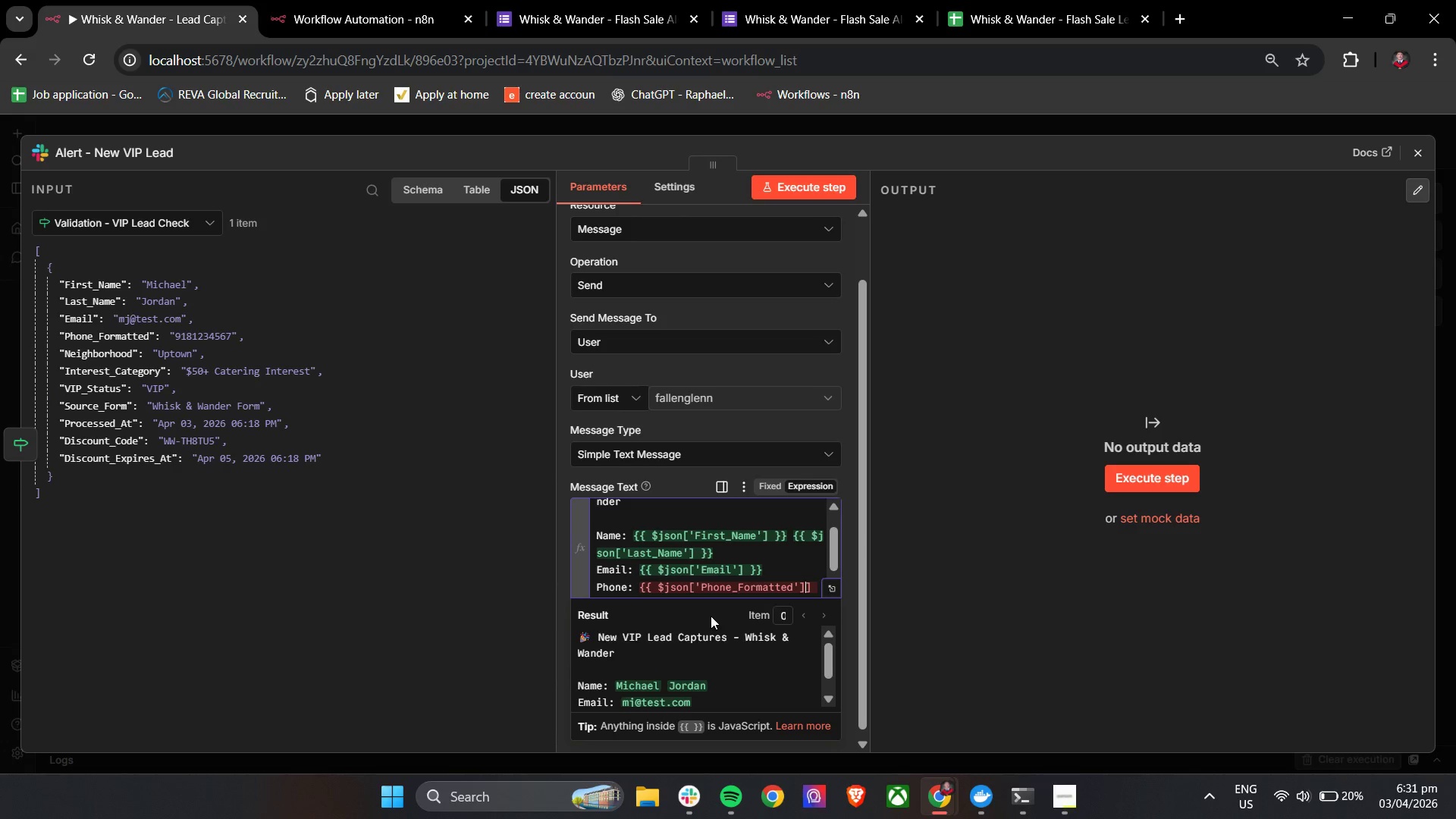 
key(Backspace)
 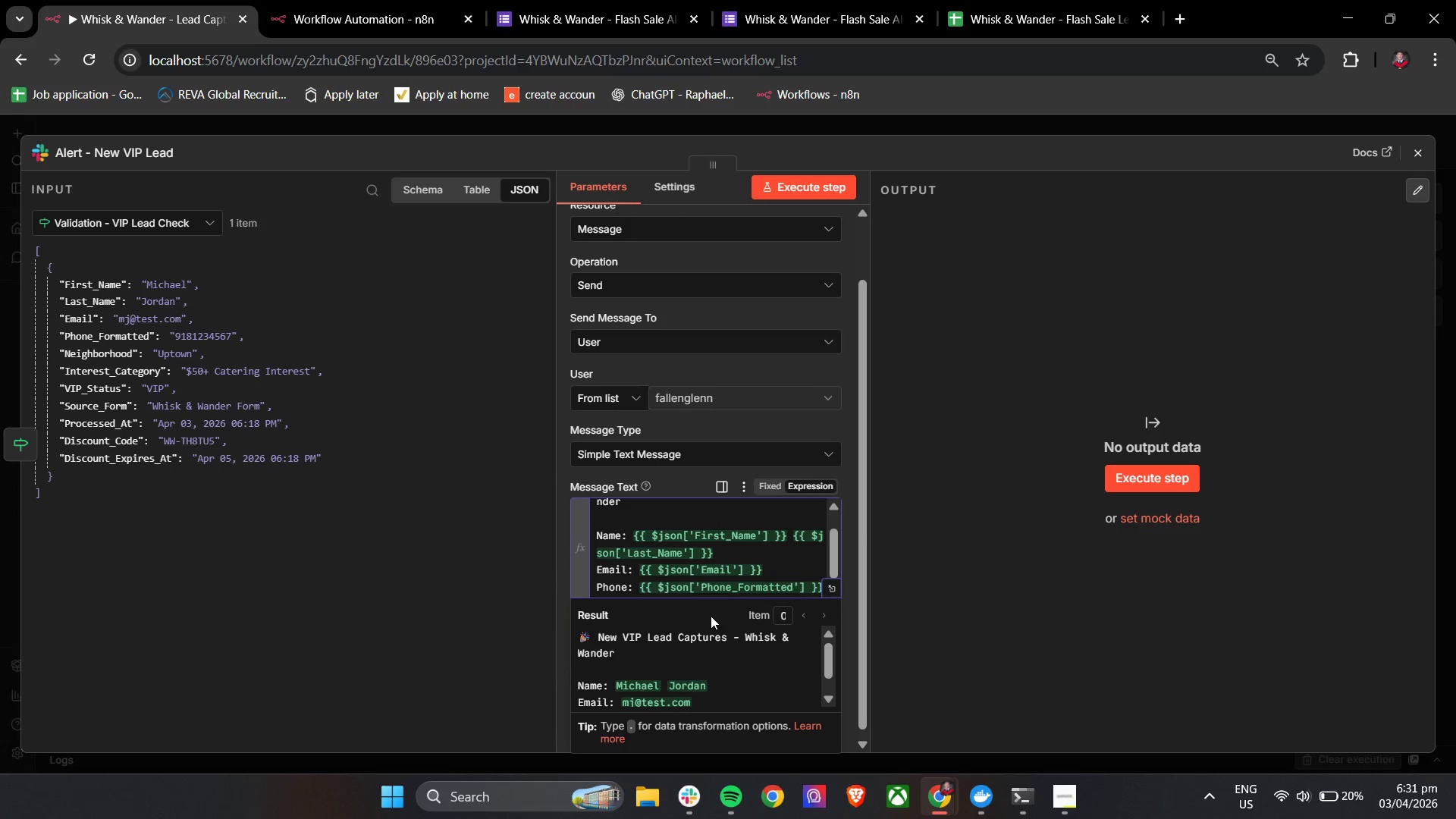 
key(ArrowDown)
 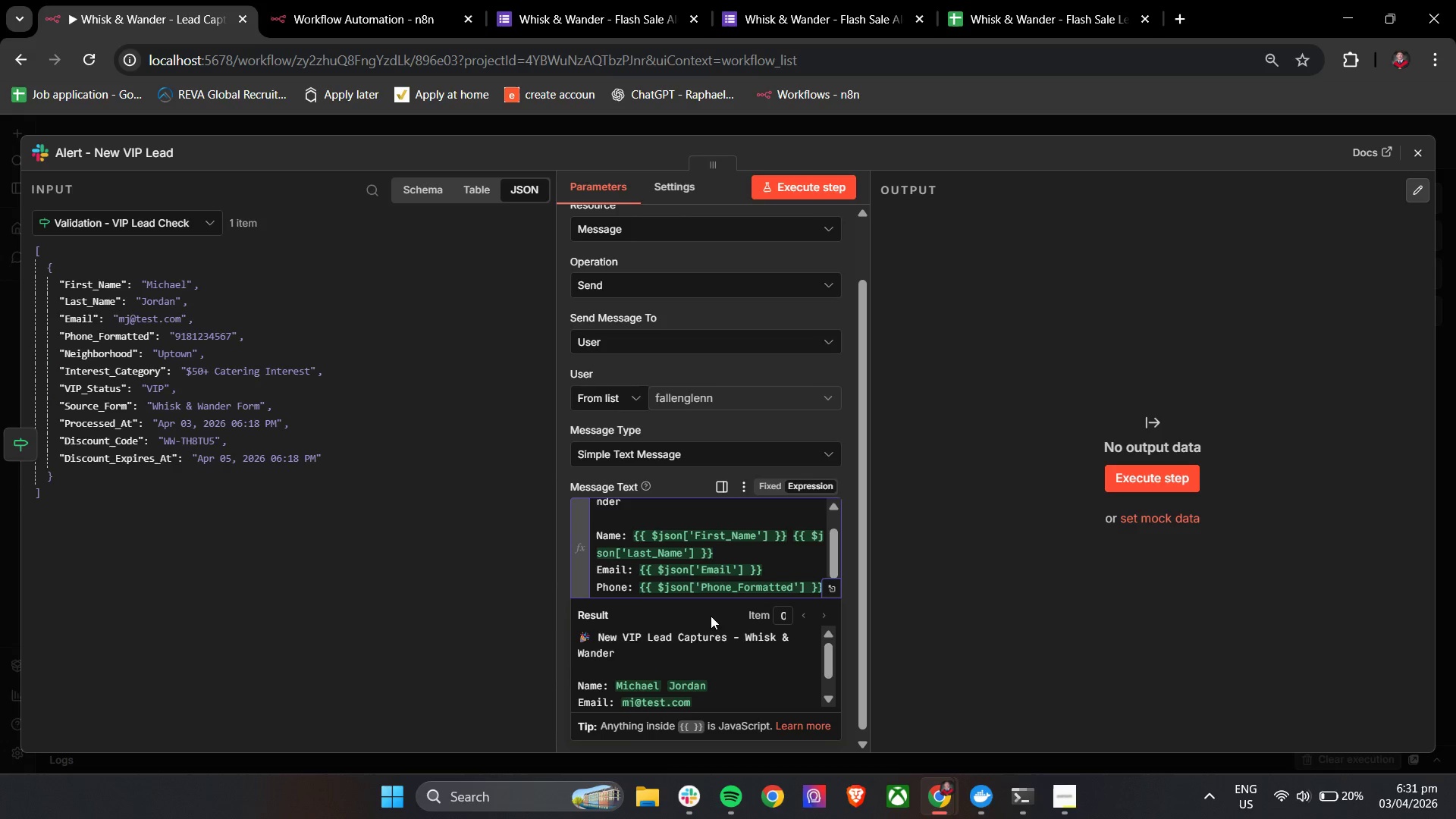 
key(Enter)
 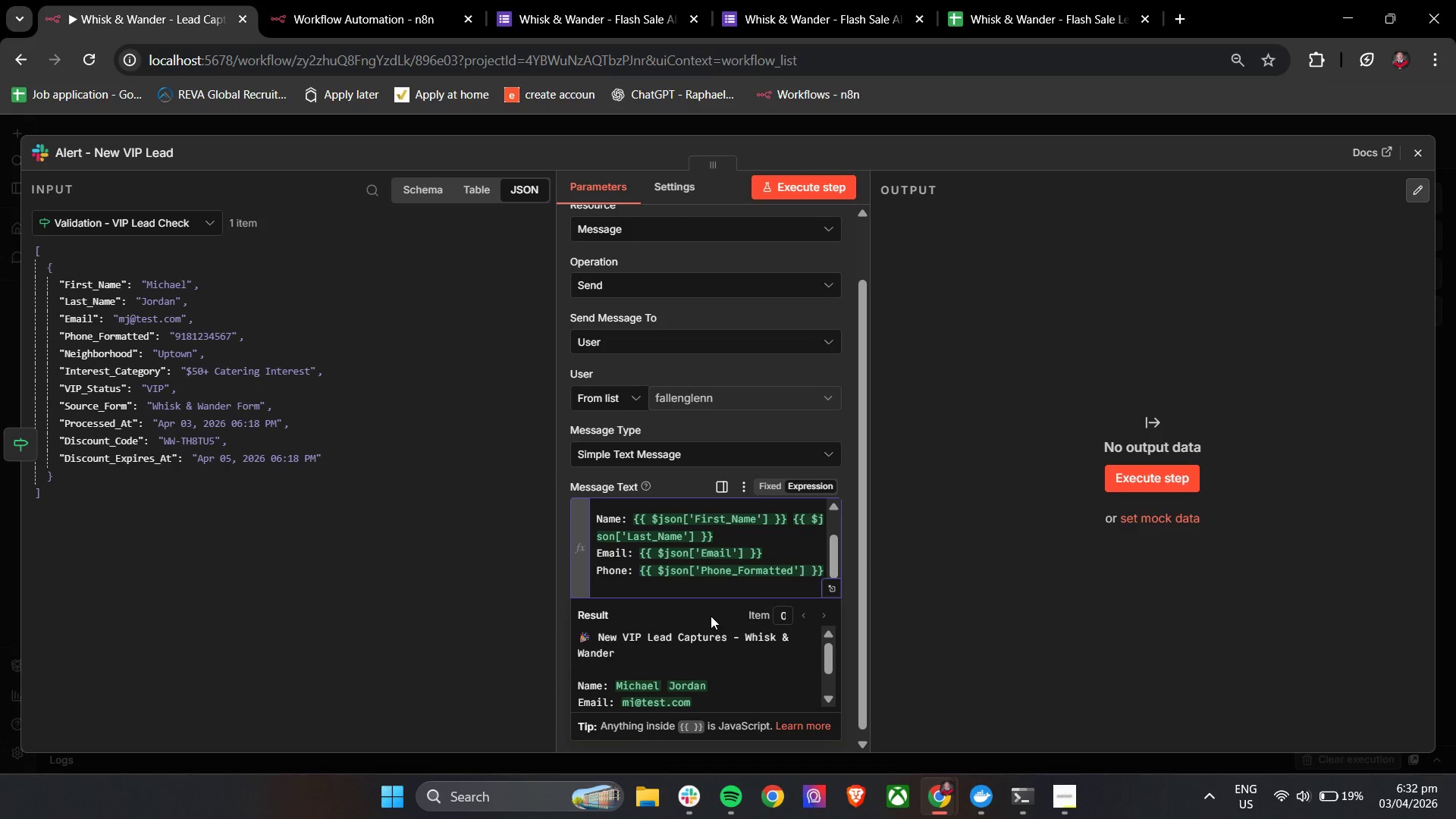 
type(Neighborhood: {{)
 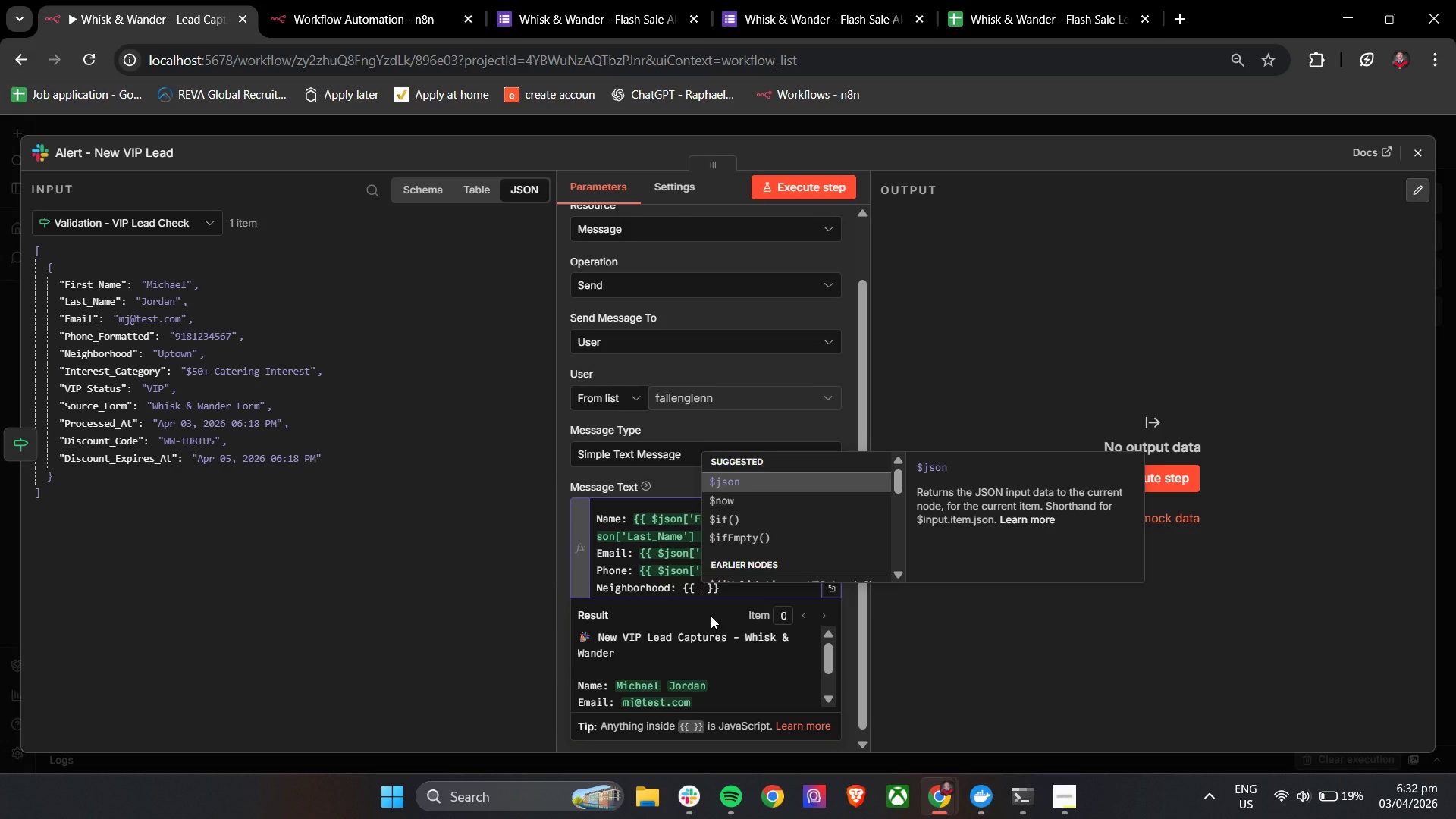 
key(Enter)
 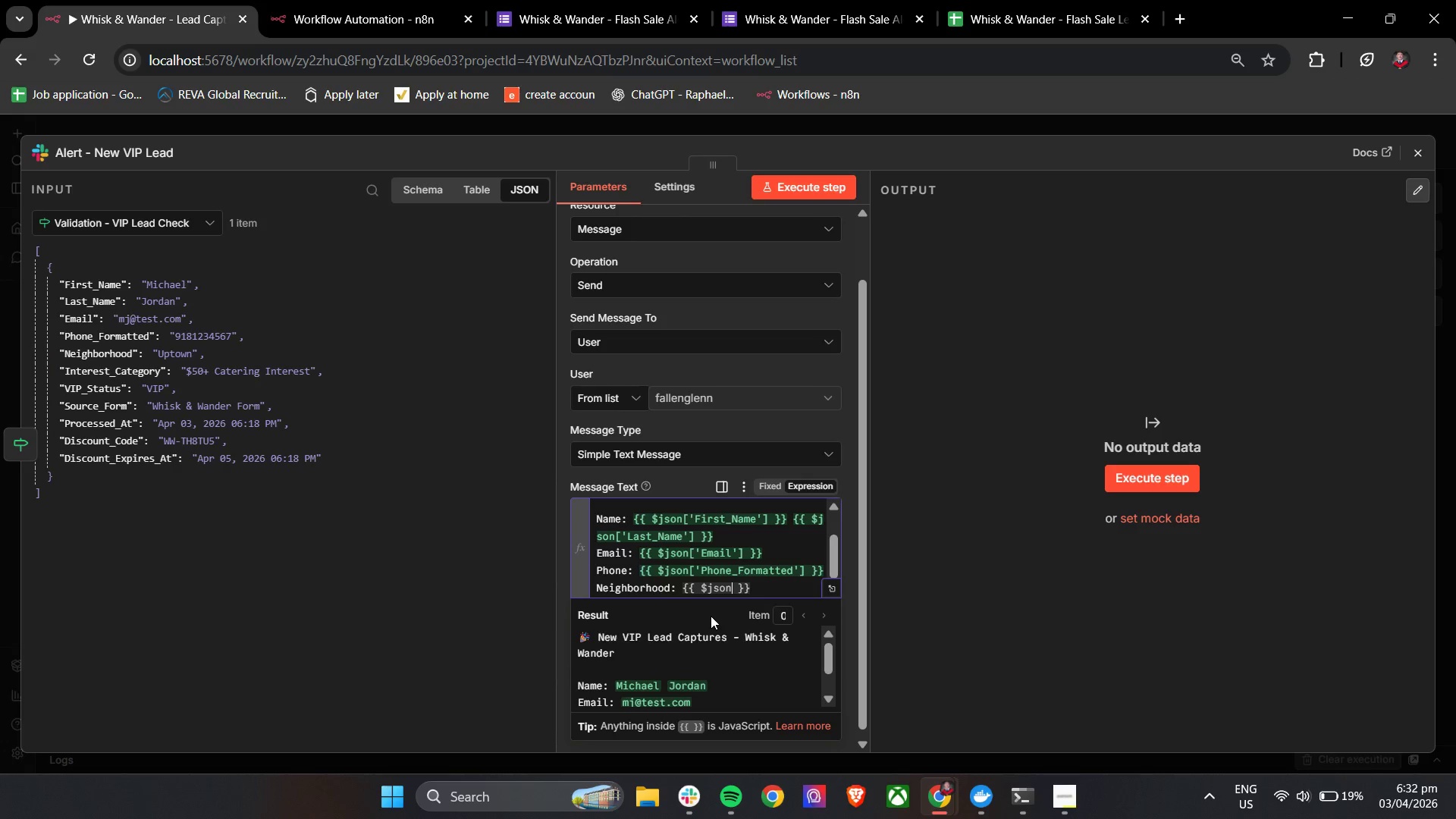 
key(BracketLeft)
 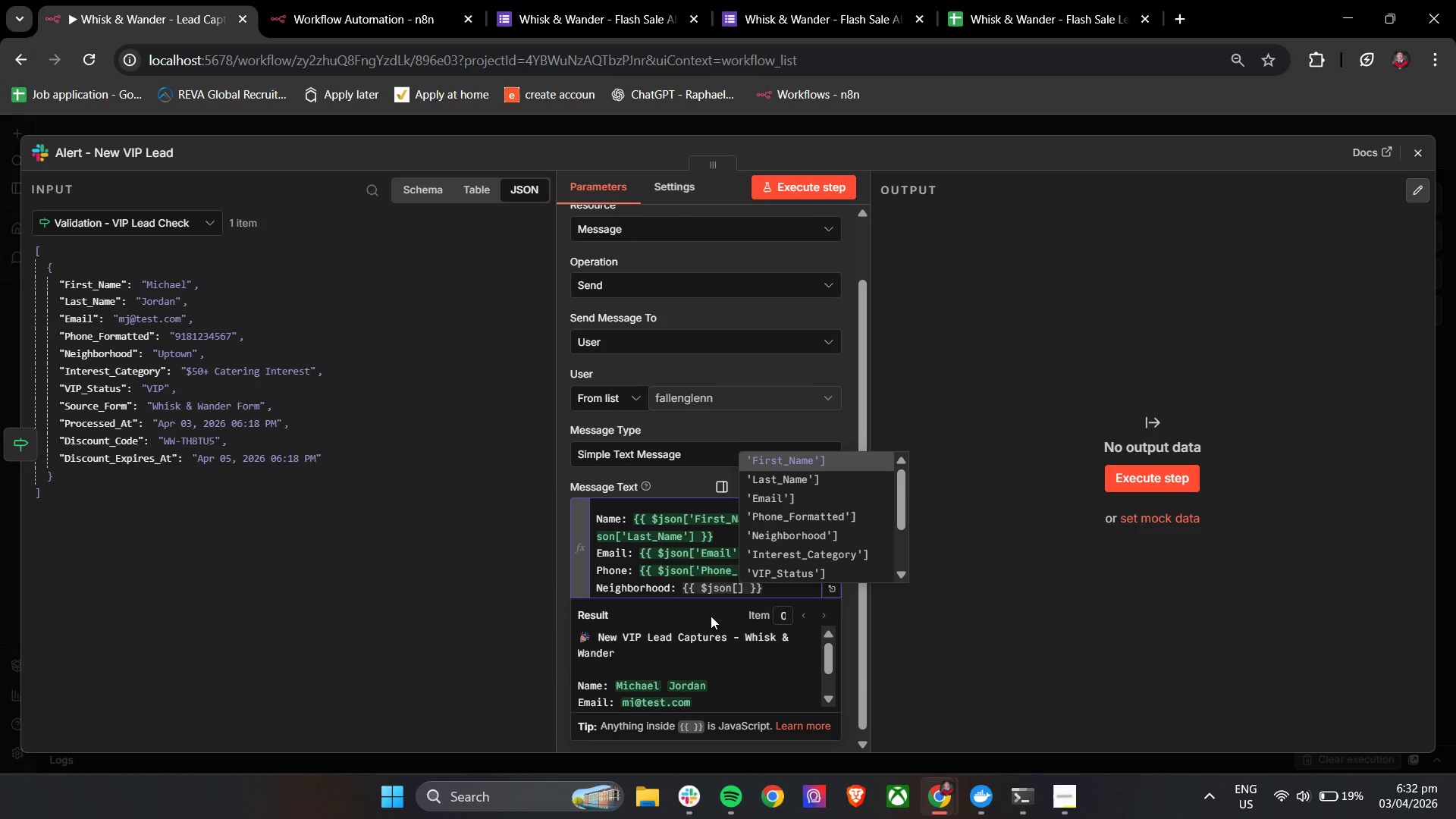 
key(ArrowDown)
 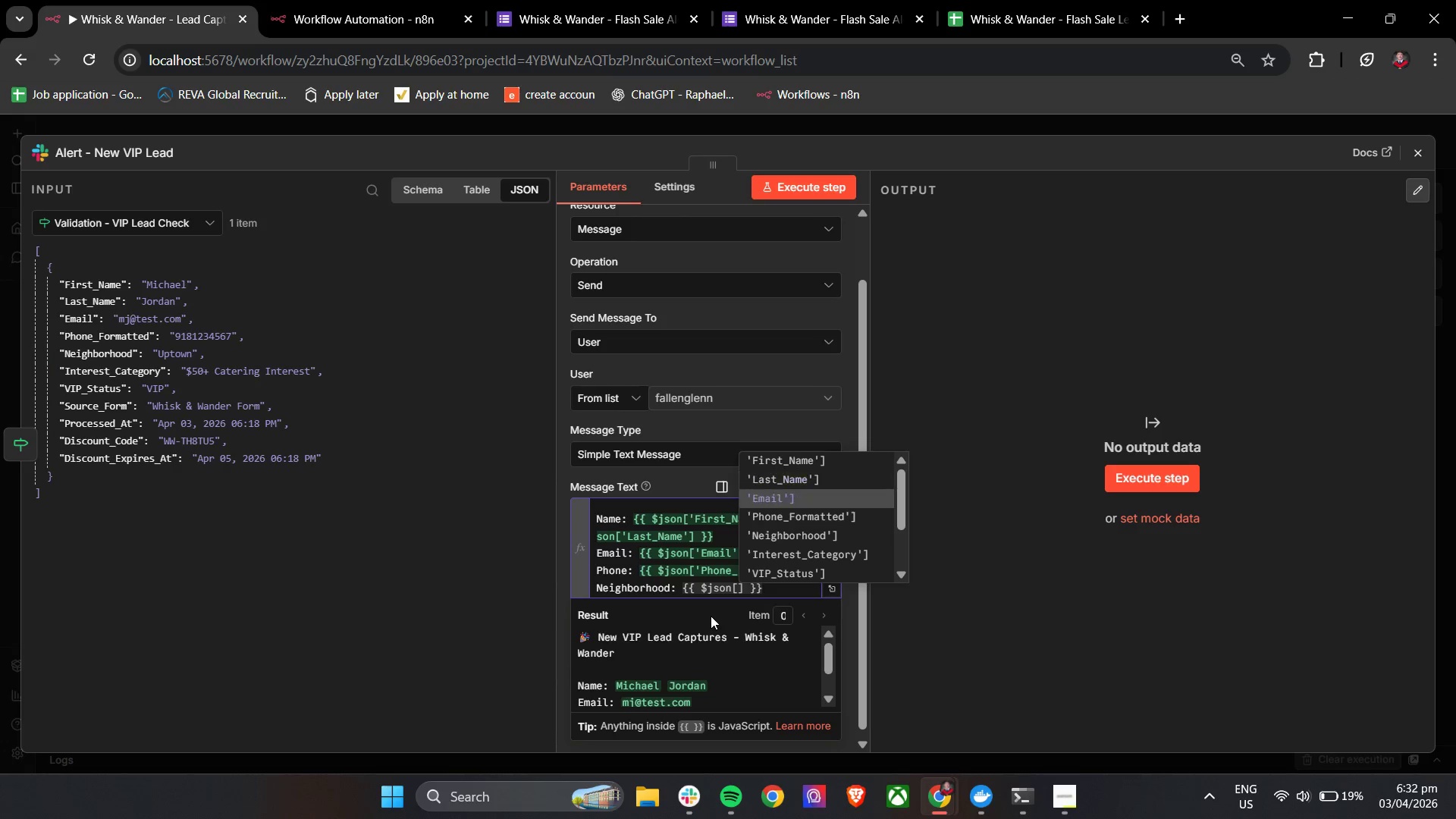 
key(ArrowDown)
 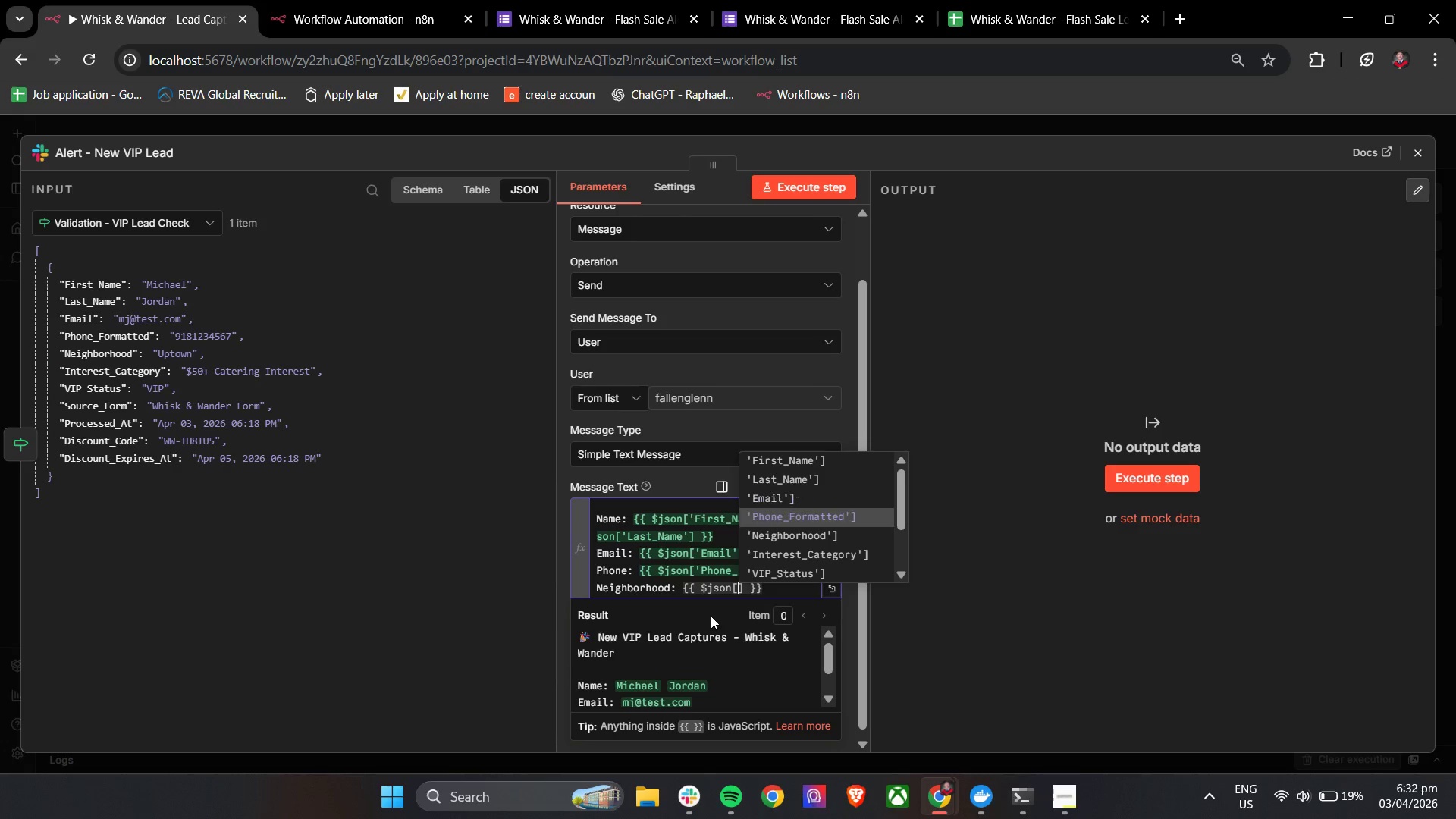 
key(ArrowDown)
 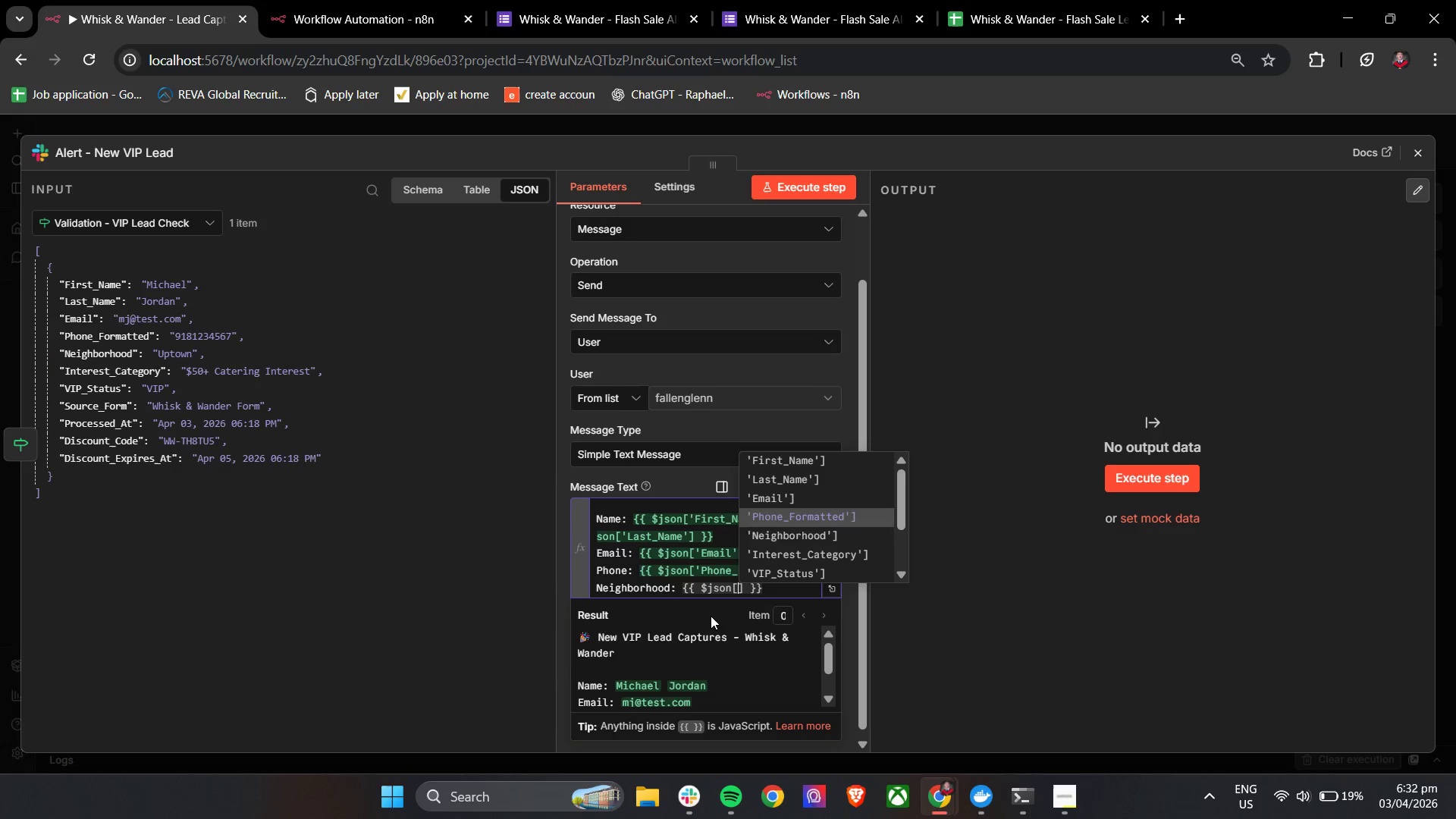 
key(ArrowDown)
 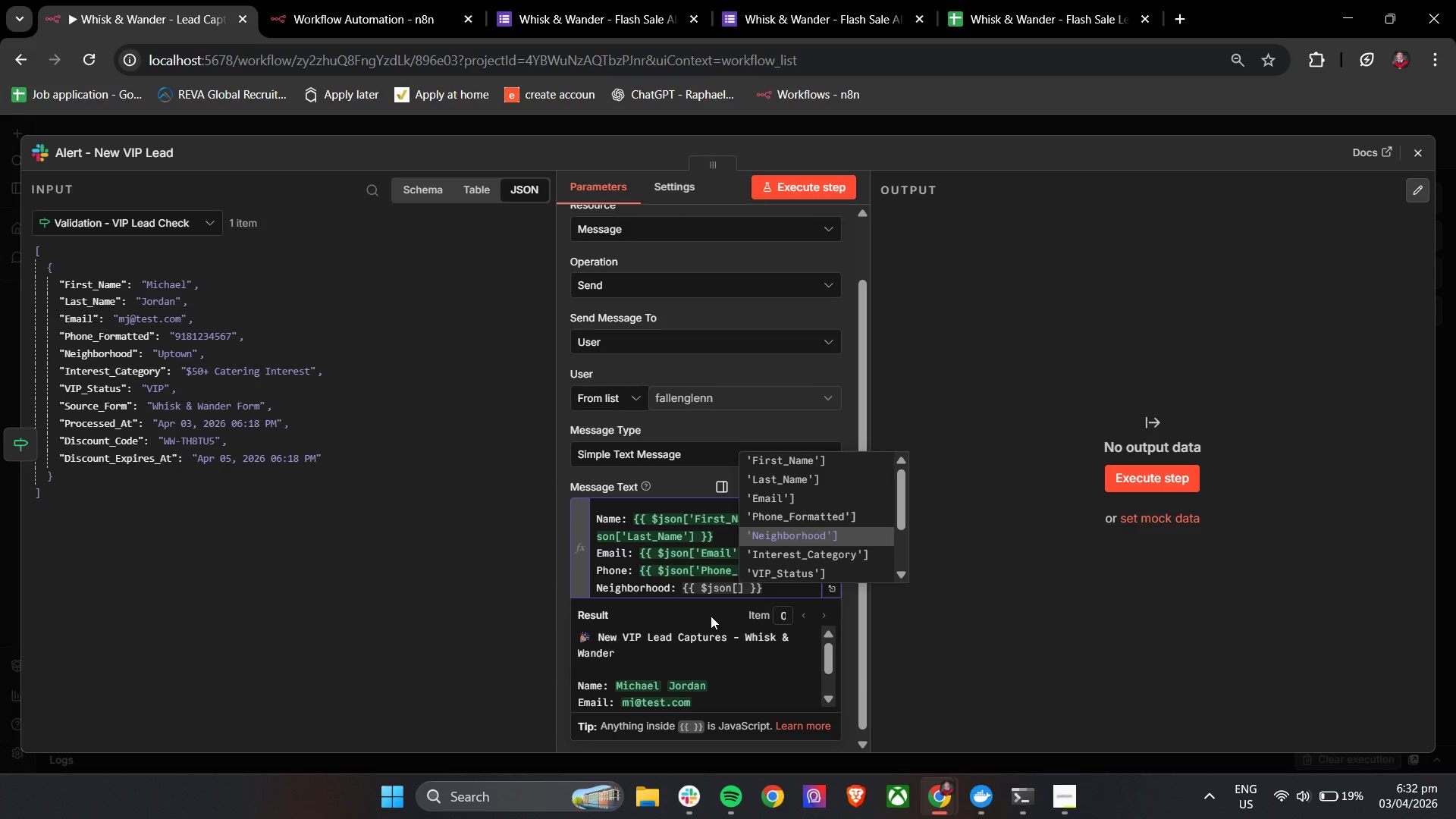 
key(Enter)
 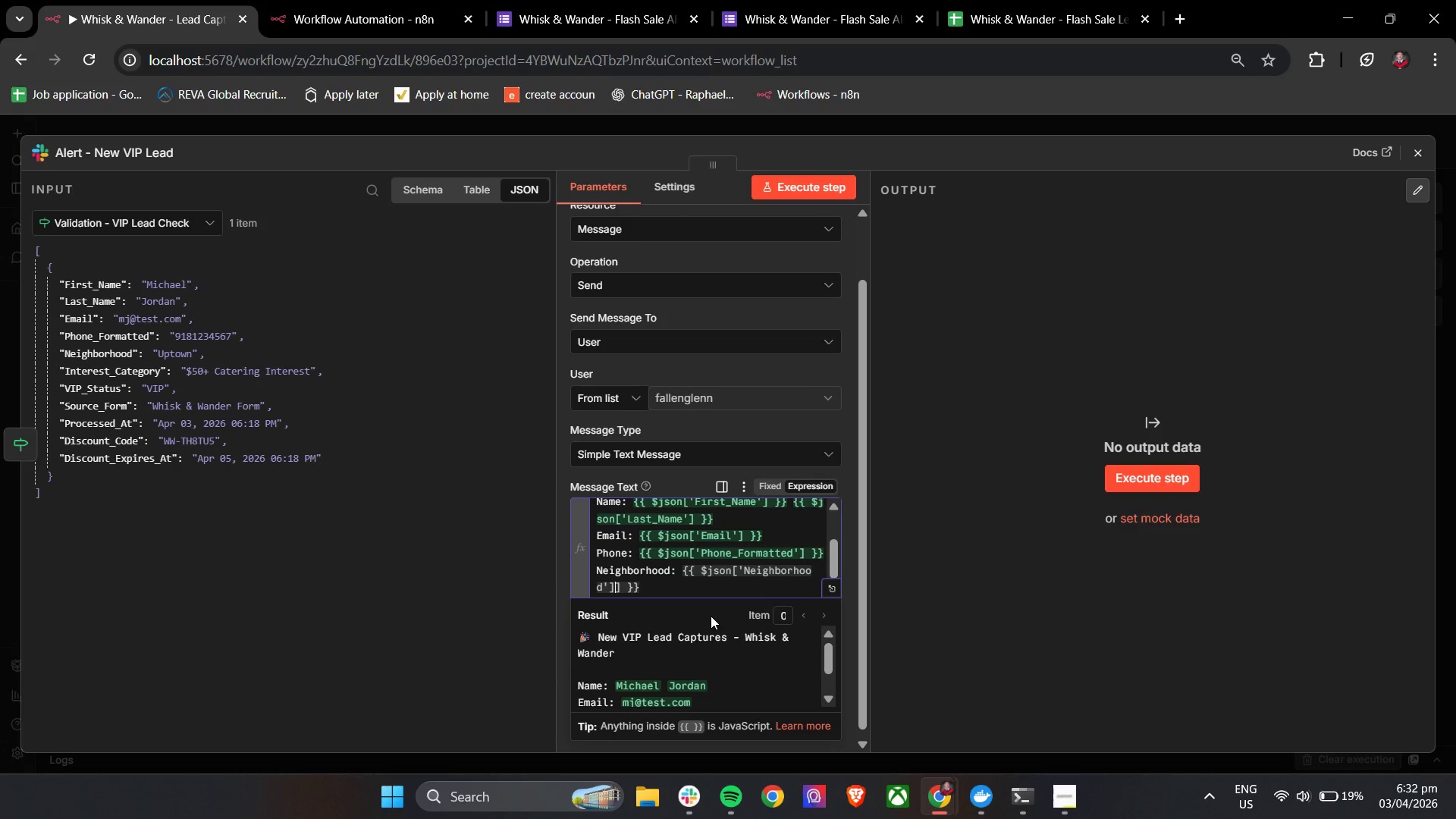 
key(Backspace)
 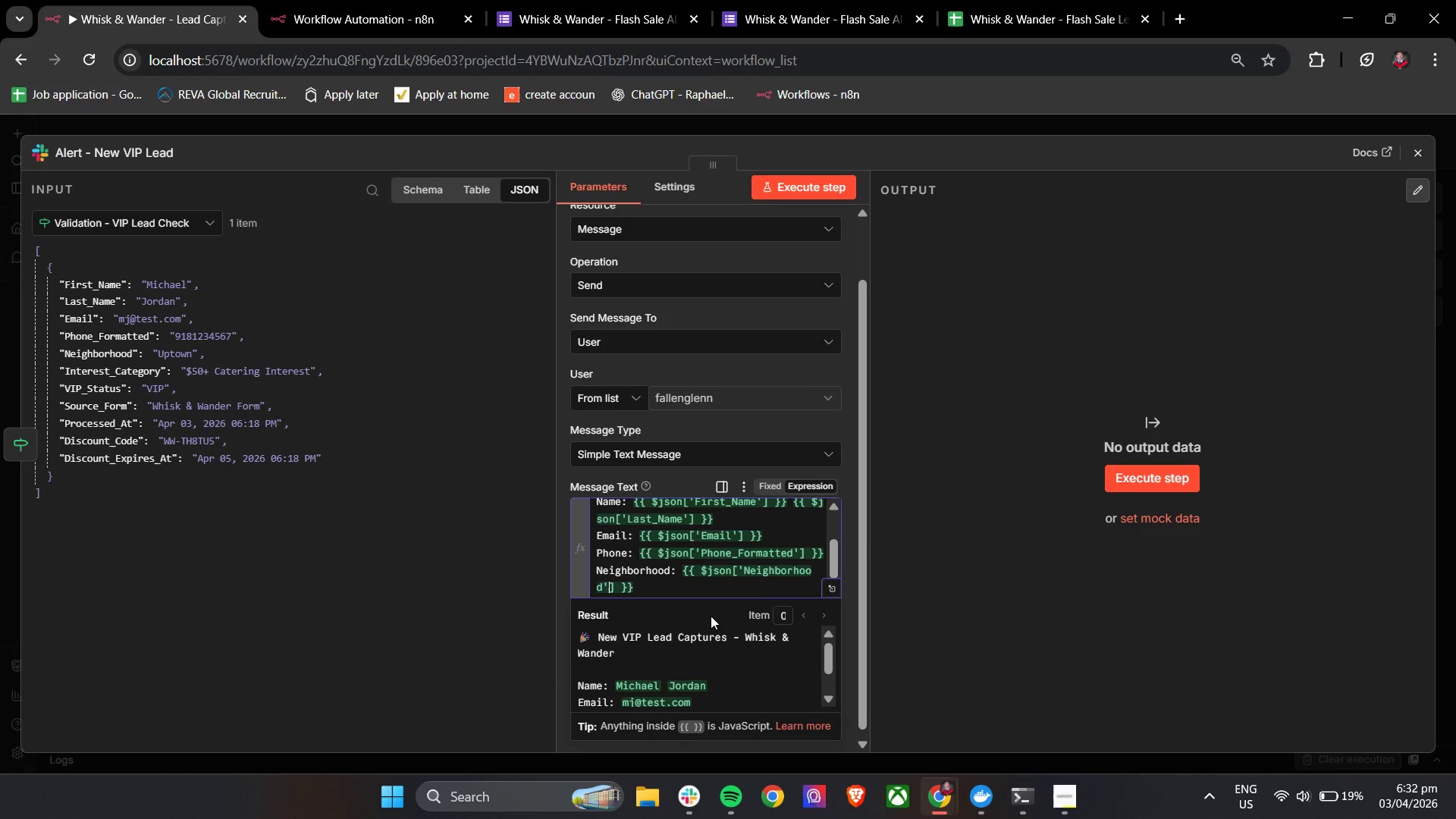 
key(ArrowDown)
 